 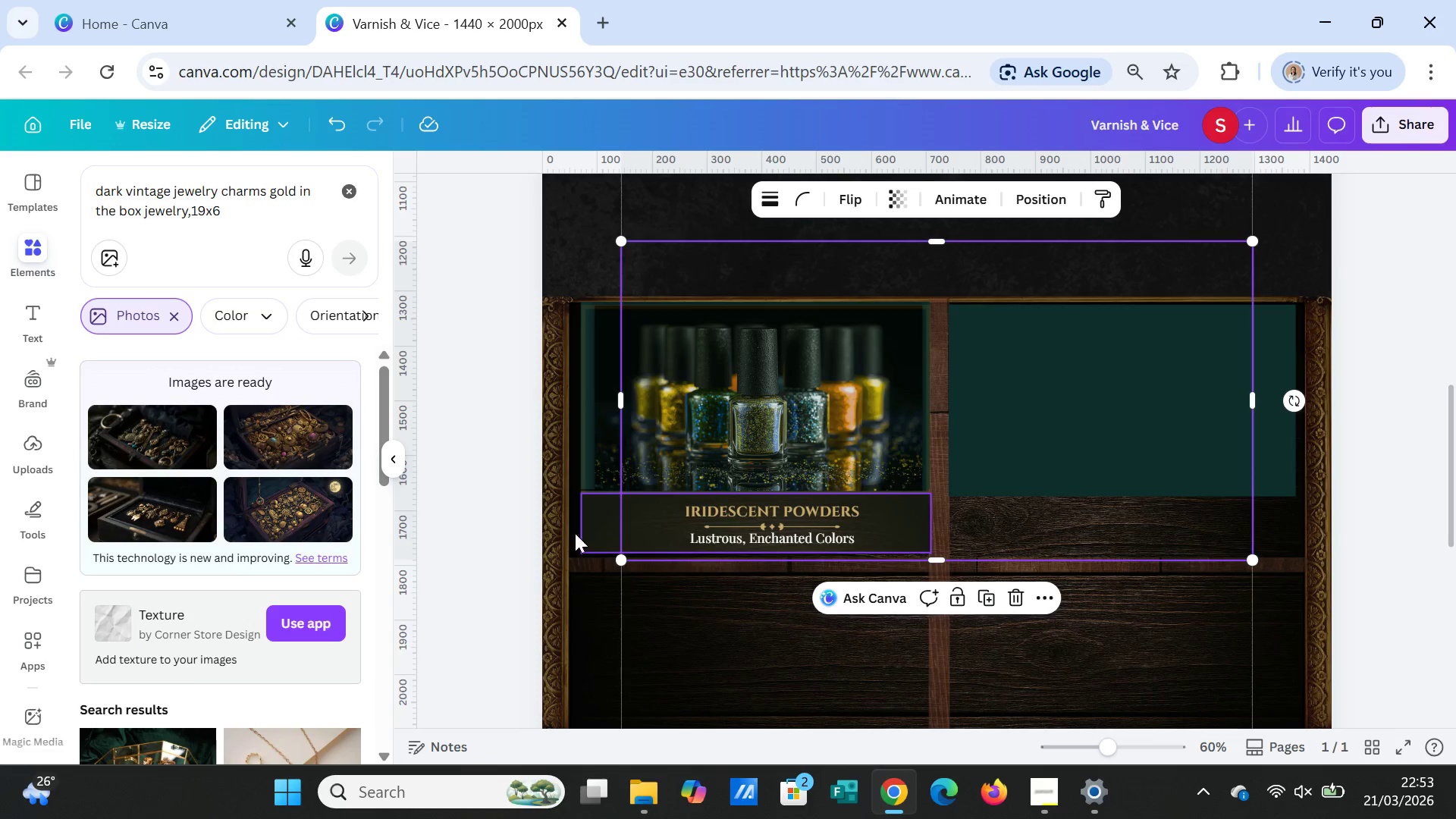 
left_click_drag(start_coordinate=[623, 245], to_coordinate=[925, 372])
 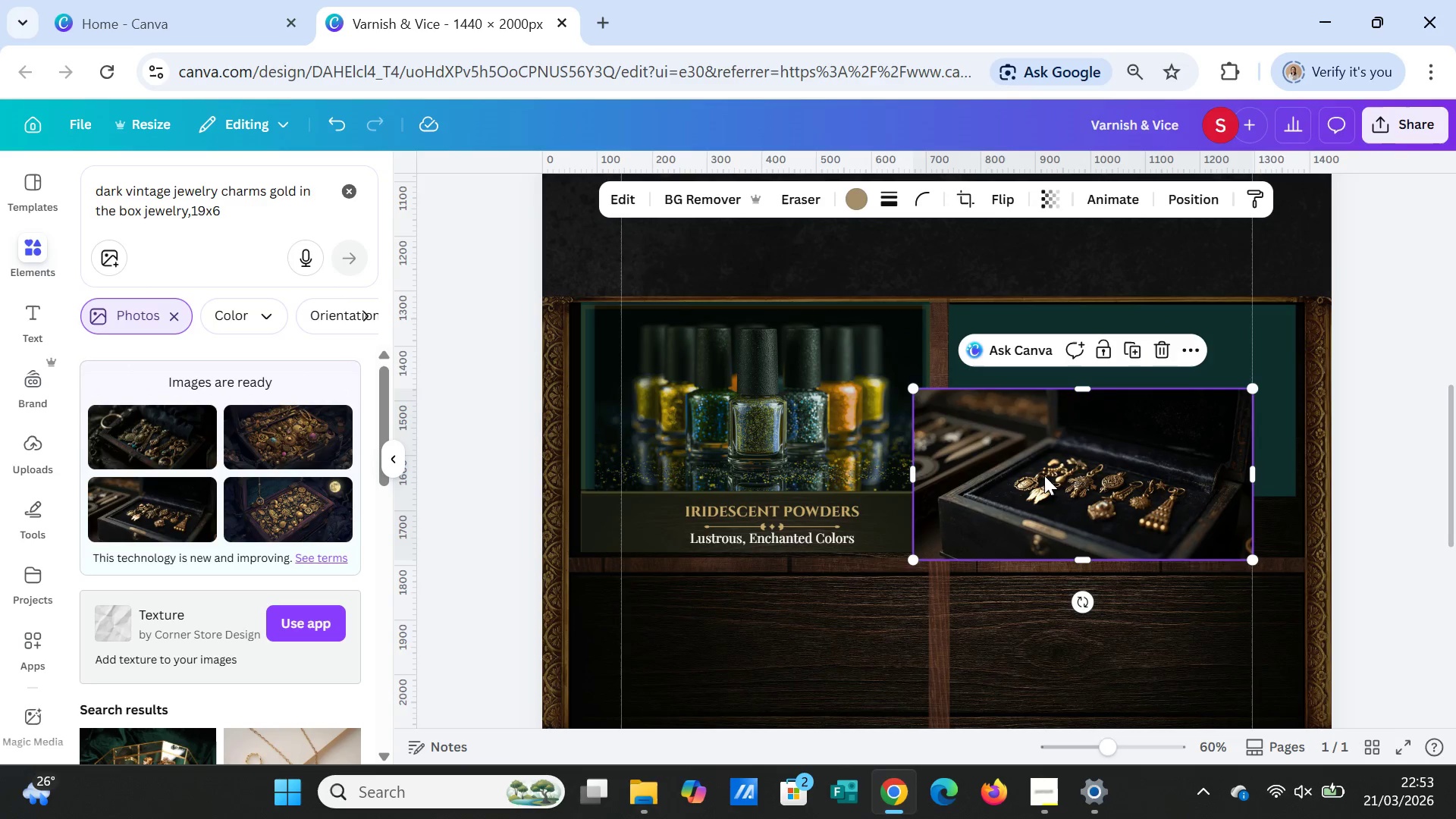 
left_click_drag(start_coordinate=[1043, 475], to_coordinate=[1078, 386])
 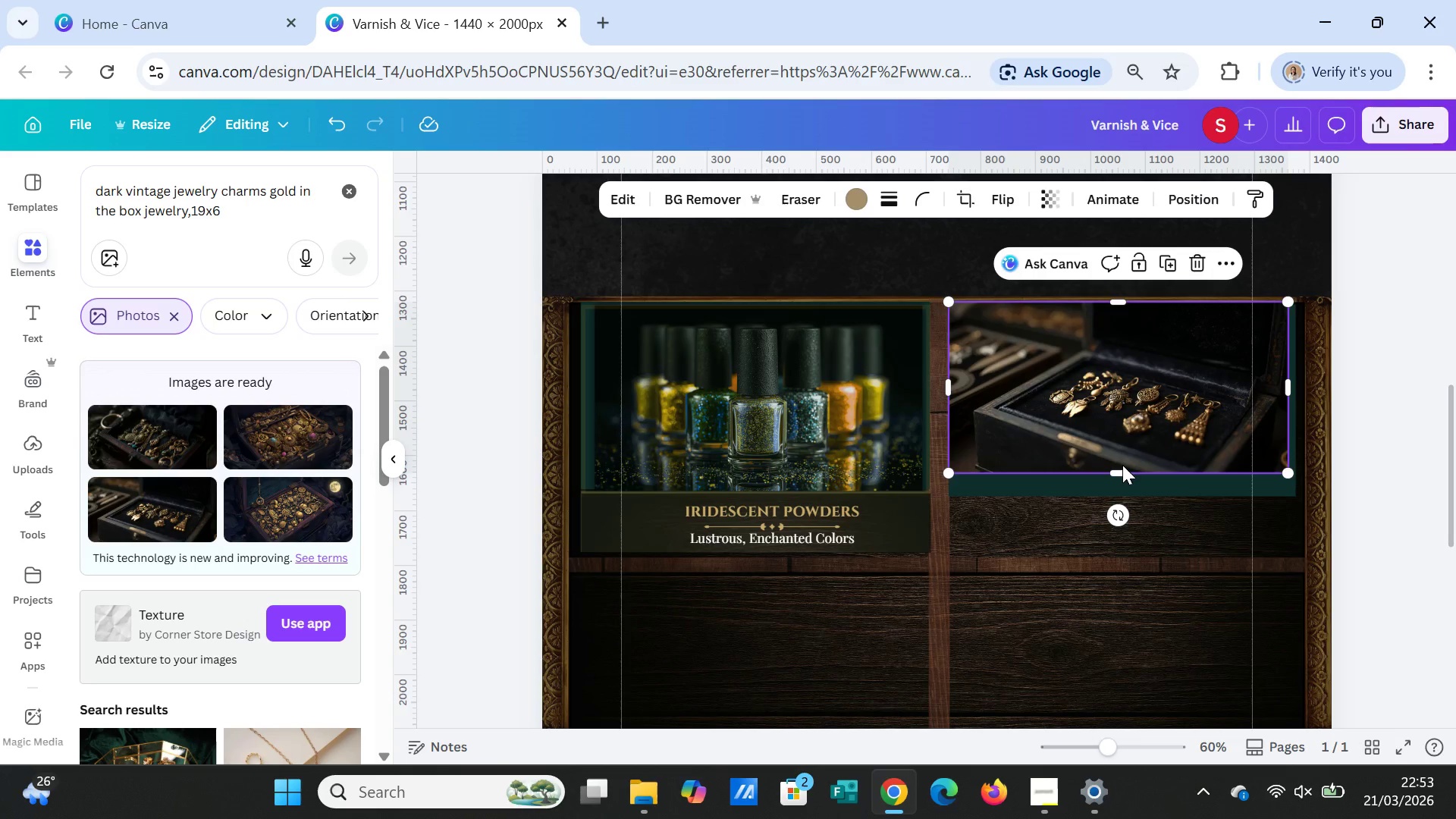 
left_click_drag(start_coordinate=[1115, 470], to_coordinate=[1114, 486])
 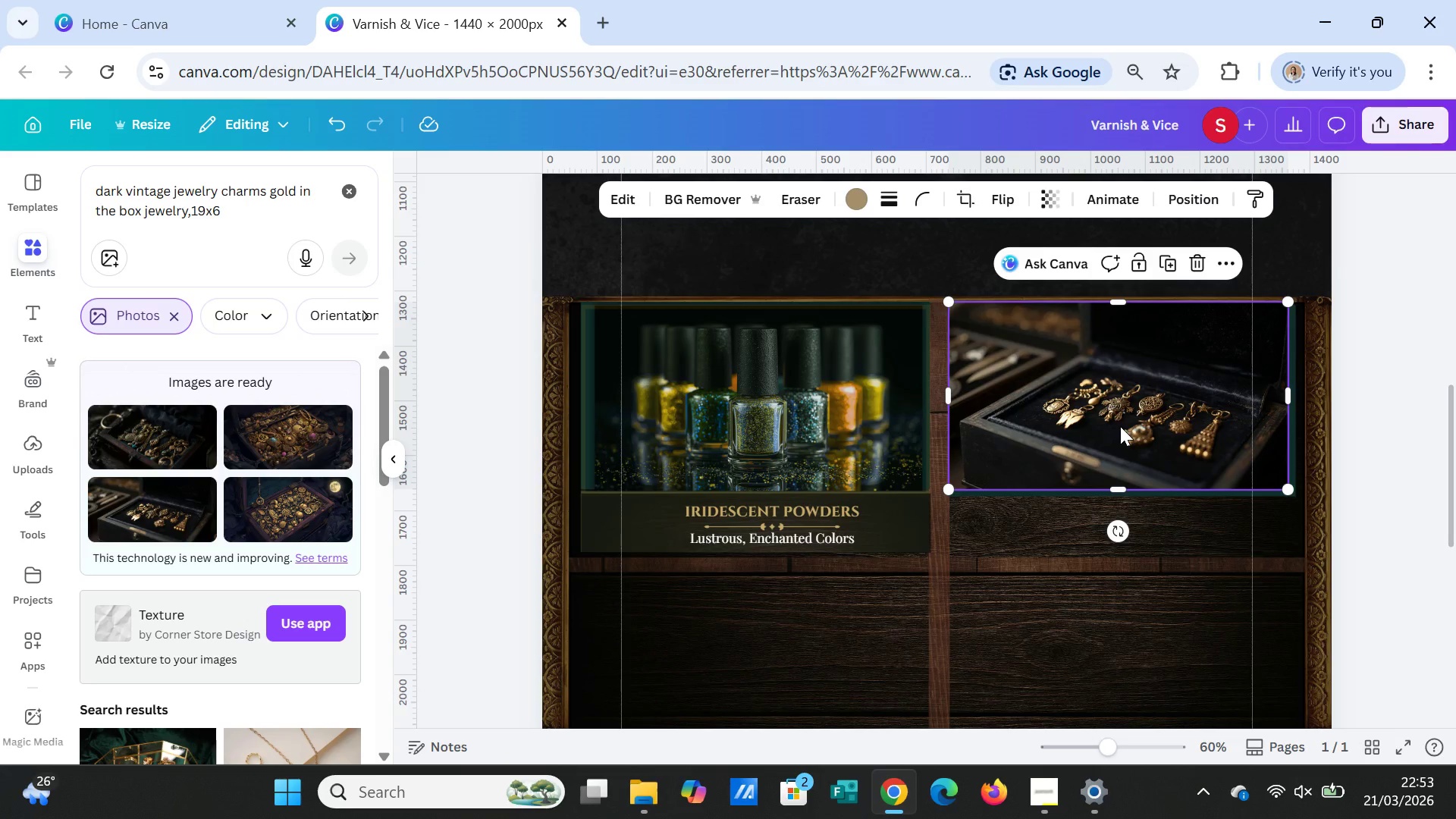 
left_click([1120, 426])
 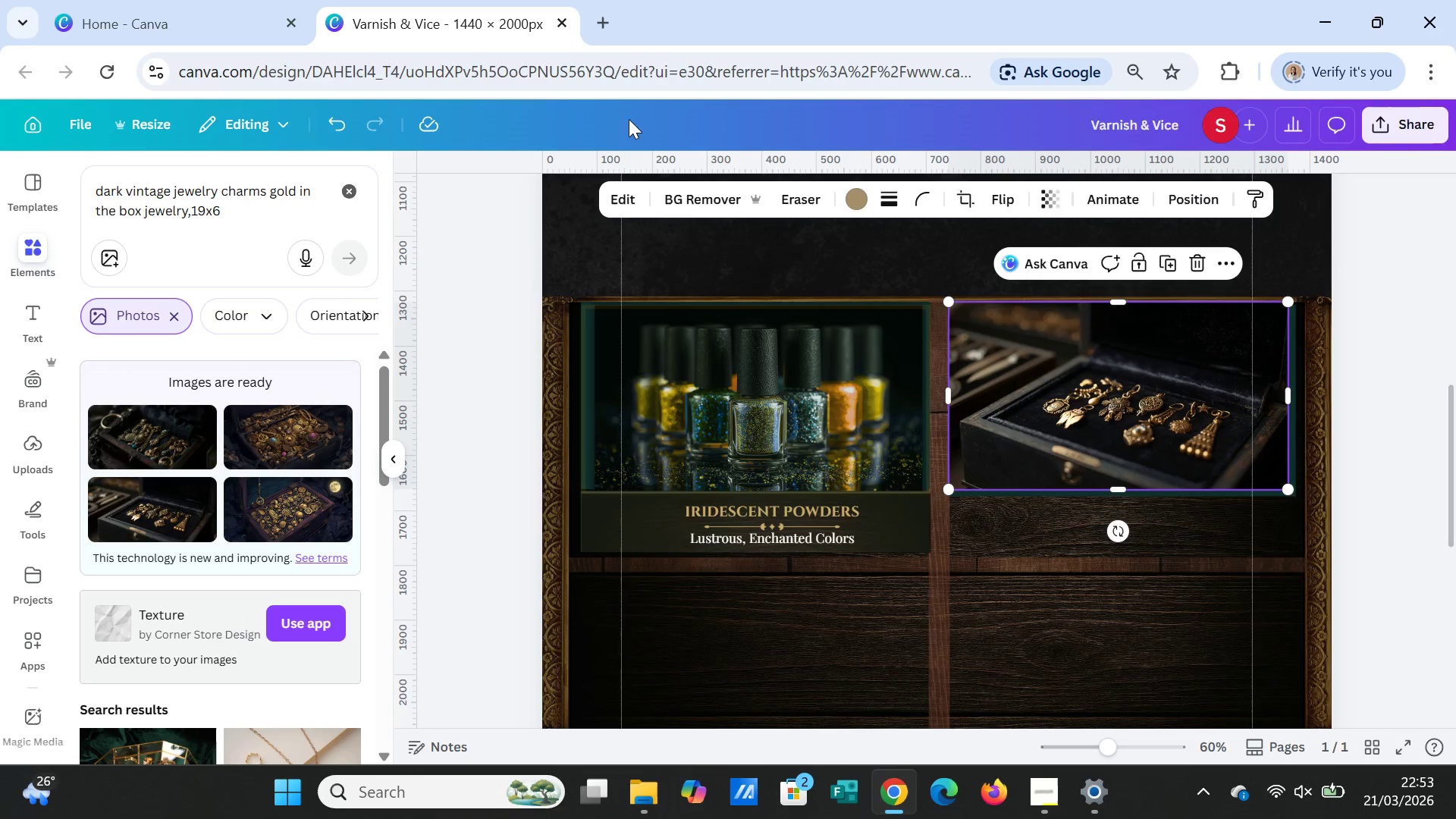 
left_click([626, 196])
 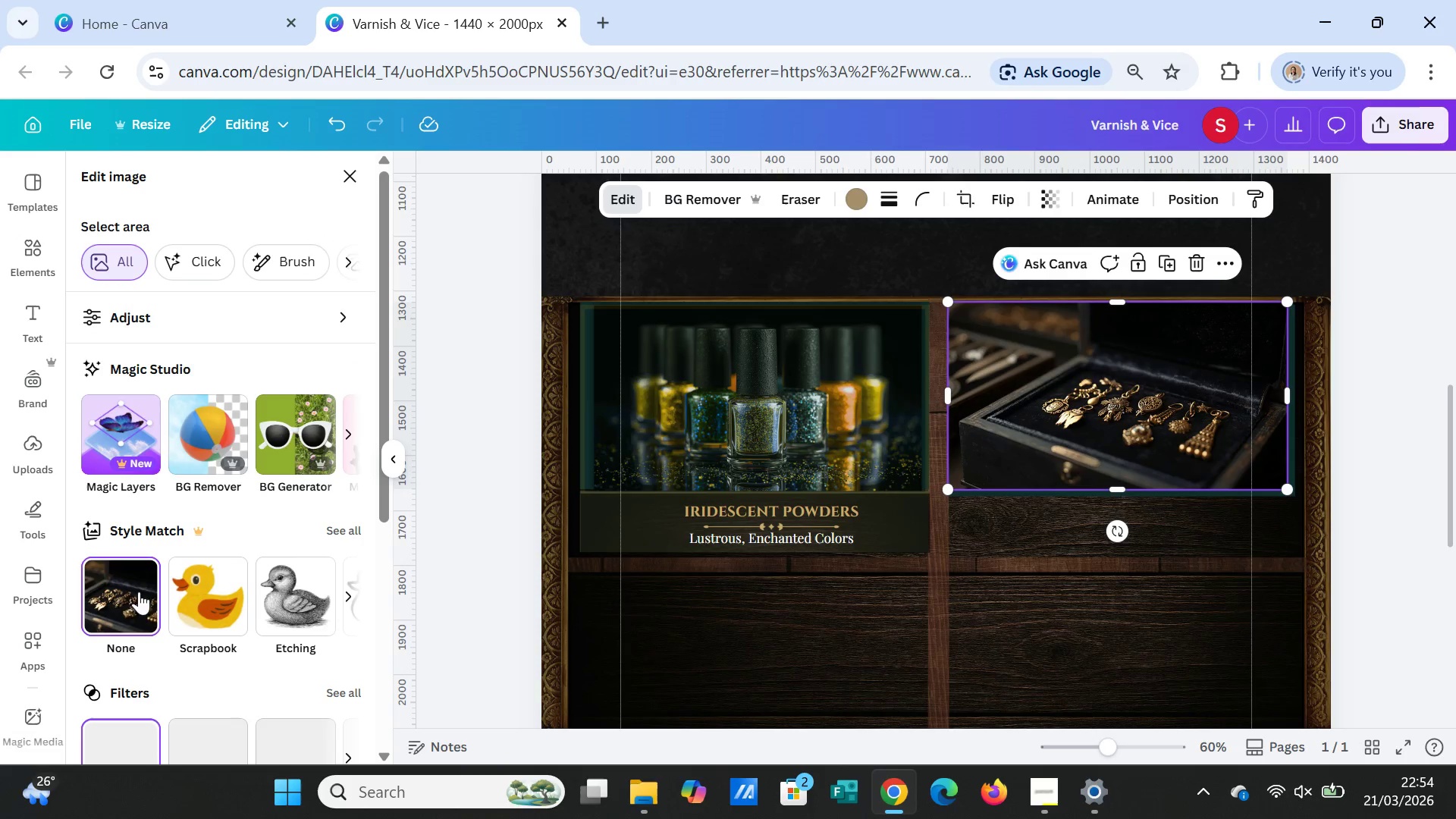 
scroll: coordinate [146, 613], scroll_direction: down, amount: 2.0
 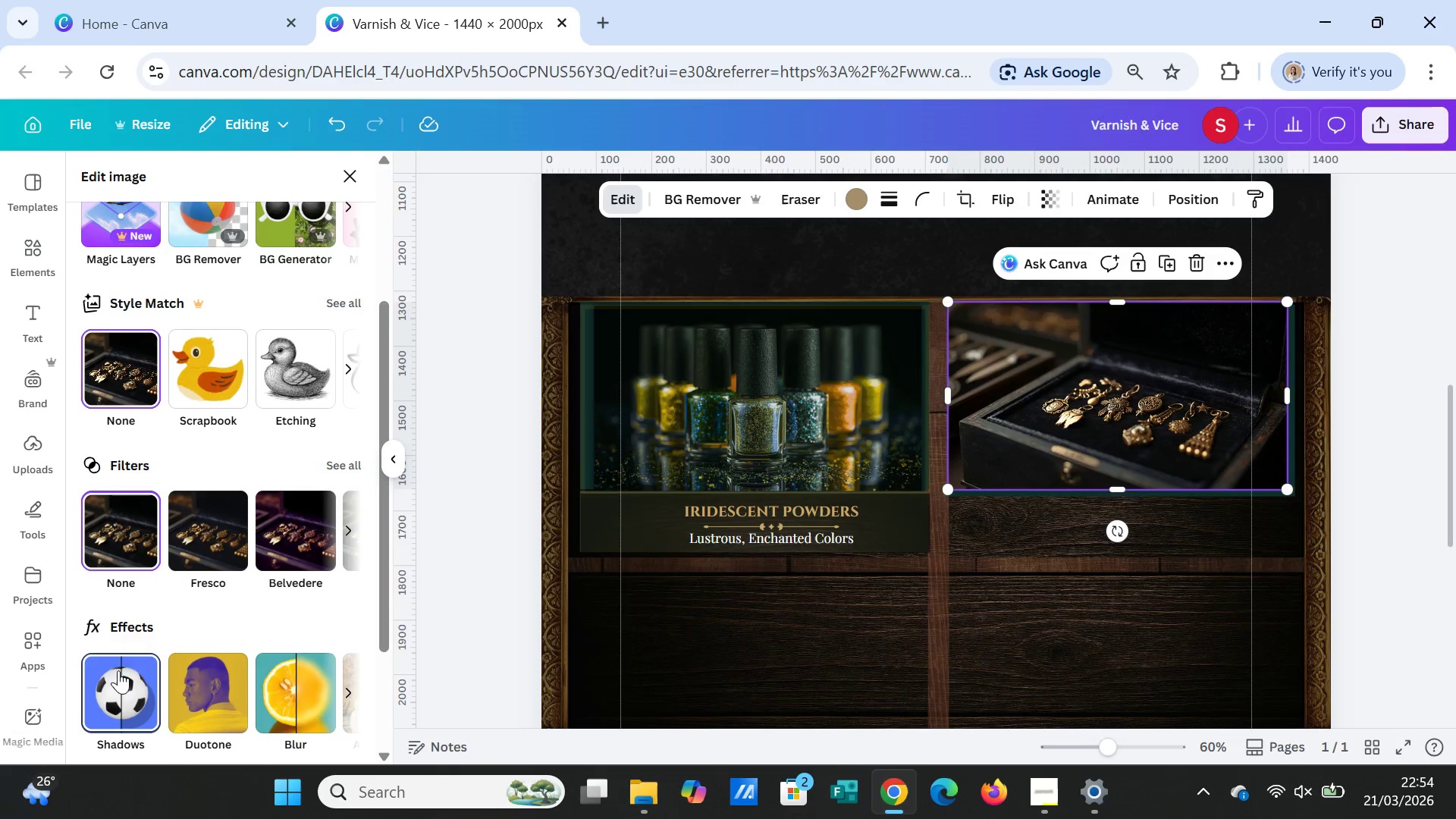 
left_click([118, 673])
 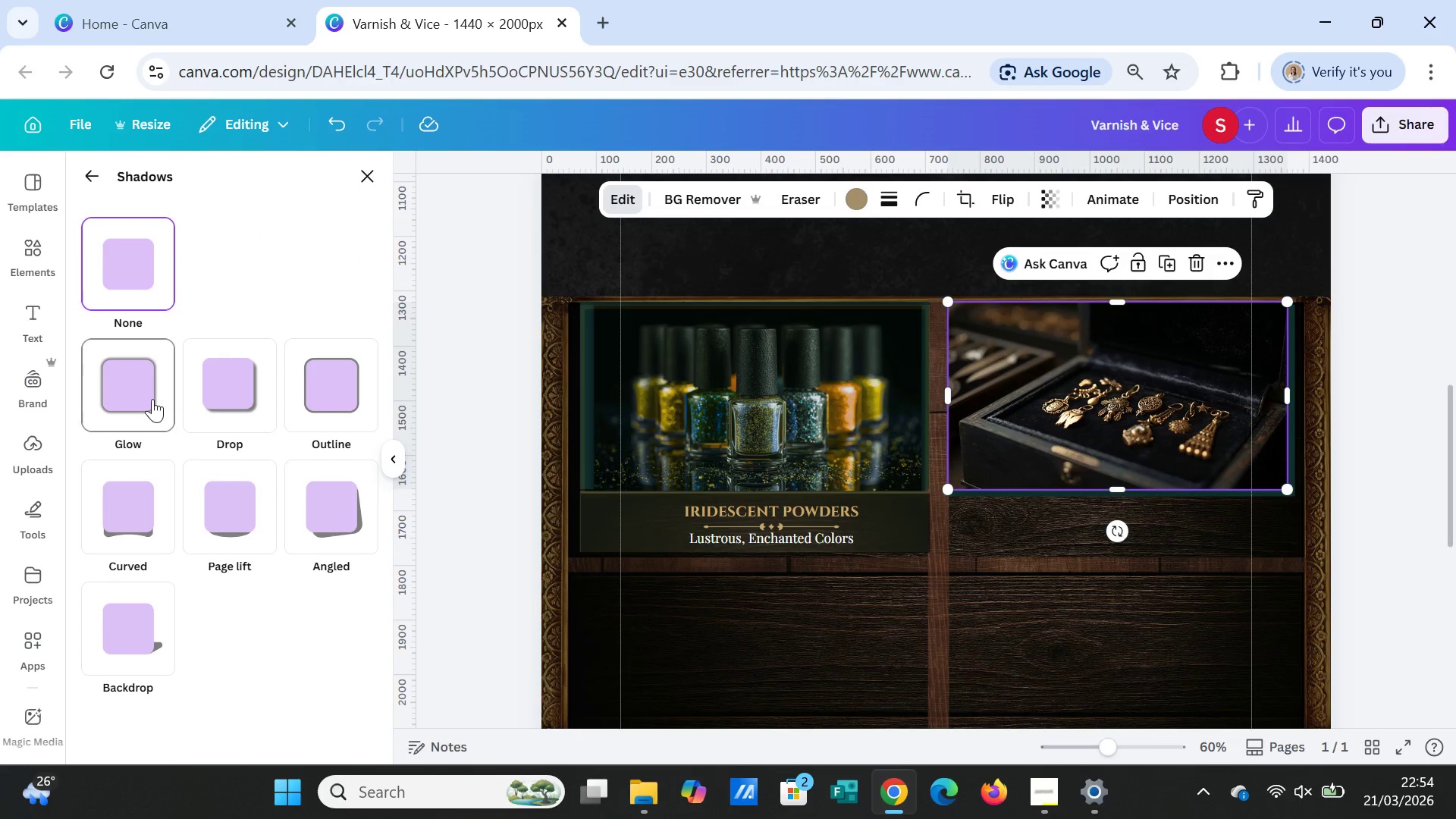 
left_click([152, 399])
 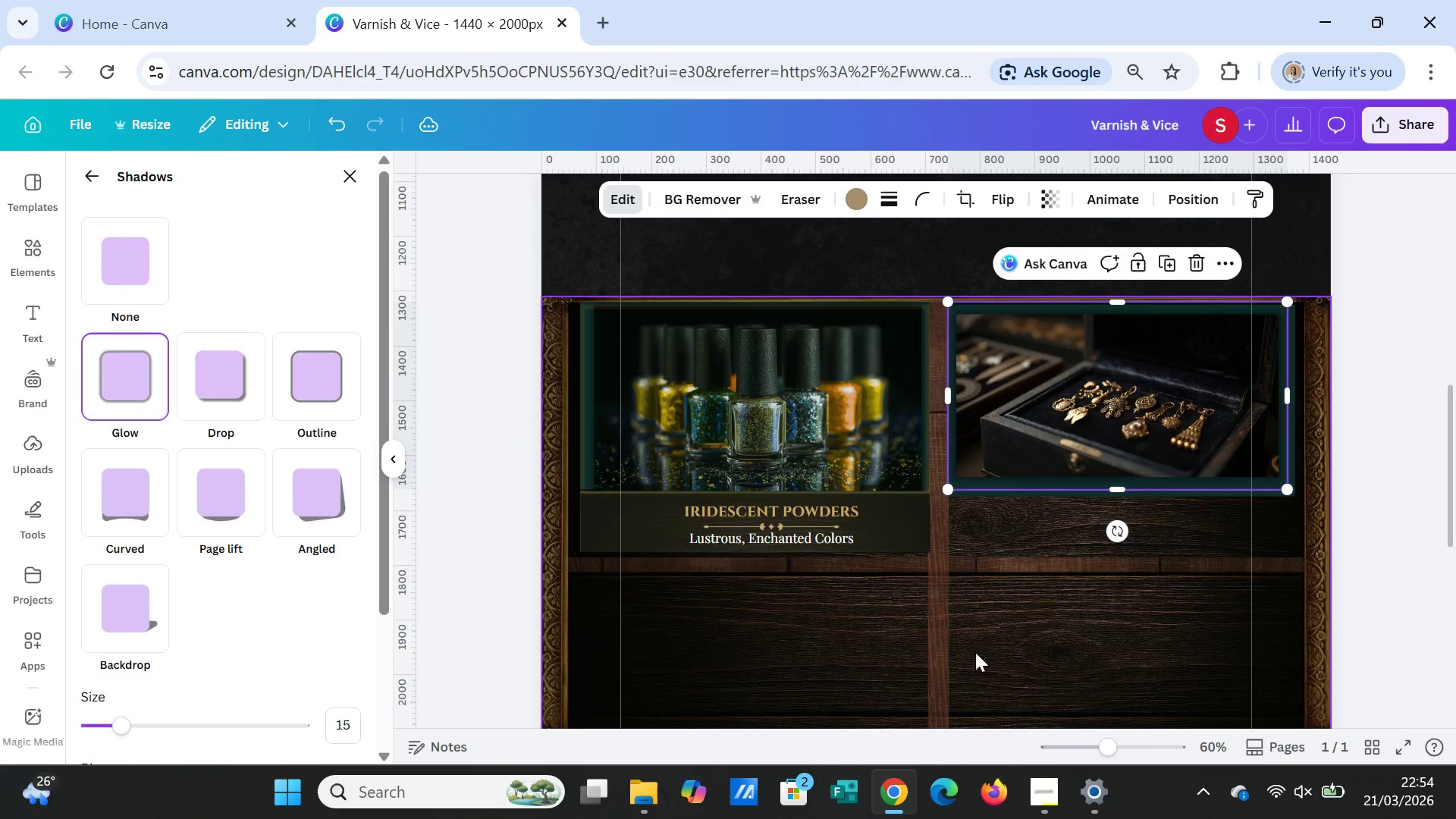 
left_click([1071, 607])
 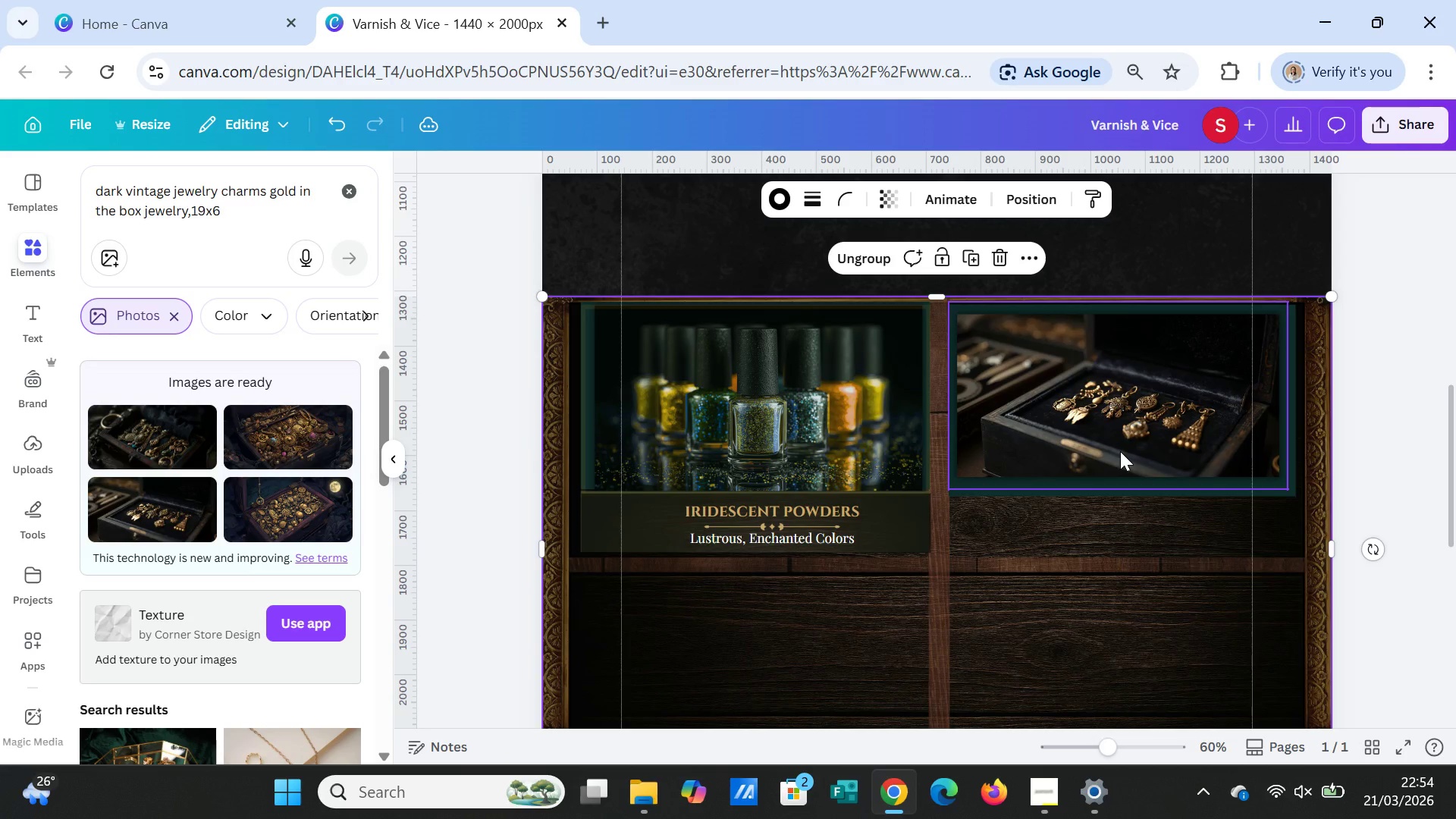 
left_click_drag(start_coordinate=[1119, 449], to_coordinate=[1126, 448])
 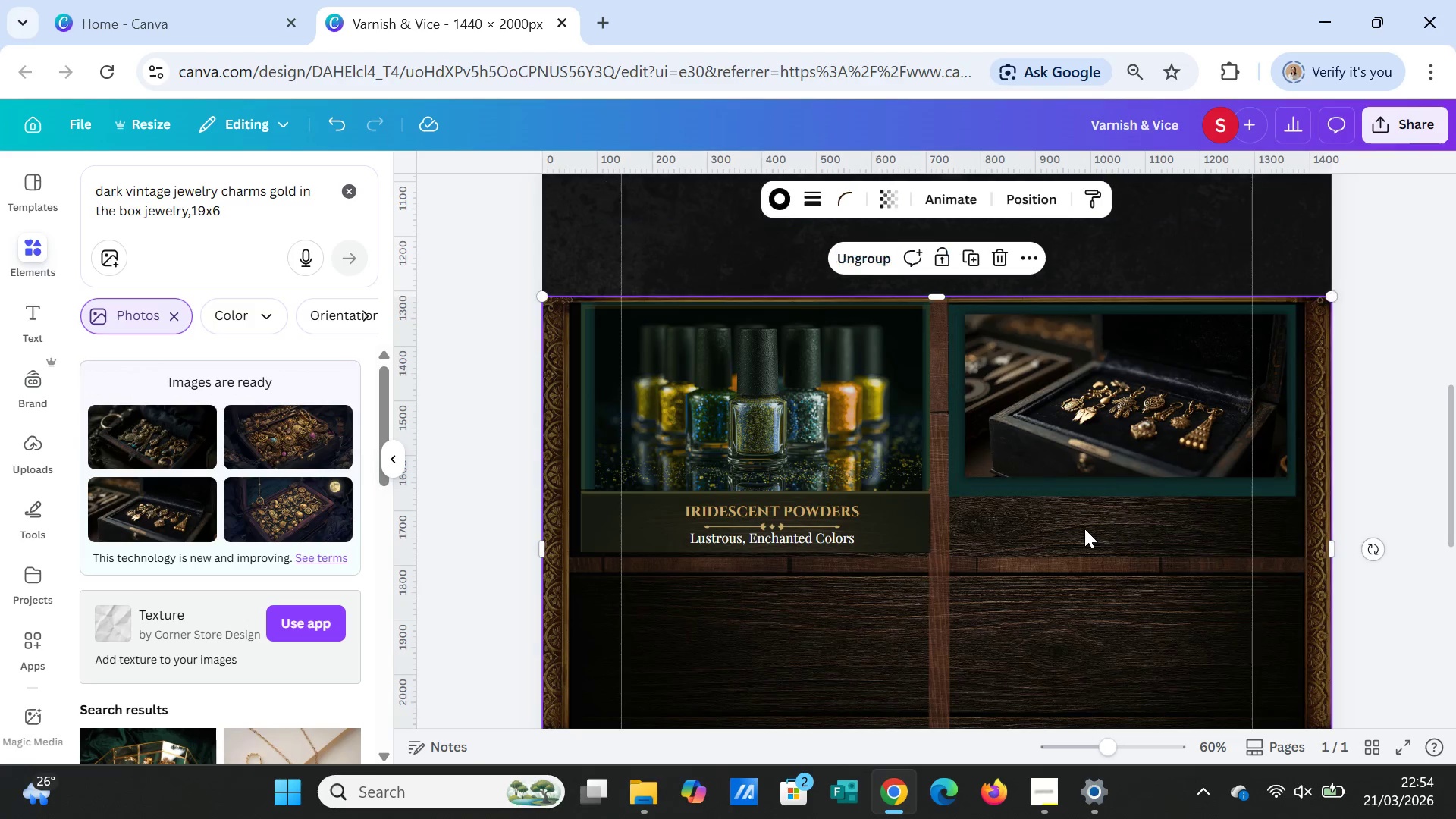 
left_click([1084, 529])
 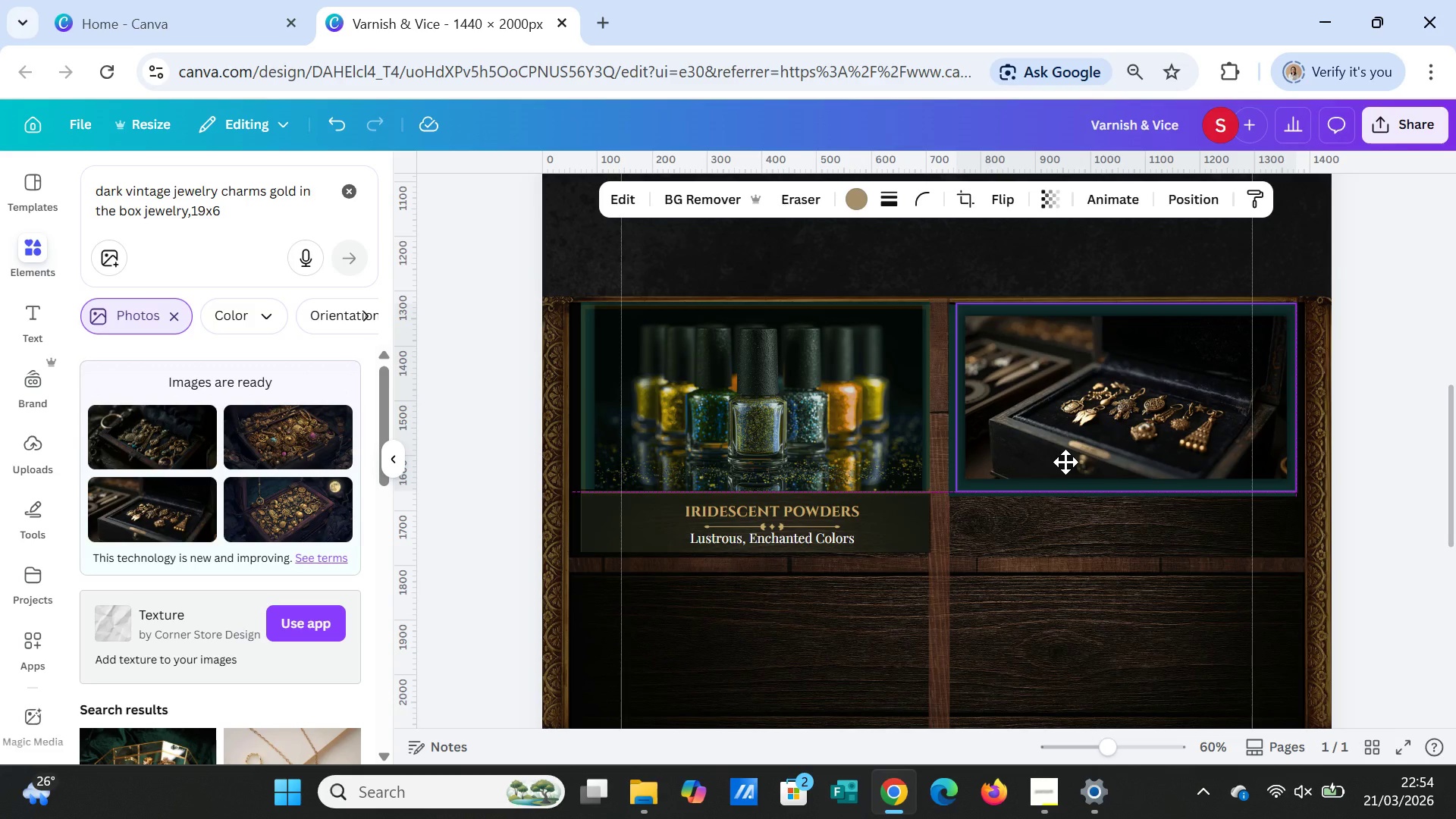 
wait(7.45)
 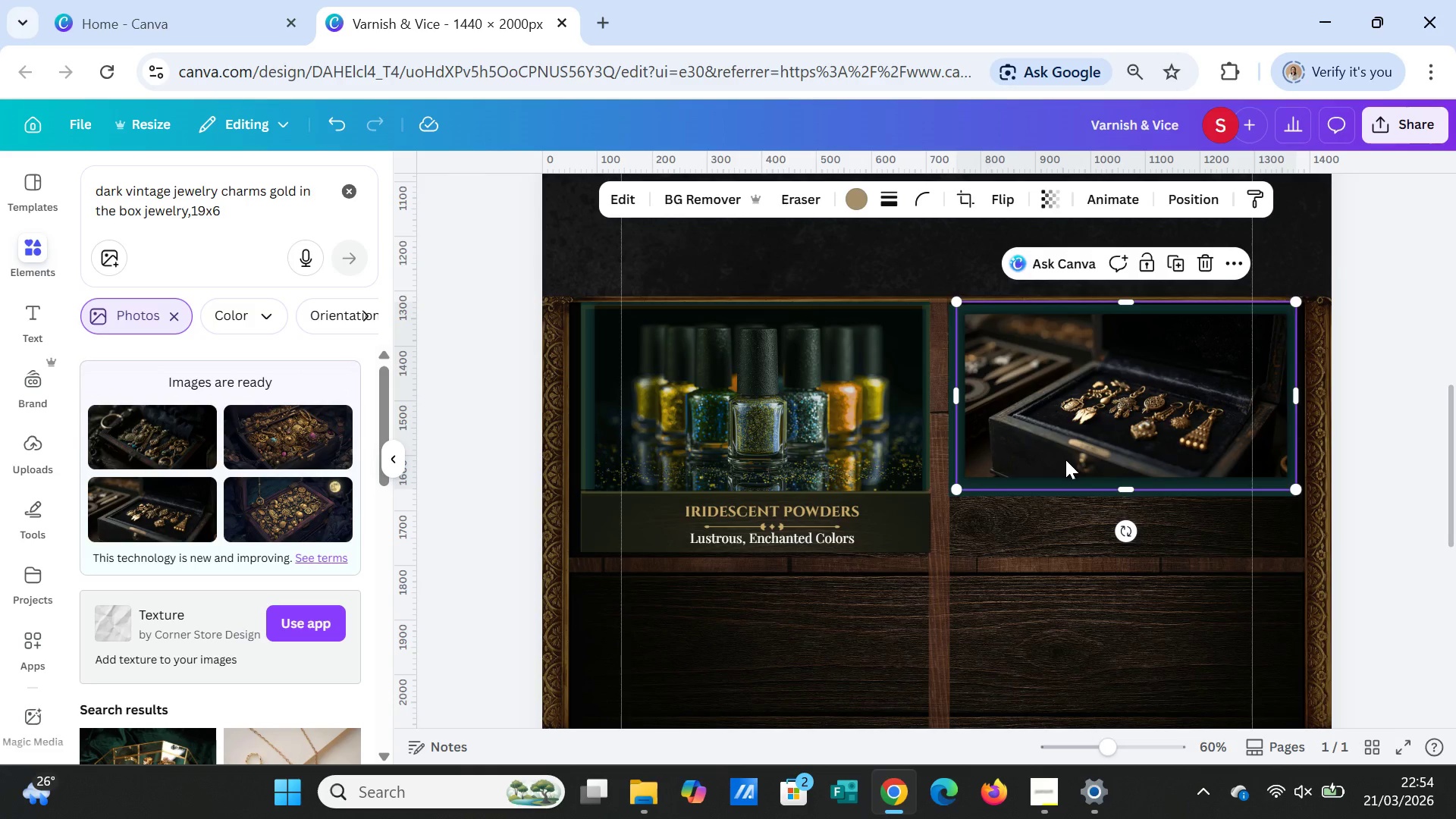 
left_click([1041, 554])
 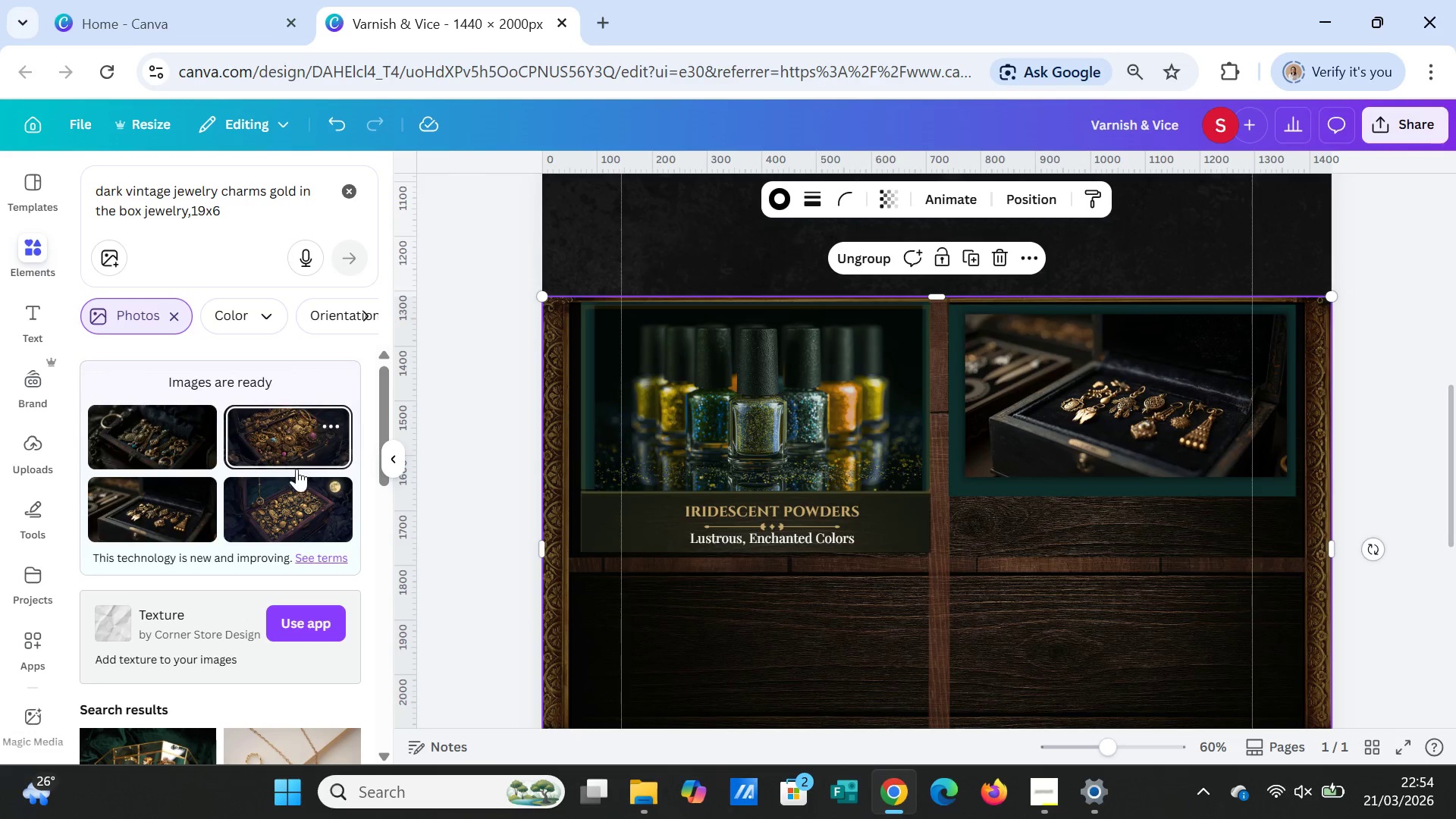 
wait(5.11)
 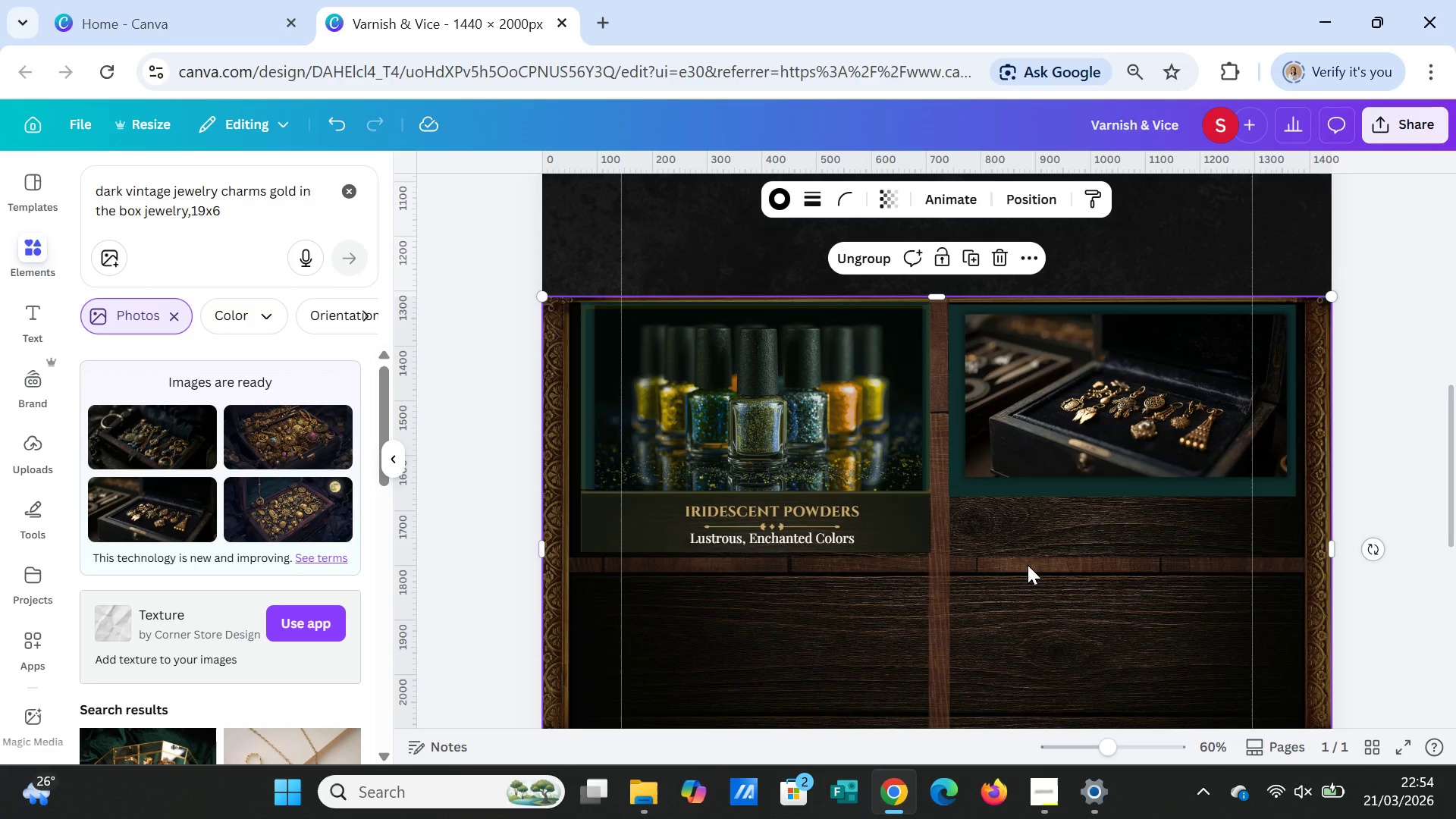 
left_click([41, 247])
 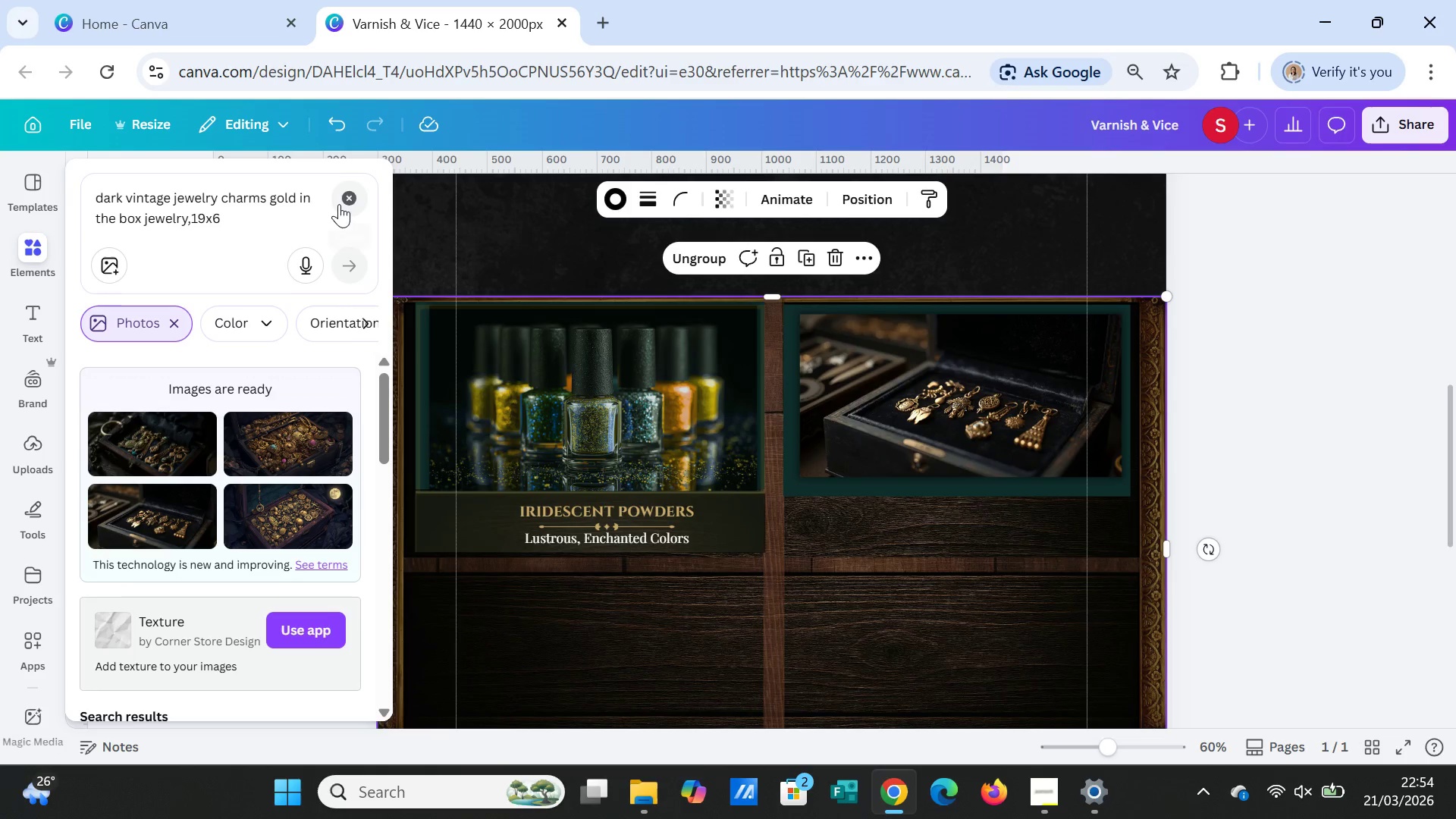 
left_click([348, 197])
 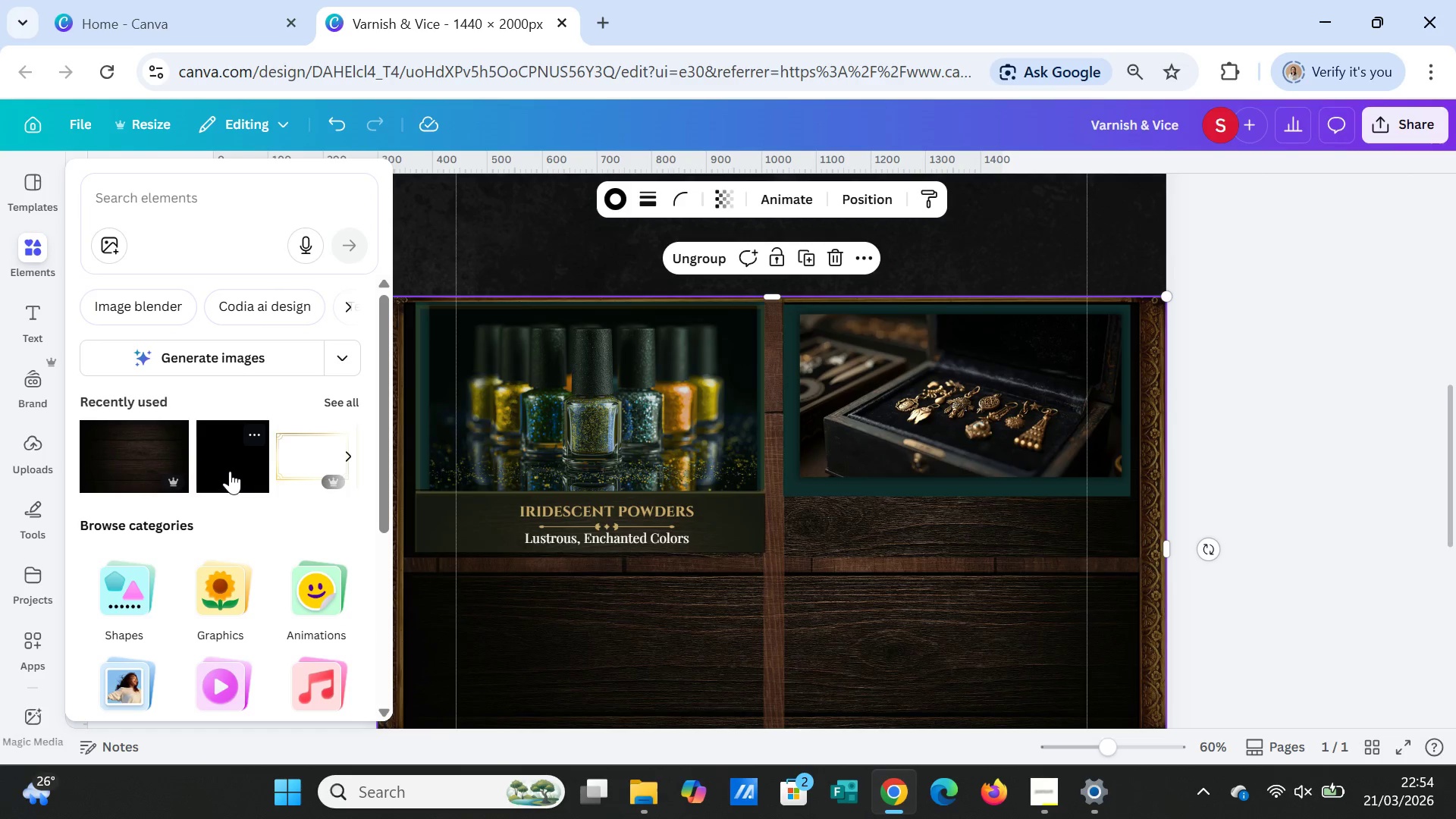 
left_click([230, 471])
 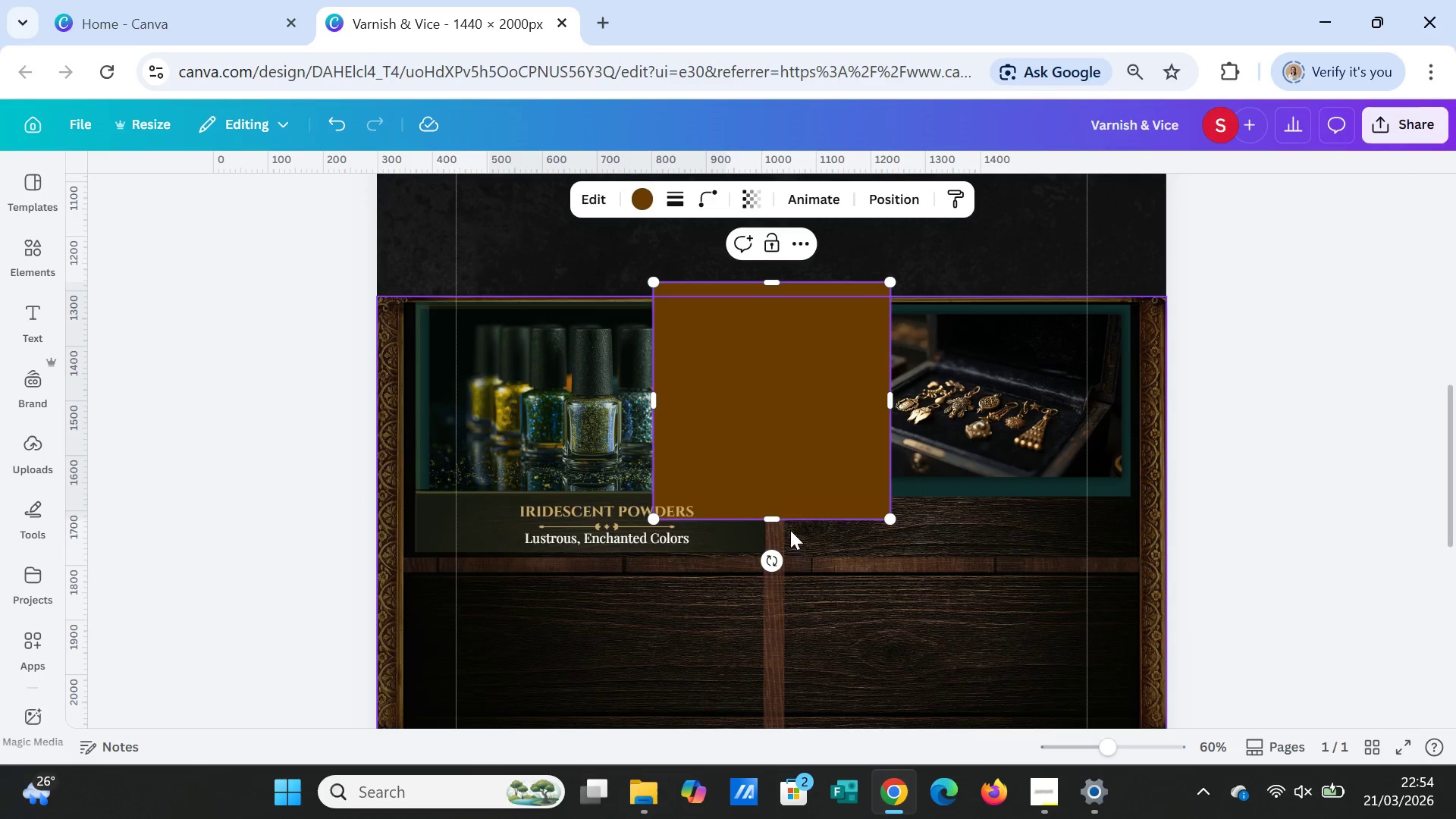 
left_click_drag(start_coordinate=[799, 465], to_coordinate=[932, 482])
 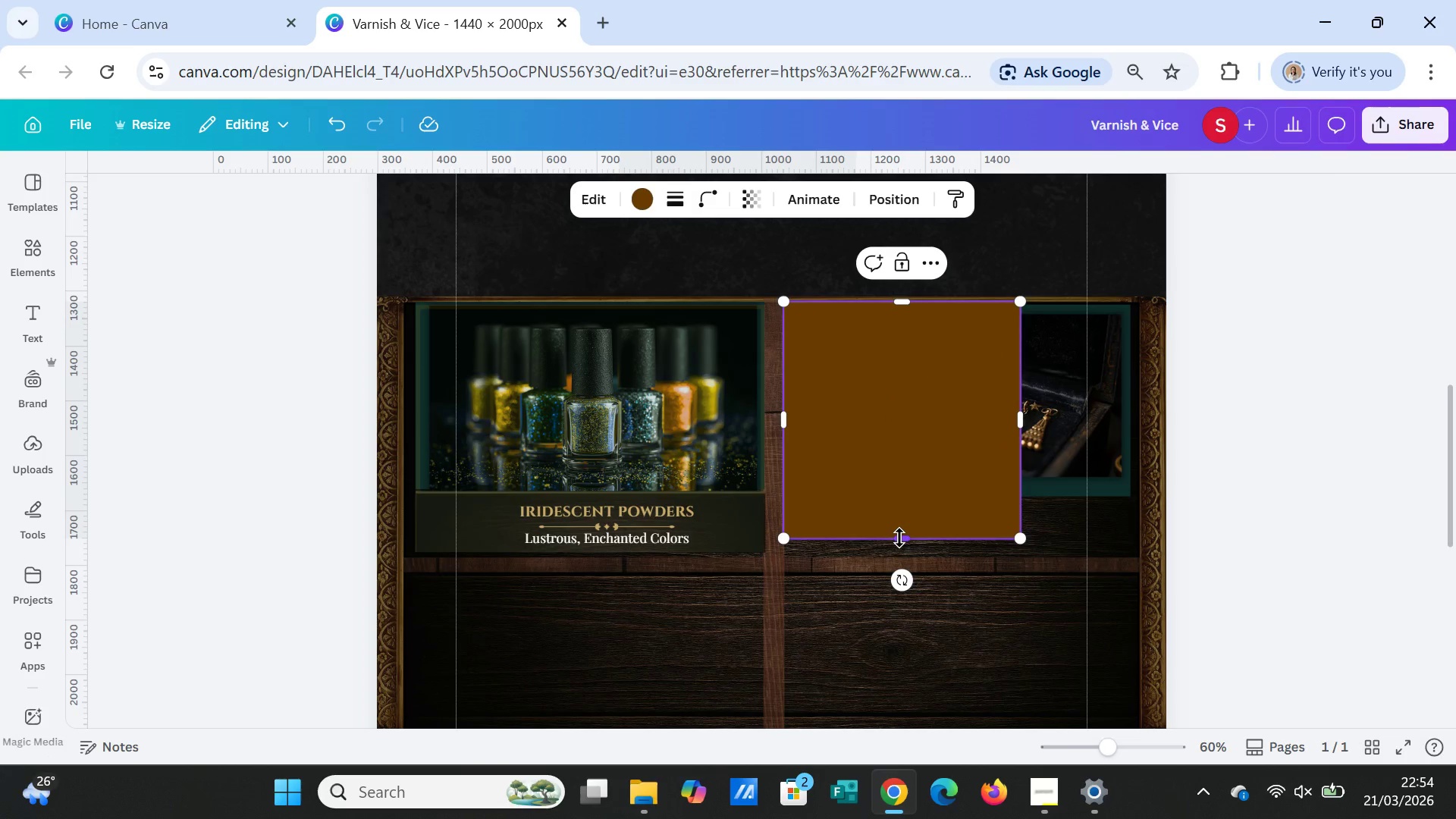 
left_click_drag(start_coordinate=[899, 538], to_coordinate=[899, 491])
 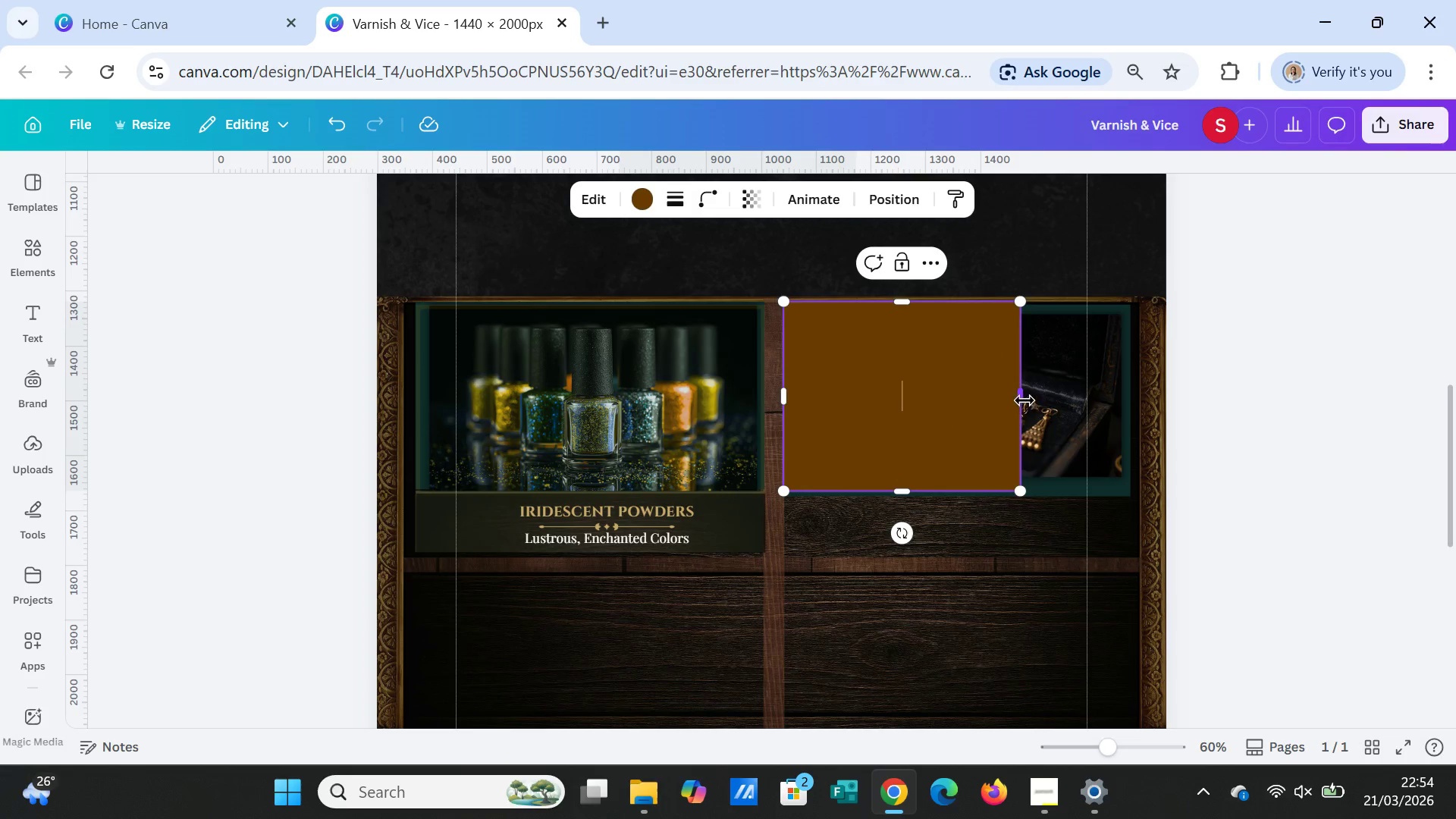 
left_click_drag(start_coordinate=[1025, 400], to_coordinate=[1131, 397])
 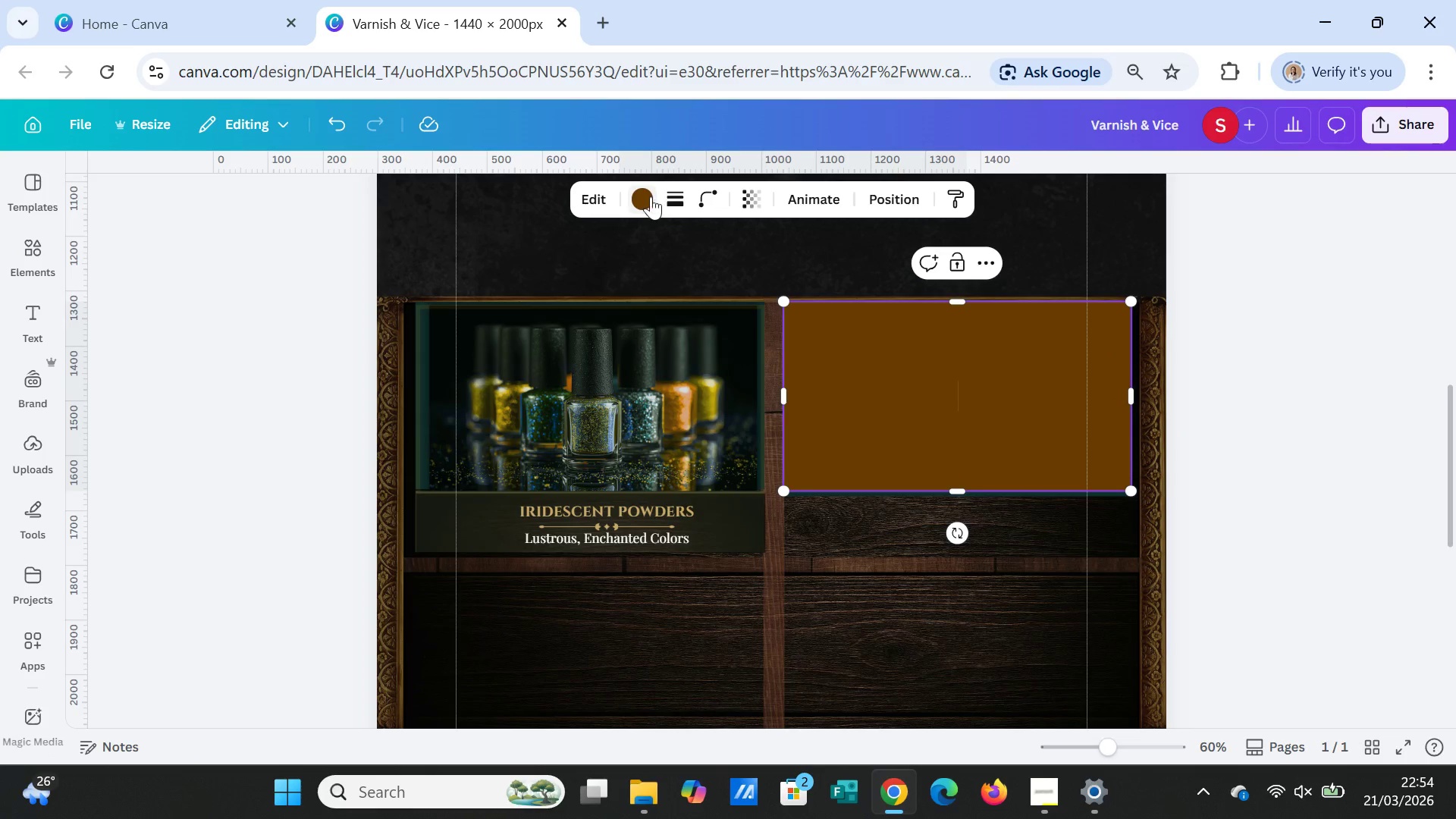 
left_click([650, 196])
 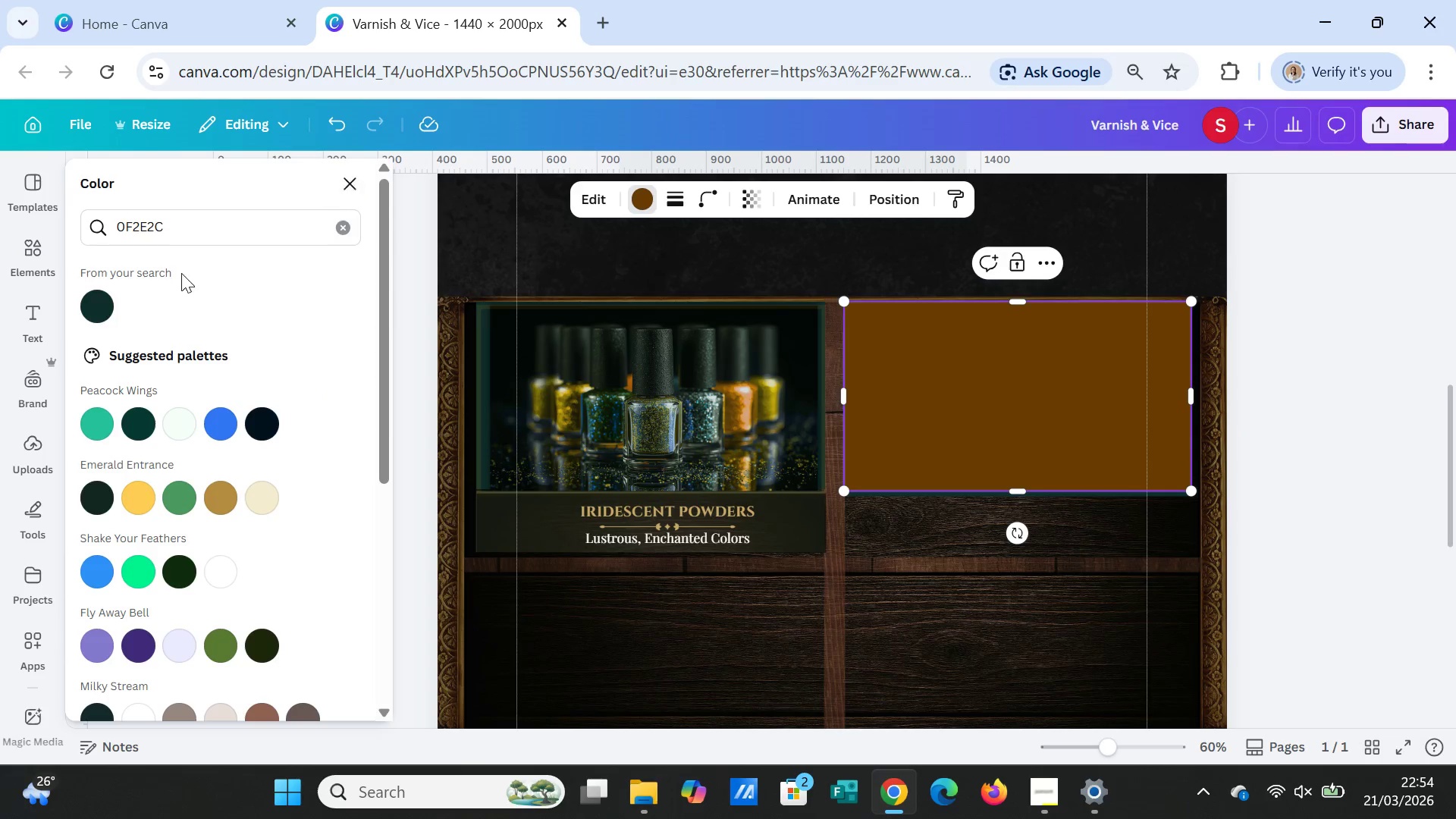 
left_click([97, 306])
 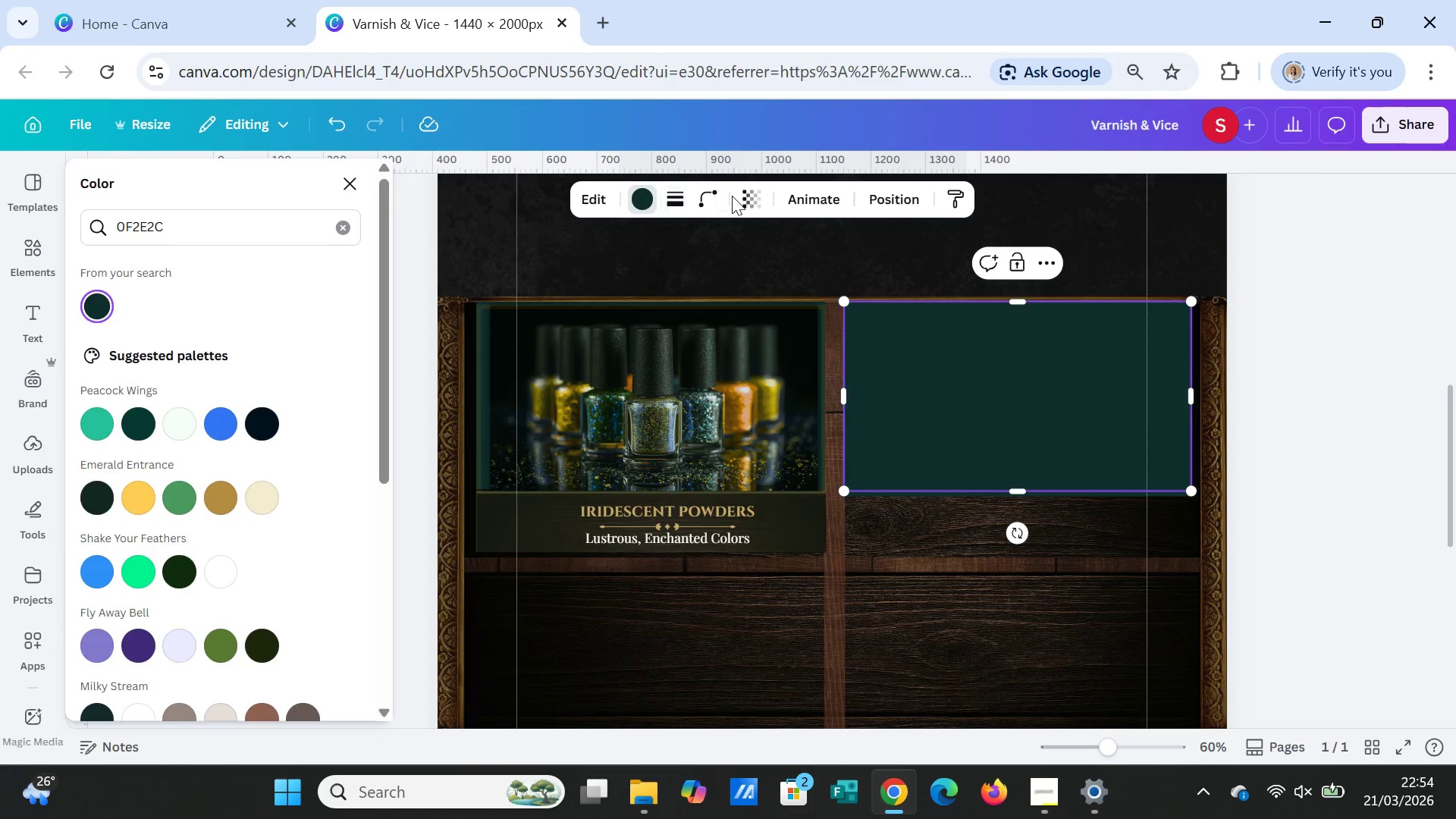 
left_click([750, 194])
 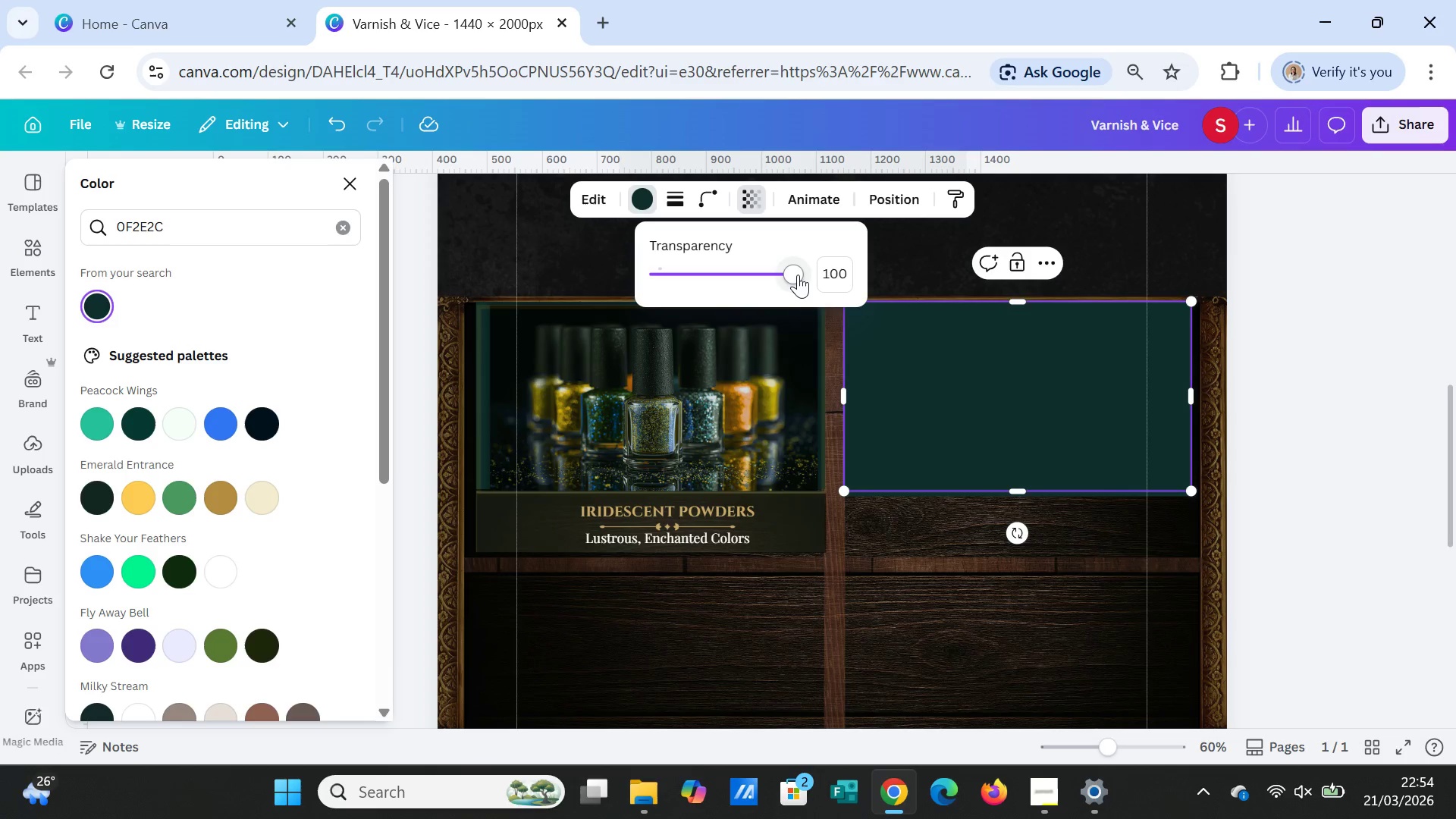 
left_click_drag(start_coordinate=[795, 272], to_coordinate=[695, 272])
 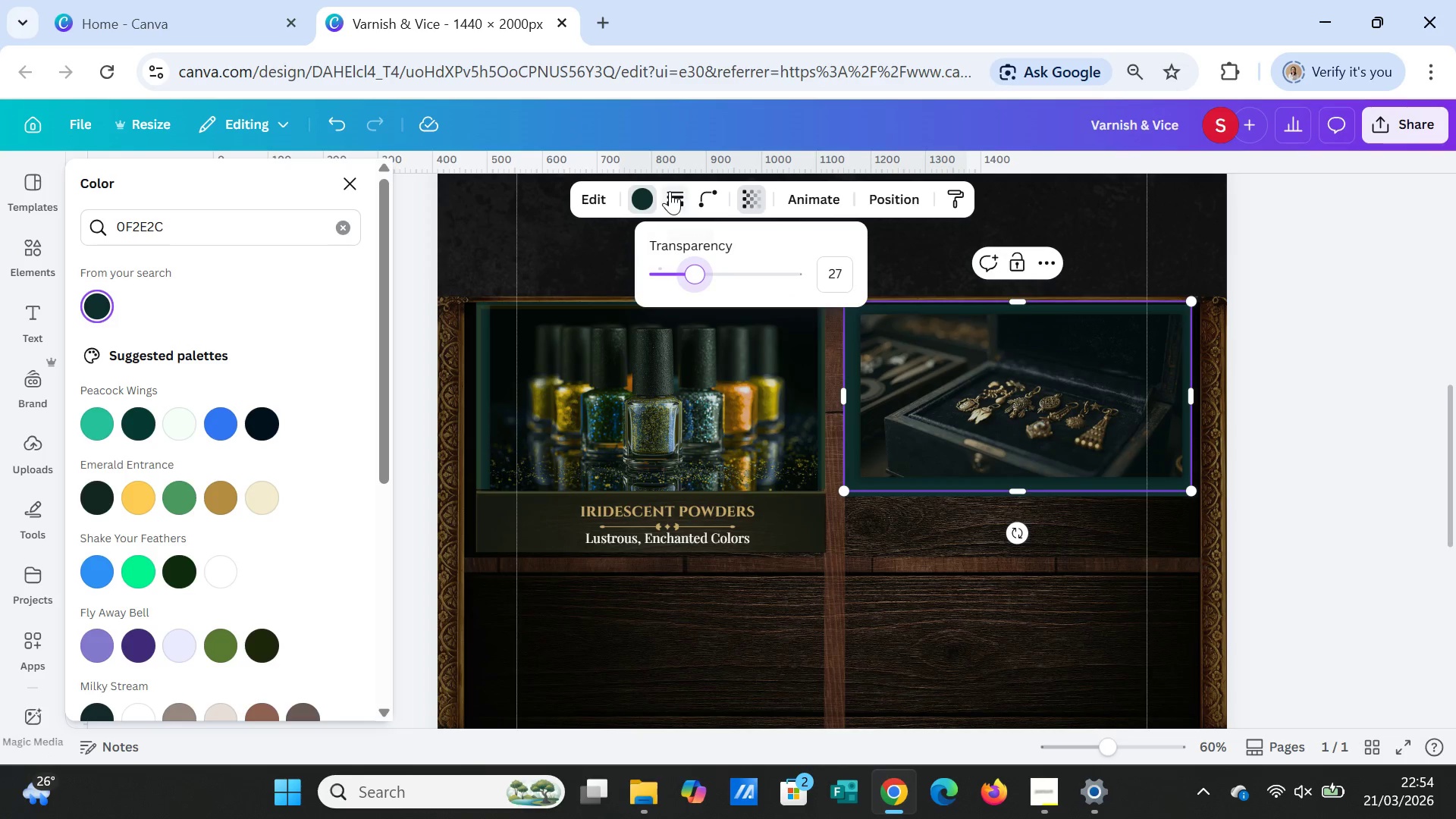 
left_click([670, 191])
 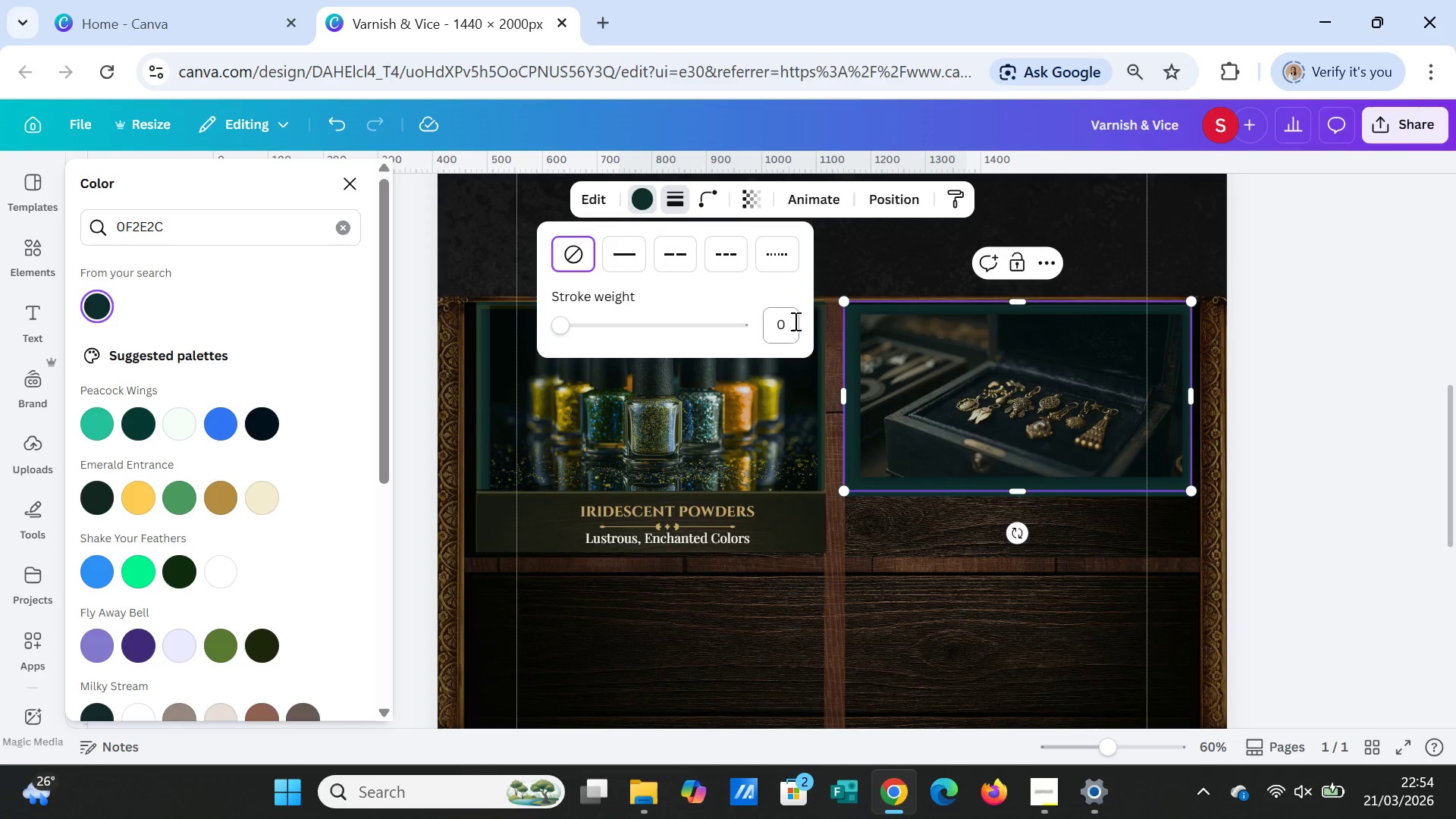 
left_click([791, 321])
 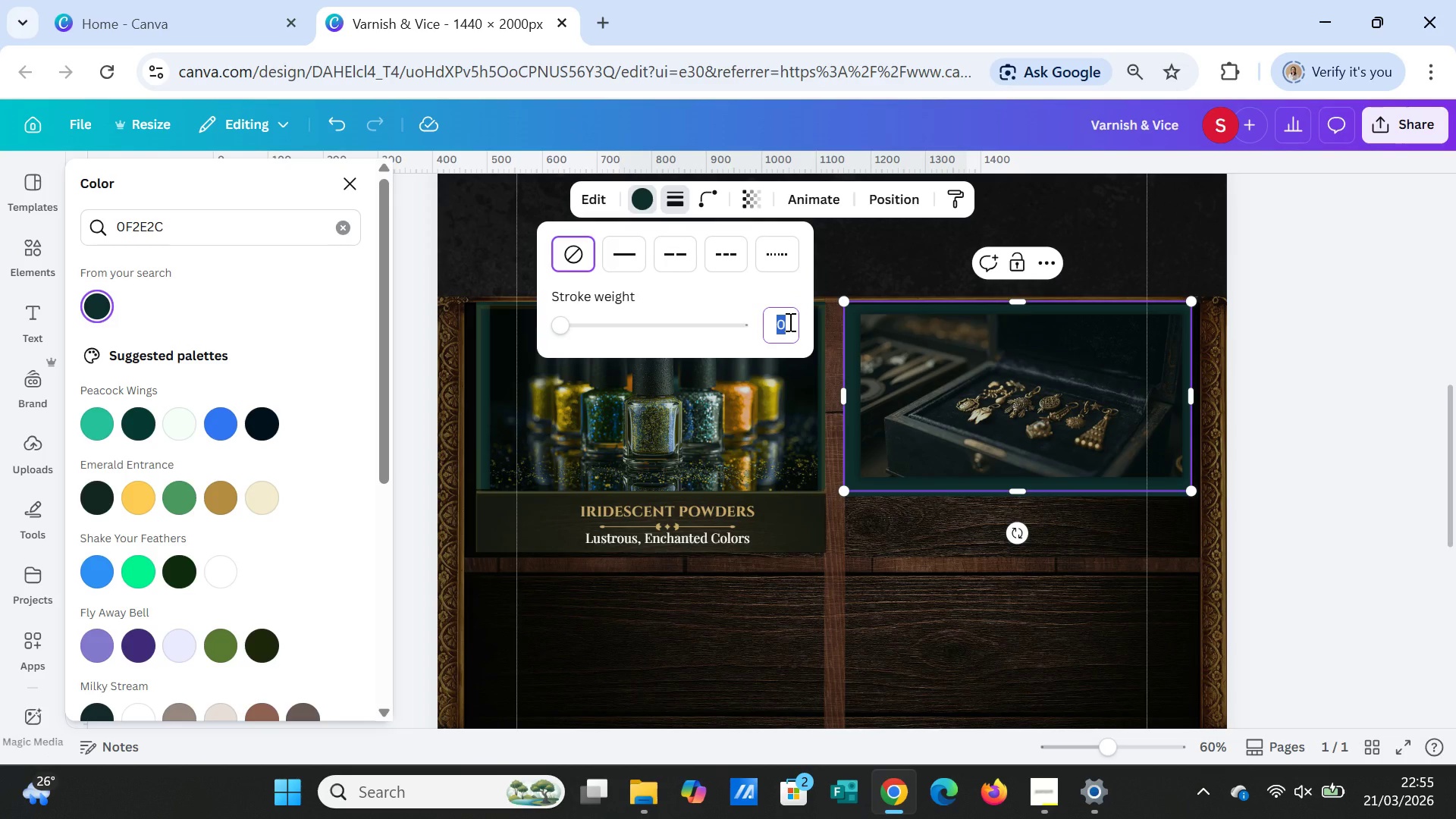 
key(8)
 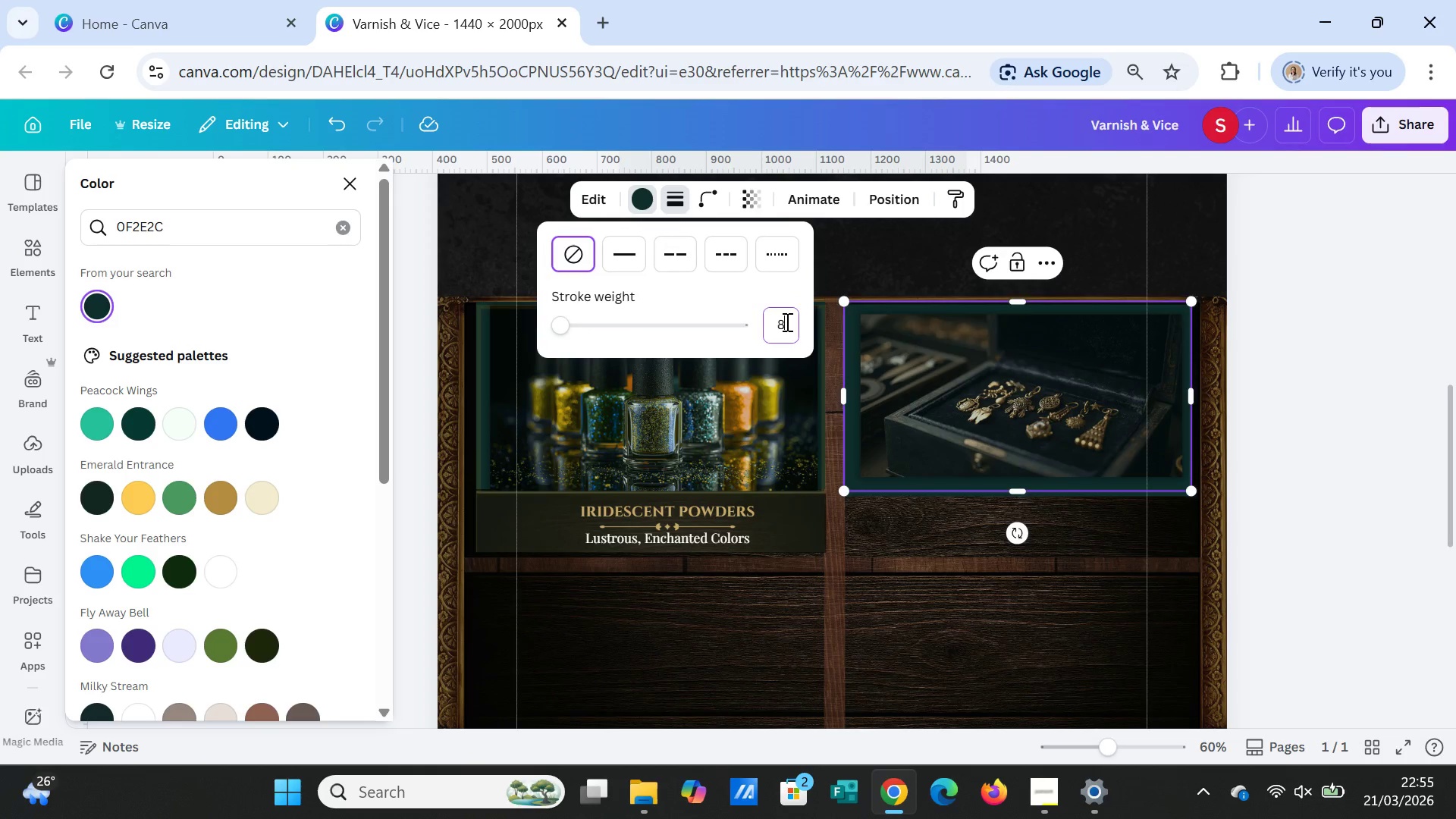 
key(Enter)
 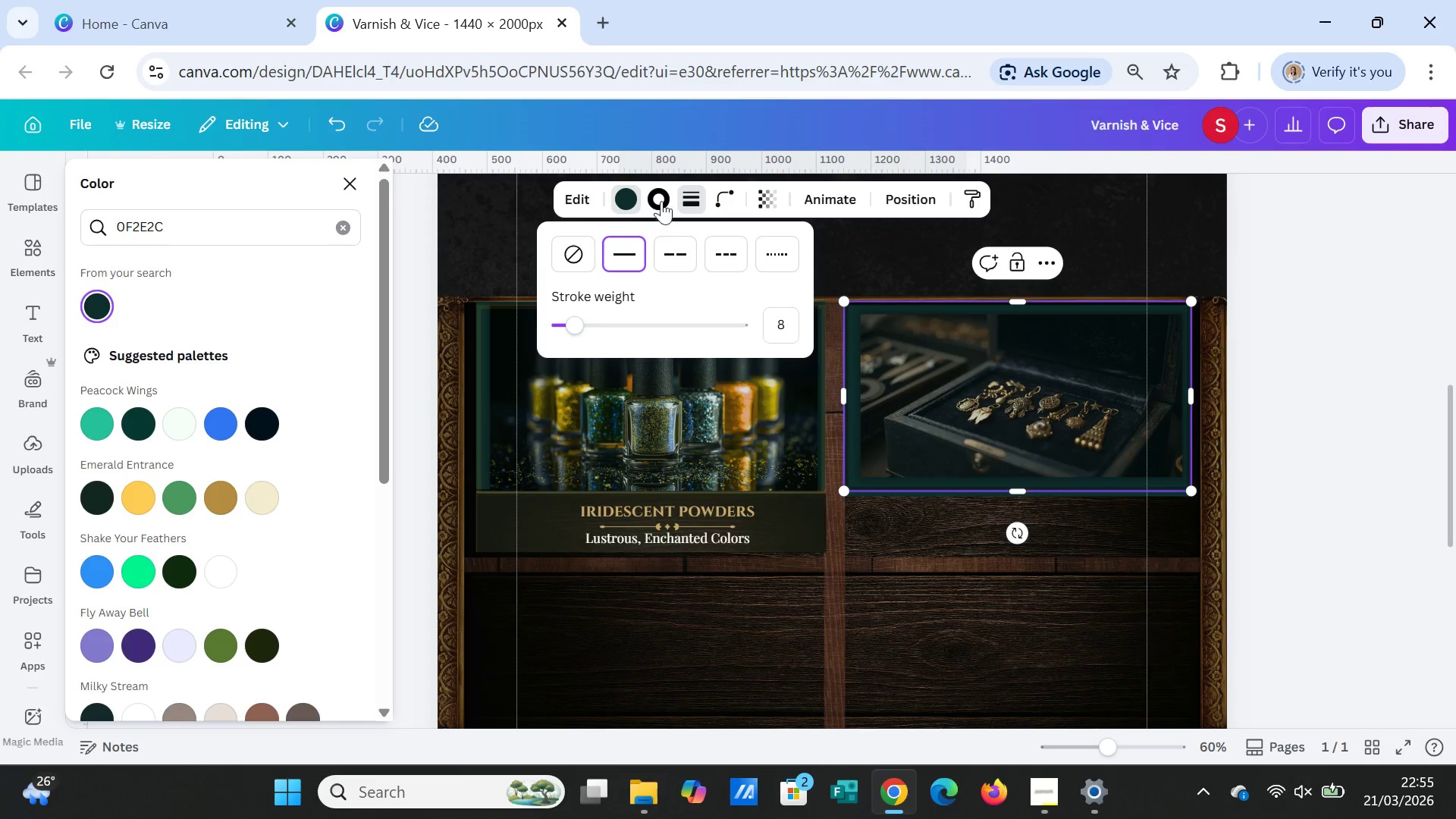 
left_click([663, 196])
 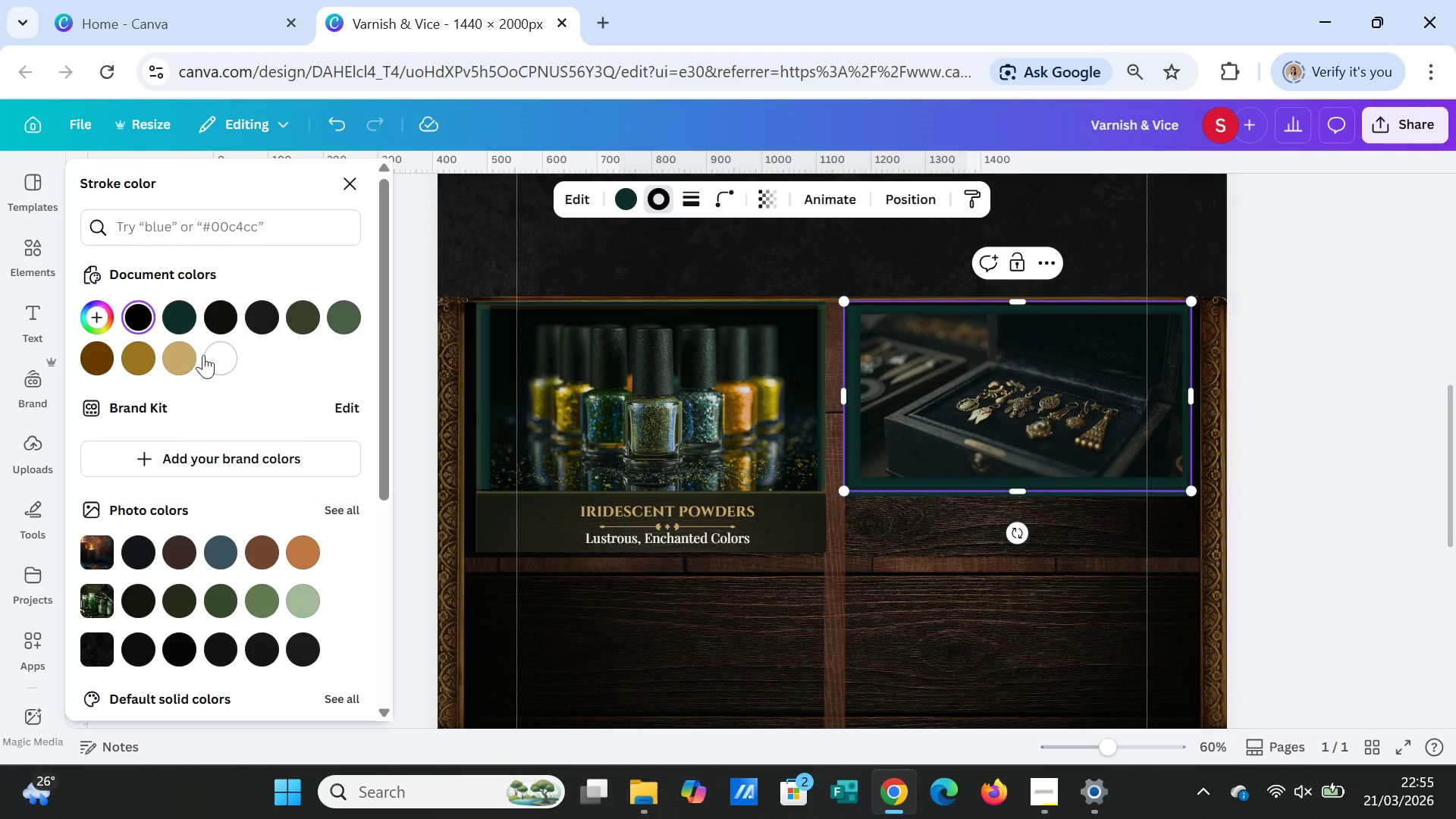 
left_click([189, 355])
 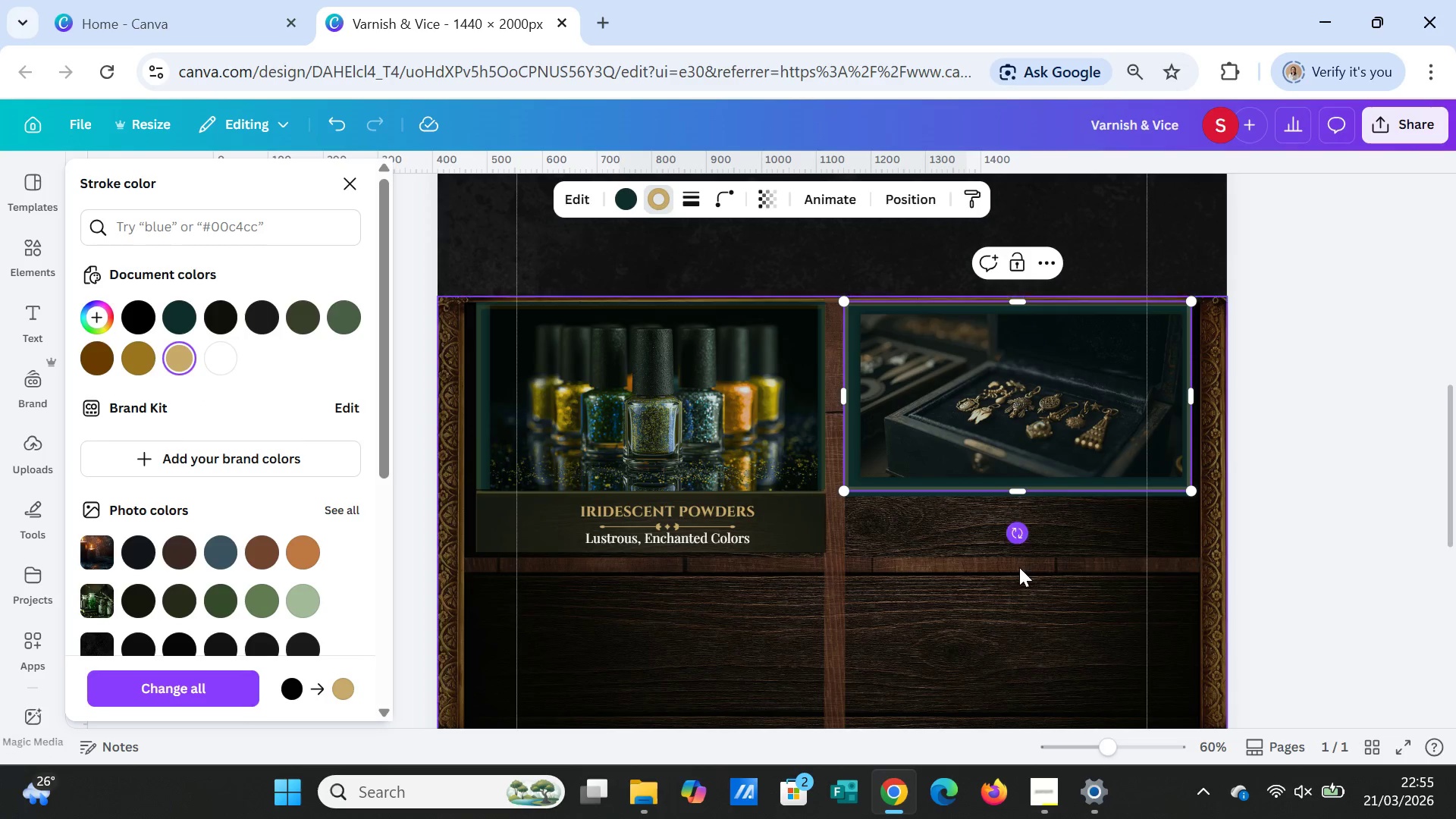 
left_click([1020, 576])
 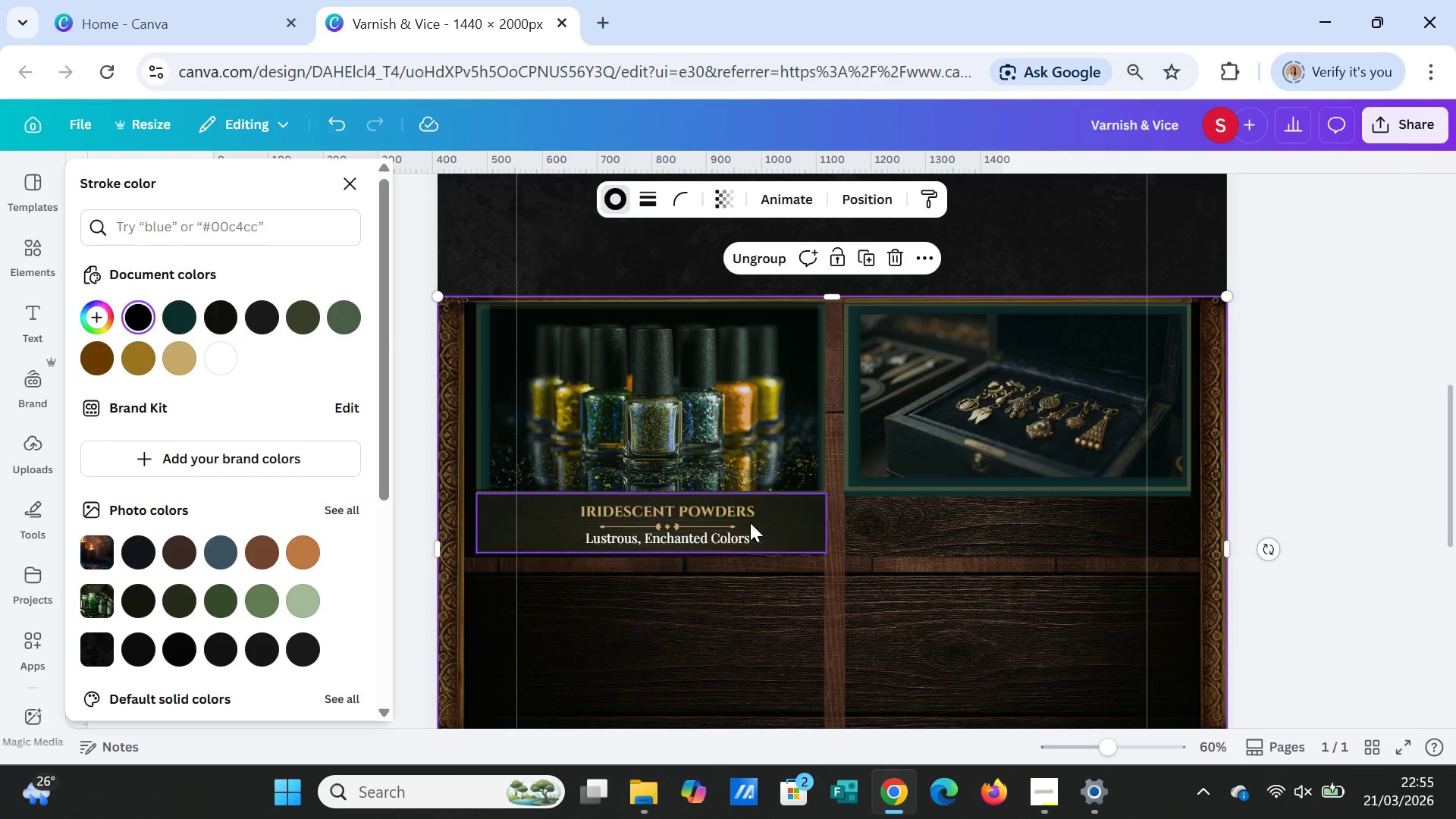 
wait(6.77)
 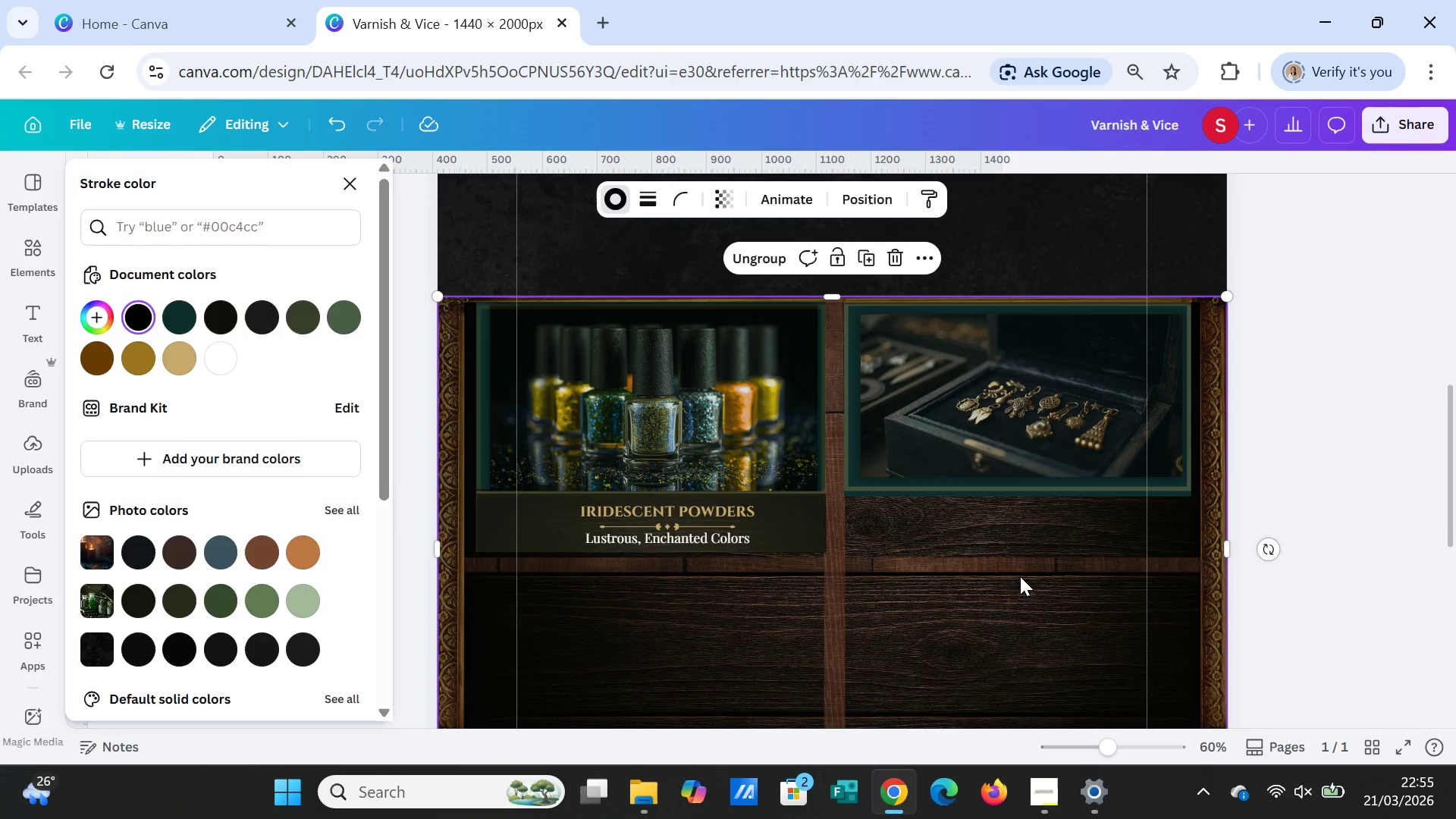 
left_click([761, 480])
 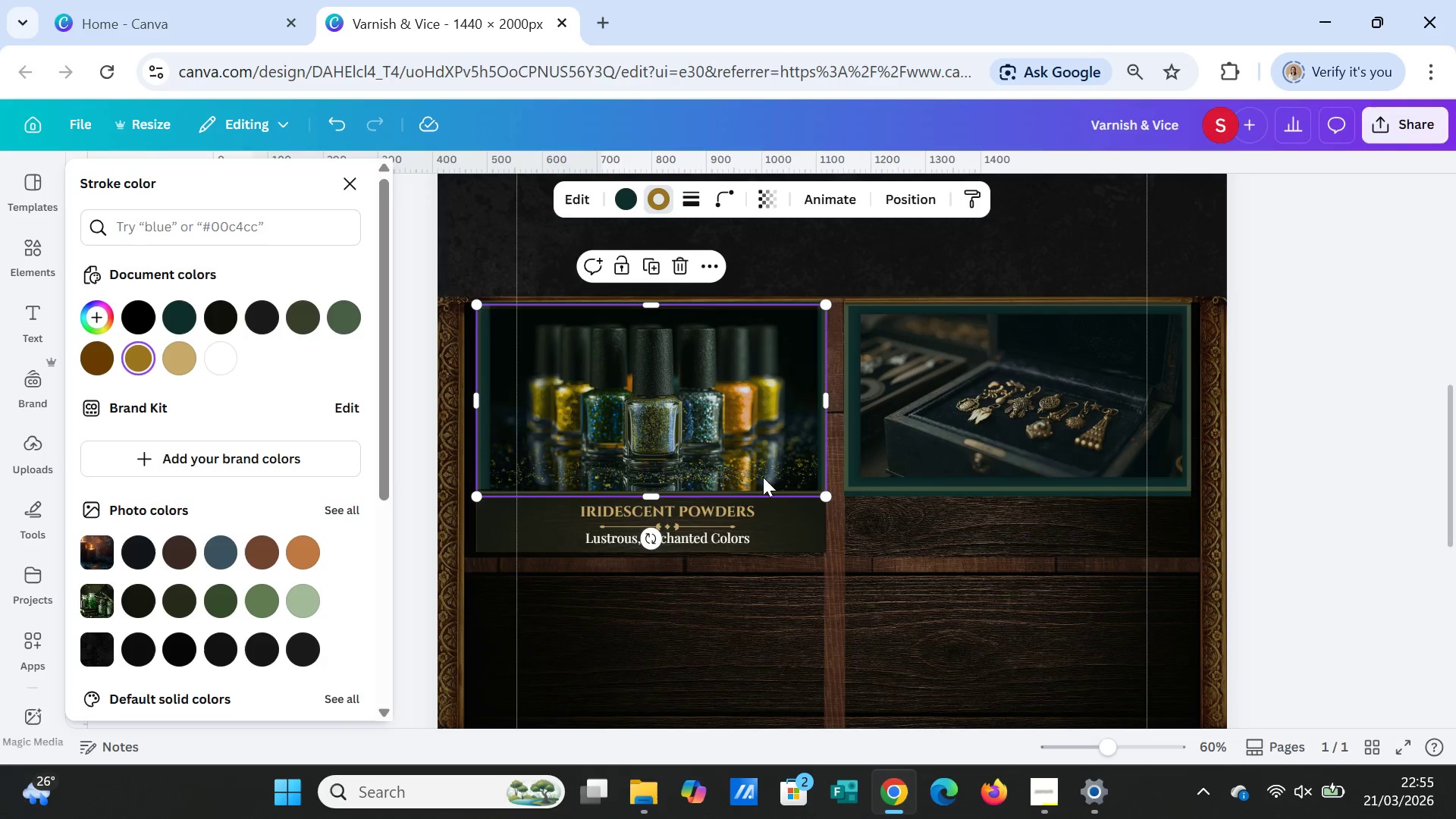 
left_click_drag(start_coordinate=[767, 463], to_coordinate=[771, 457])
 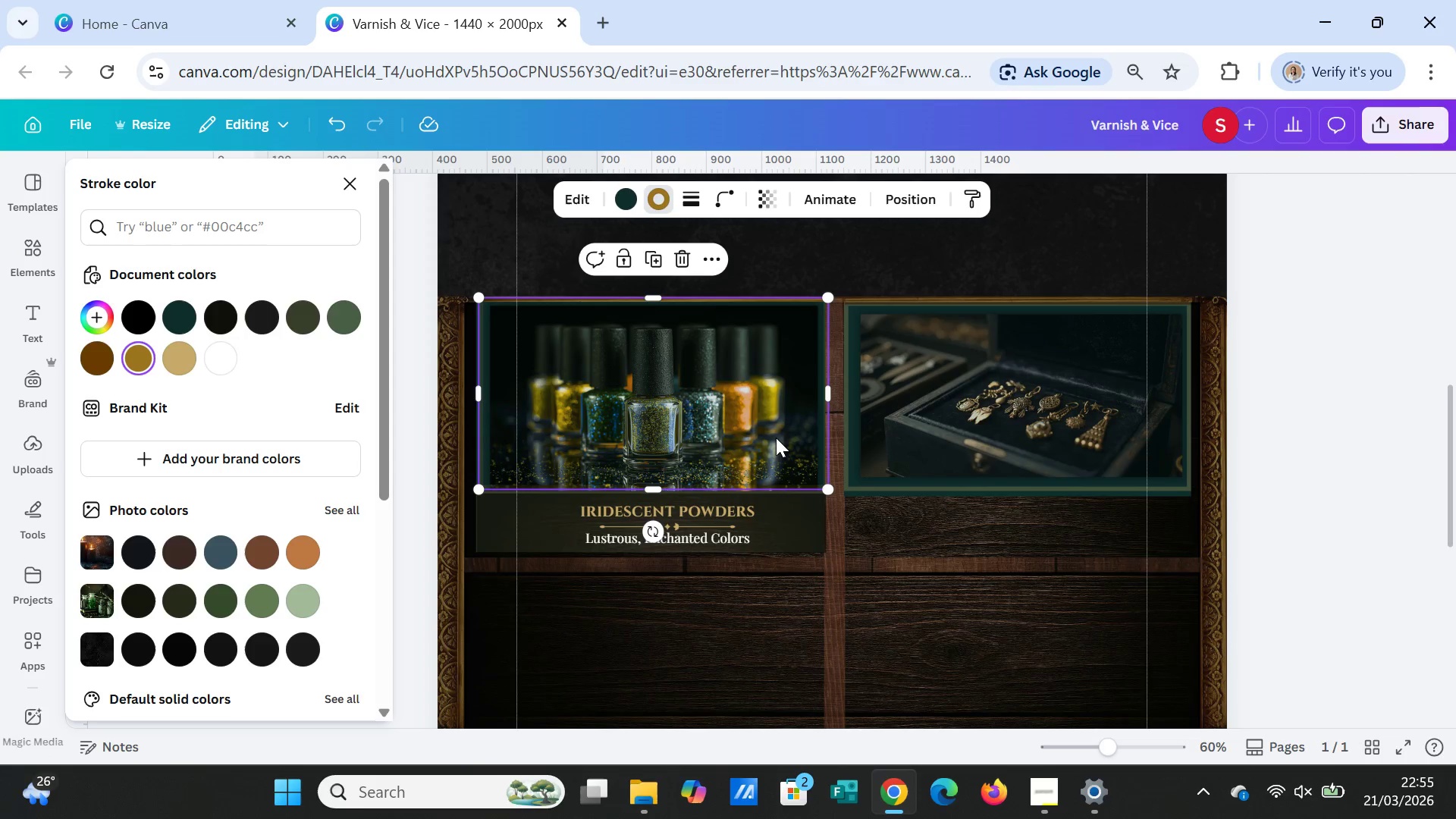 
left_click_drag(start_coordinate=[777, 434], to_coordinate=[811, 695])
 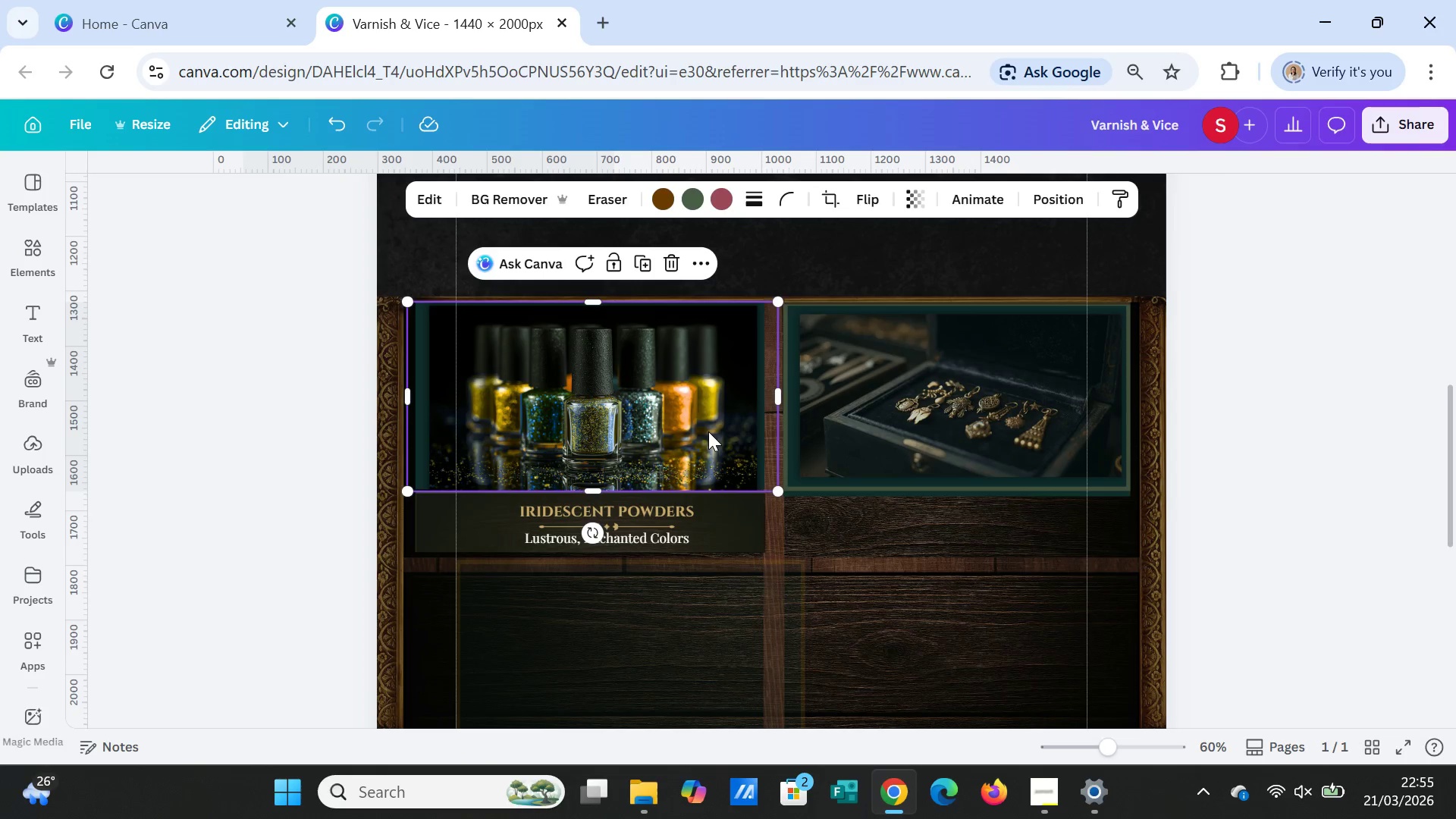 
left_click_drag(start_coordinate=[692, 428], to_coordinate=[688, 427])
 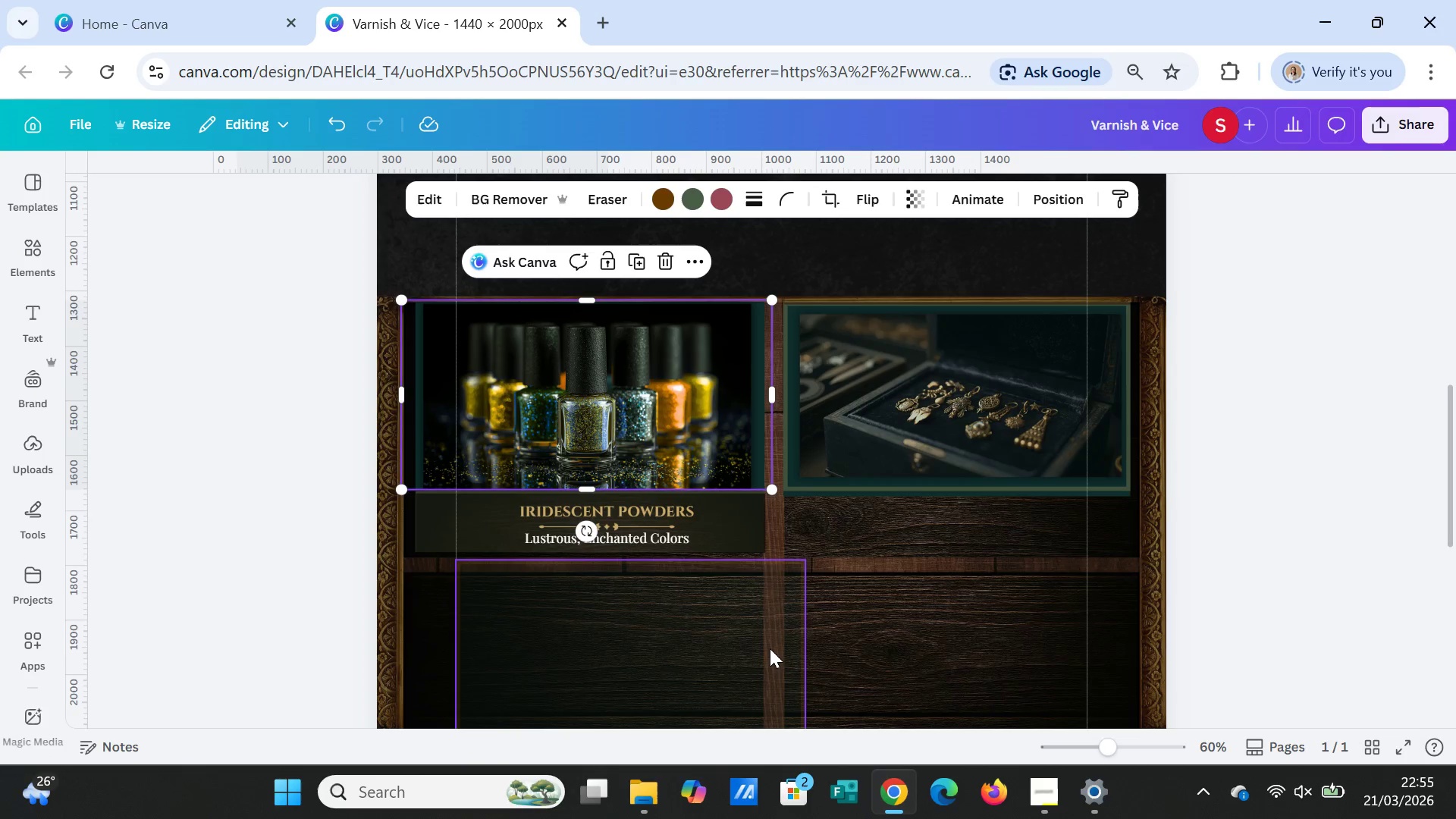 
left_click_drag(start_coordinate=[767, 648], to_coordinate=[726, 389])
 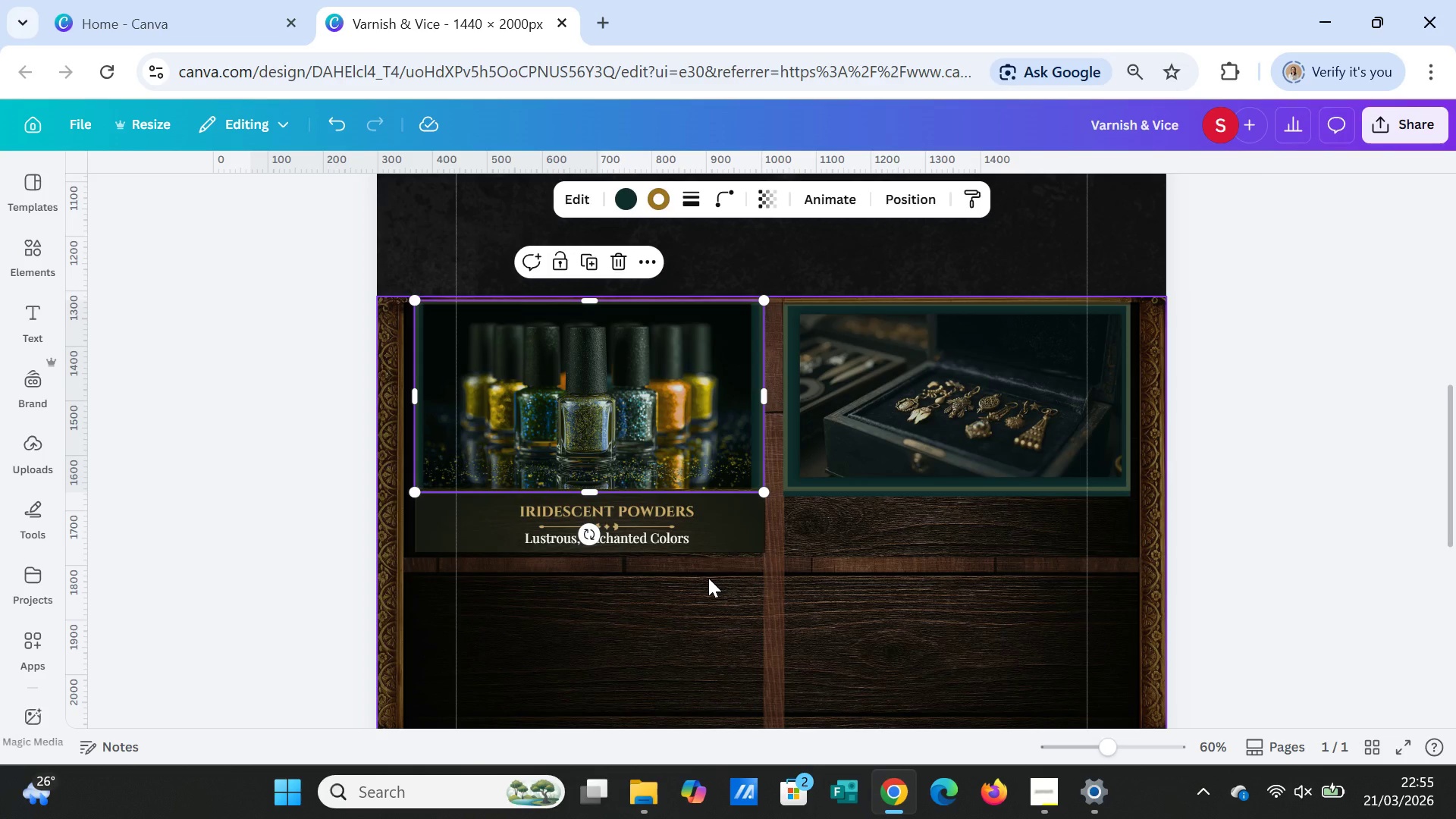 
left_click([708, 578])
 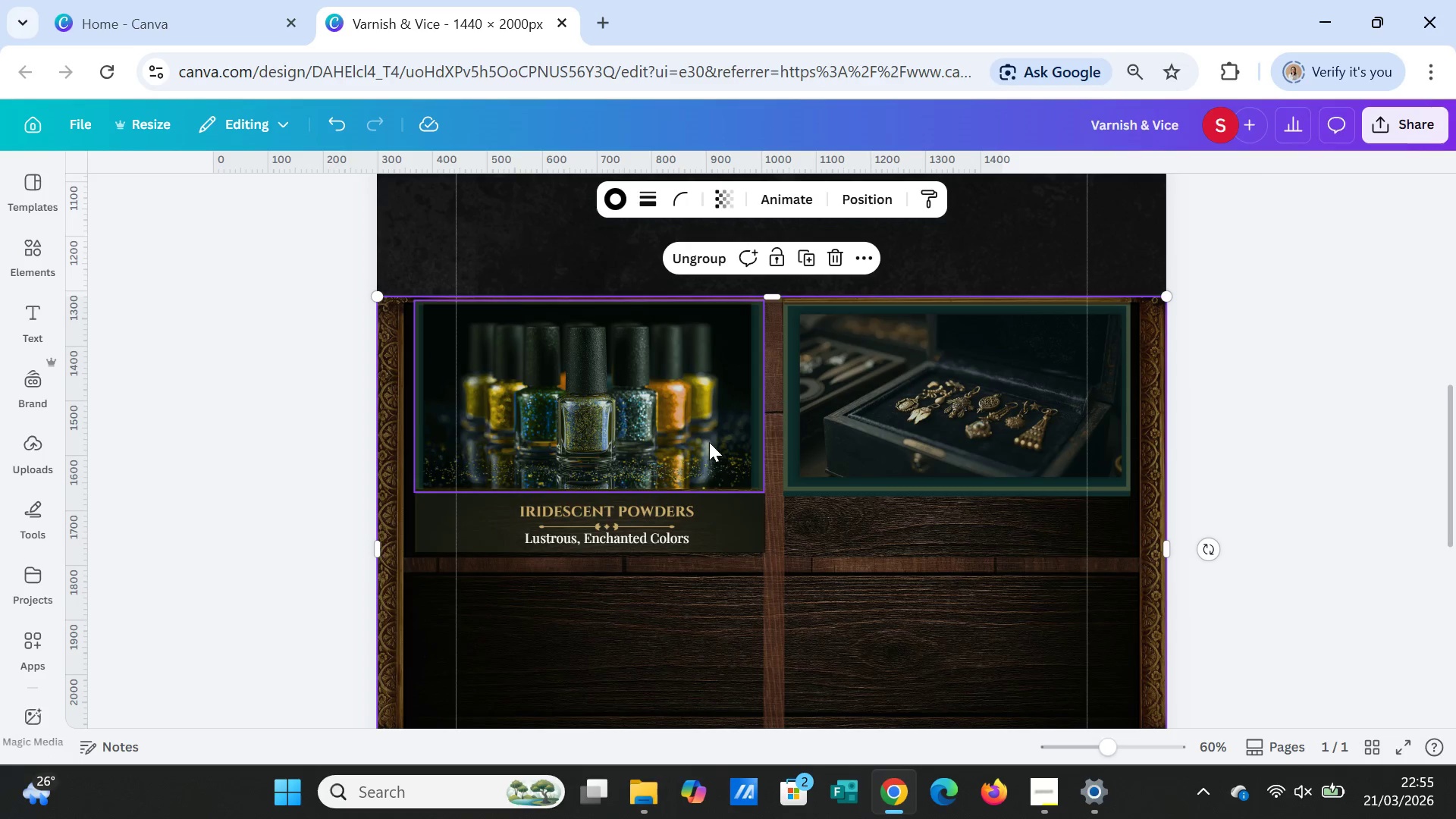 
left_click([709, 441])
 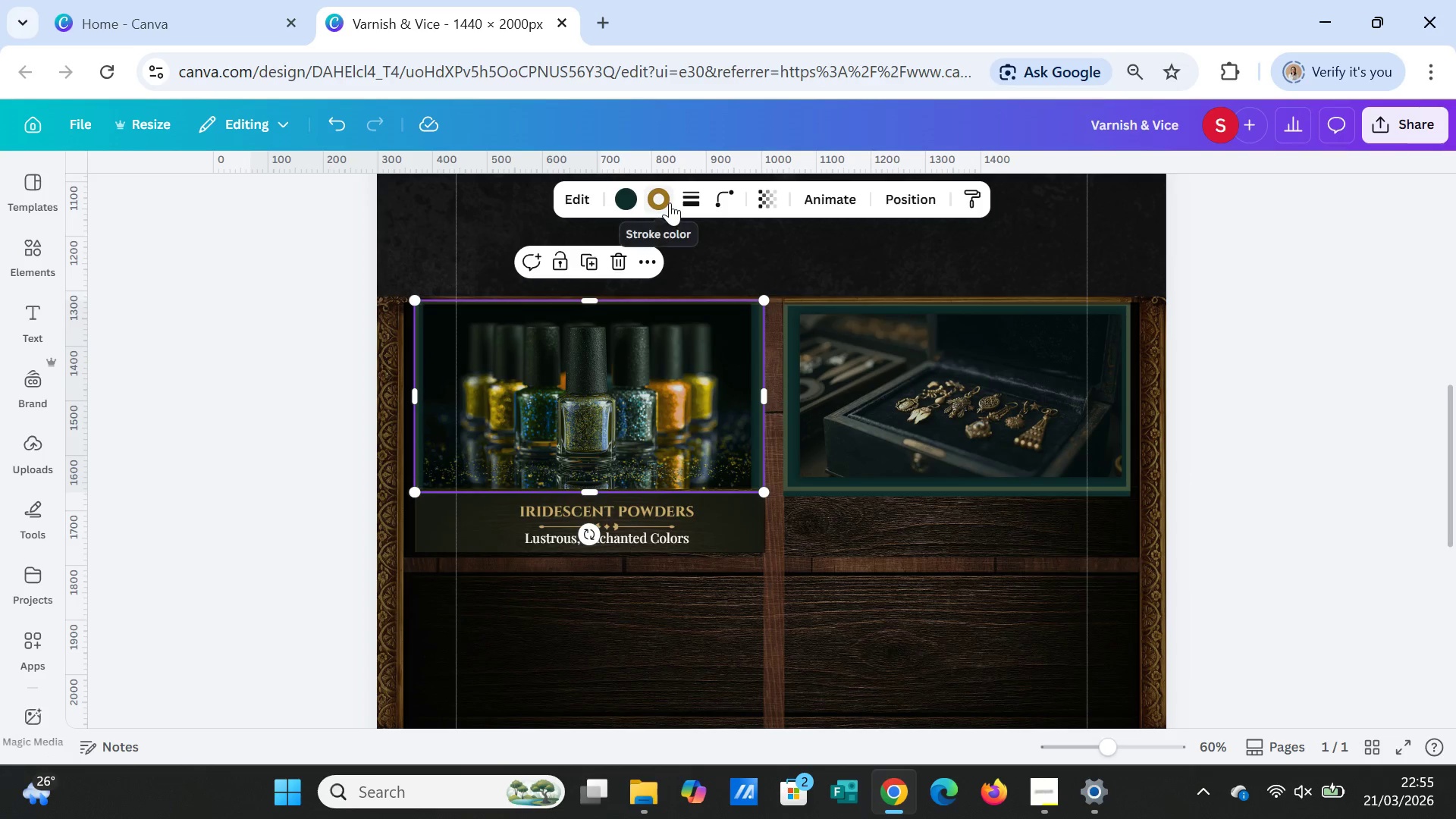 
left_click([691, 193])
 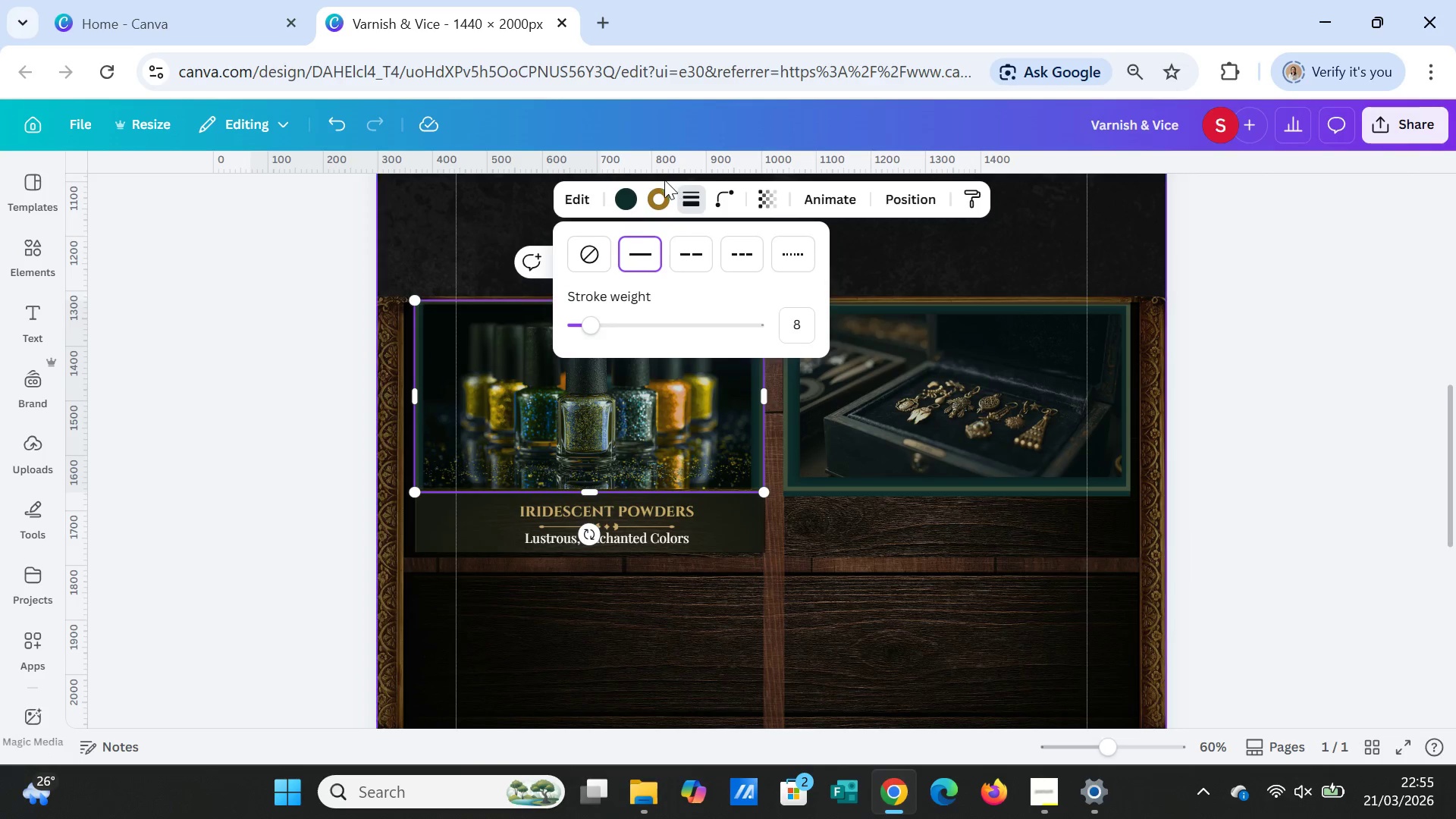 
left_click([661, 189])
 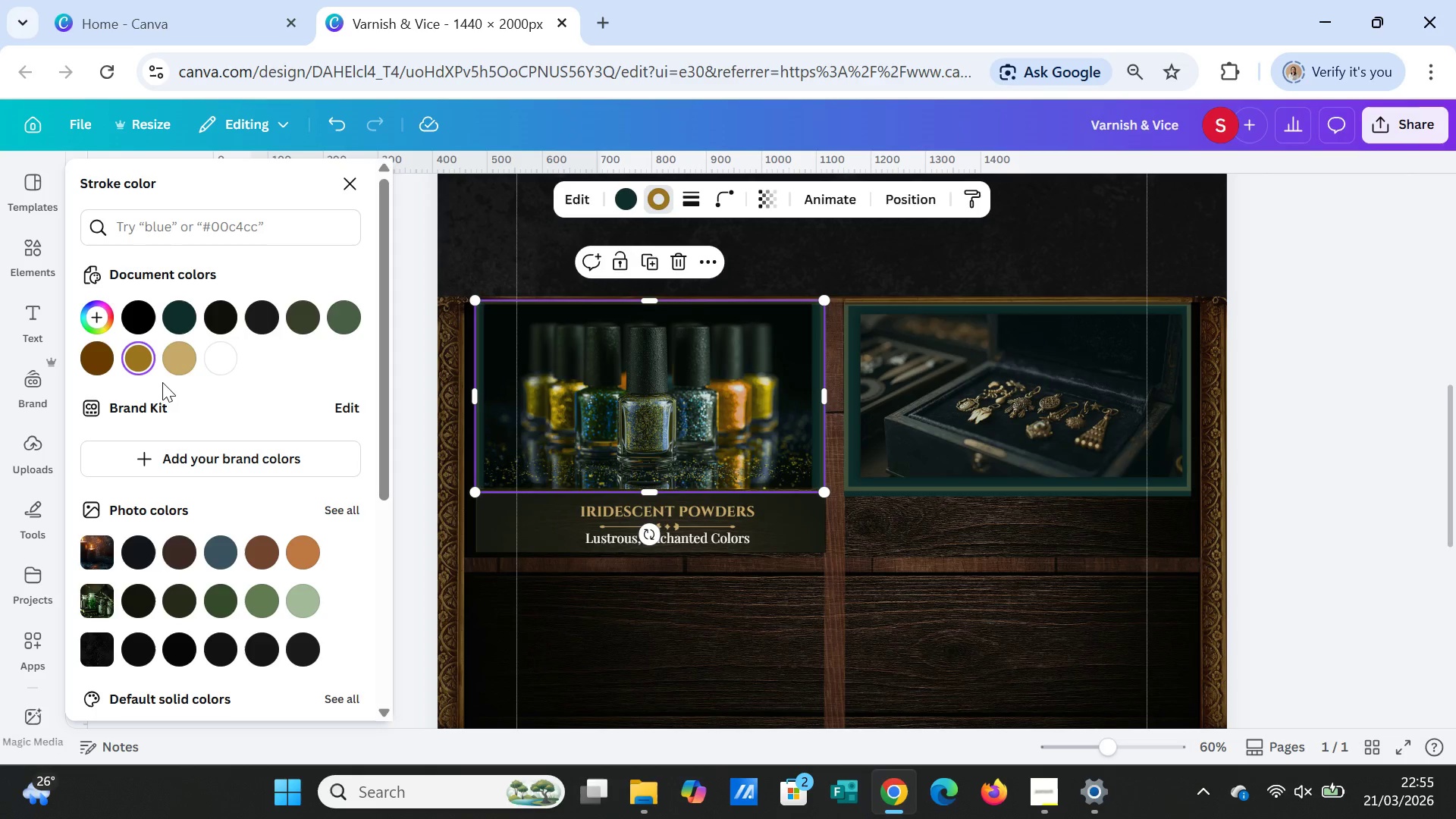 
left_click([182, 362])
 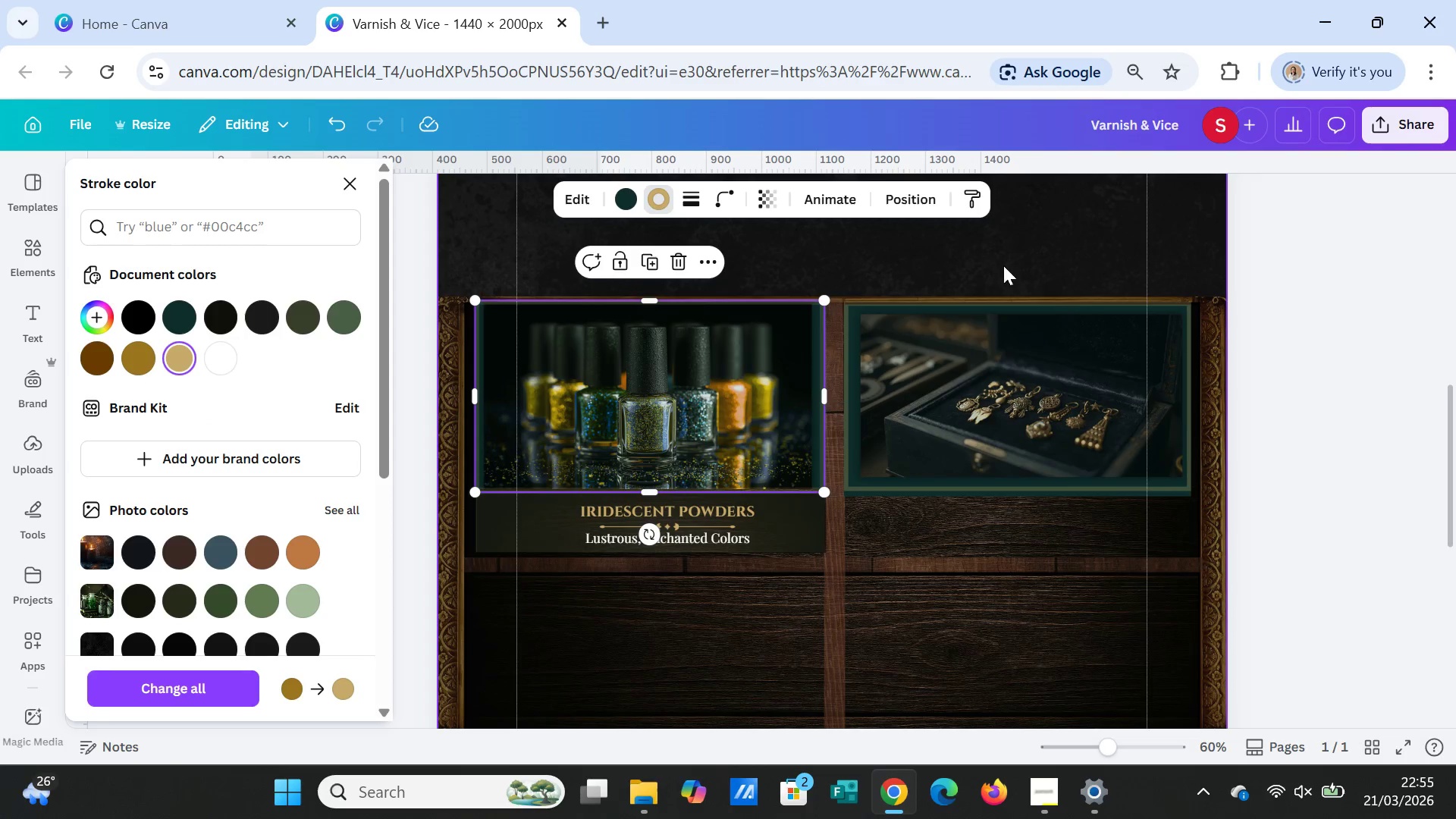 
left_click([1021, 253])
 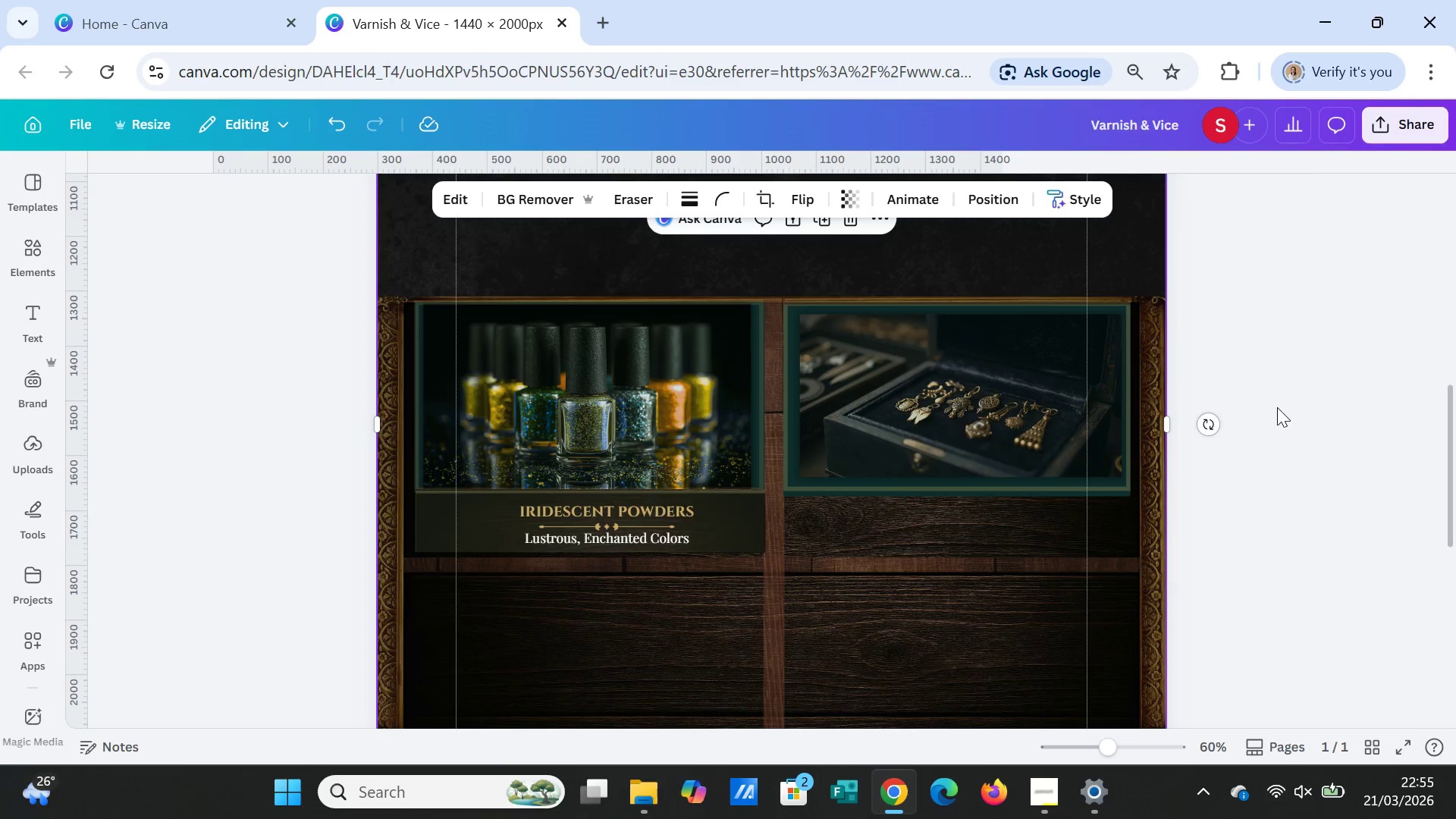 
left_click([1301, 440])
 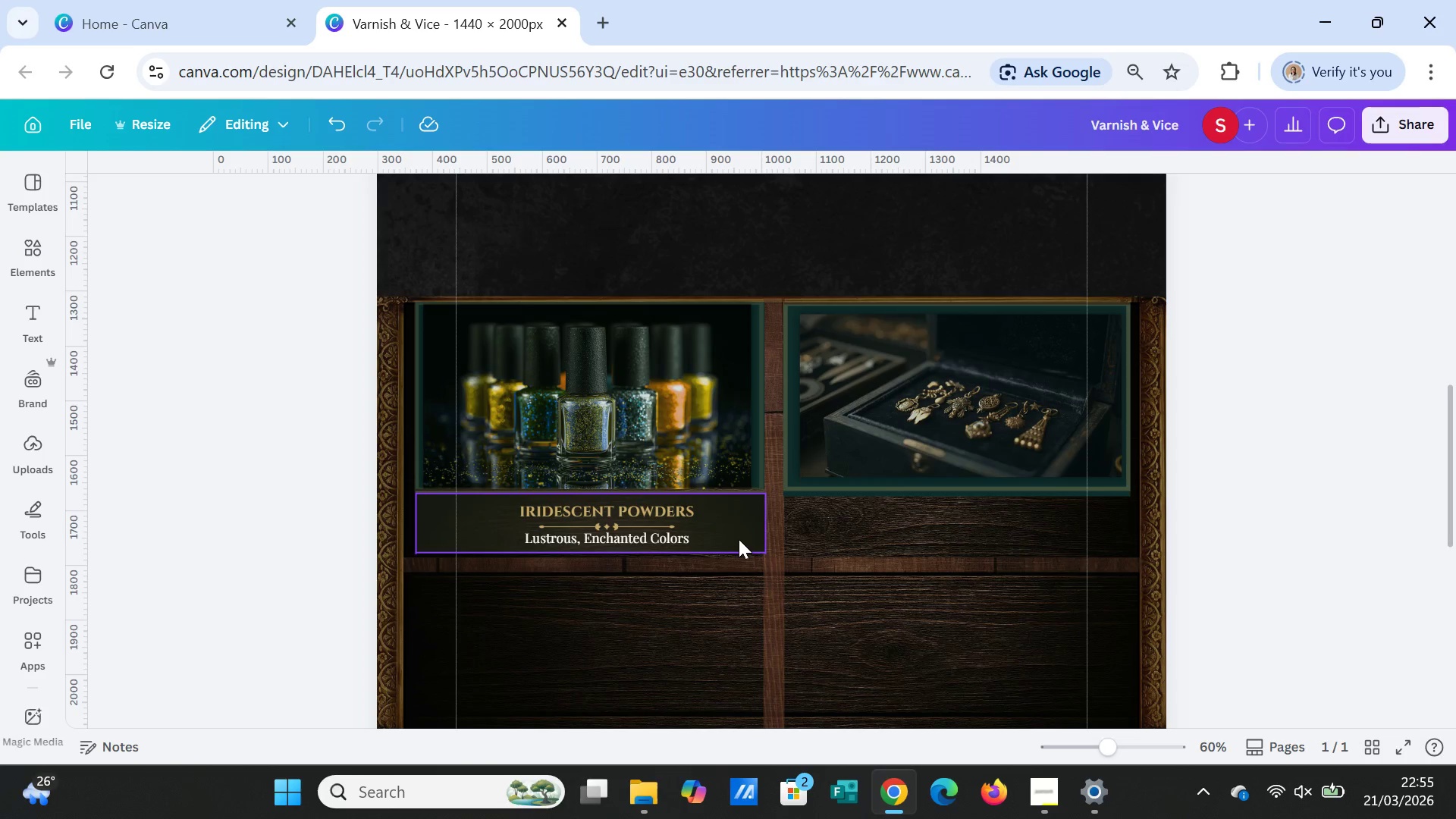 
wait(12.88)
 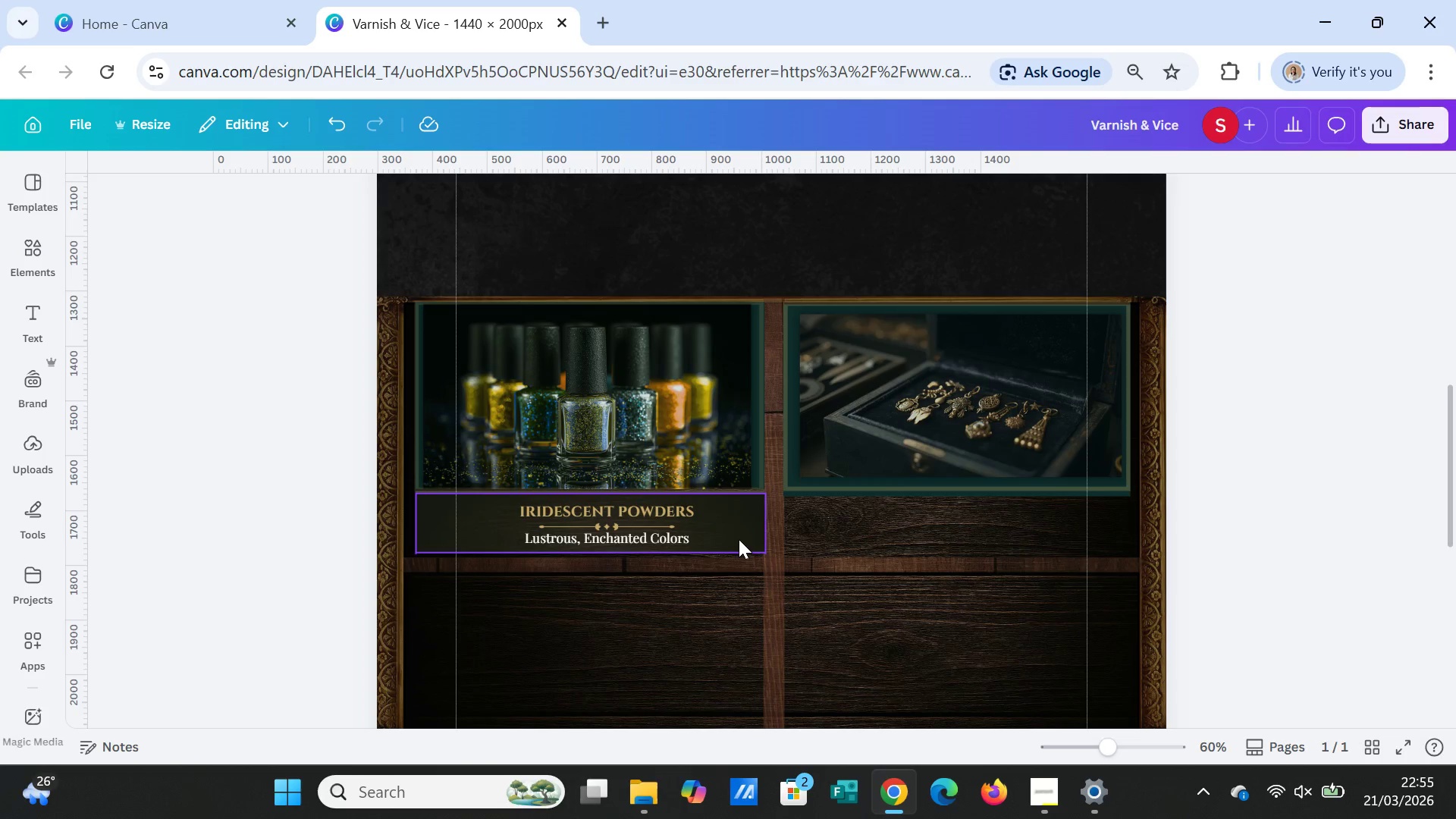 
left_click([739, 538])
 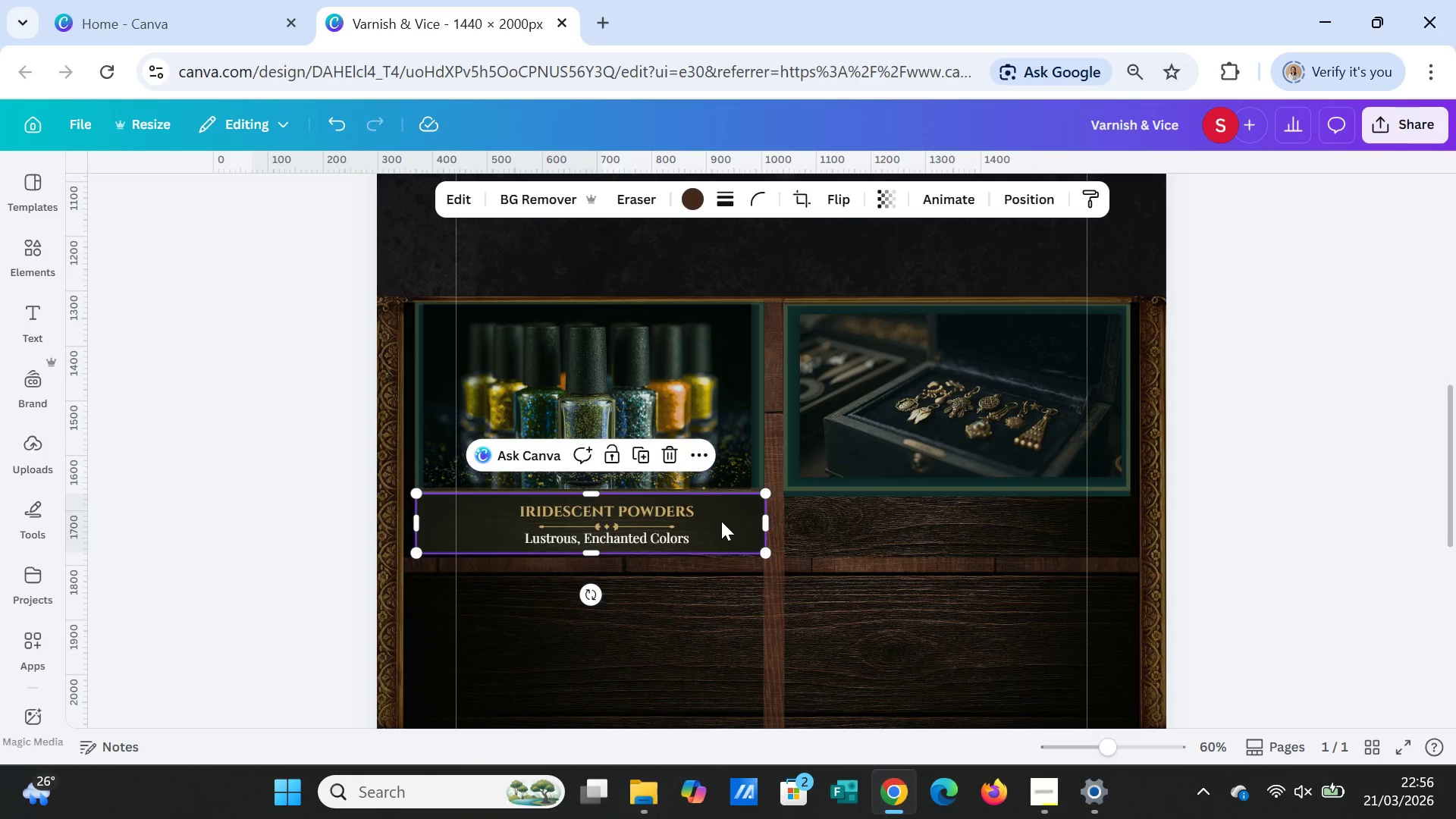 
wait(6.38)
 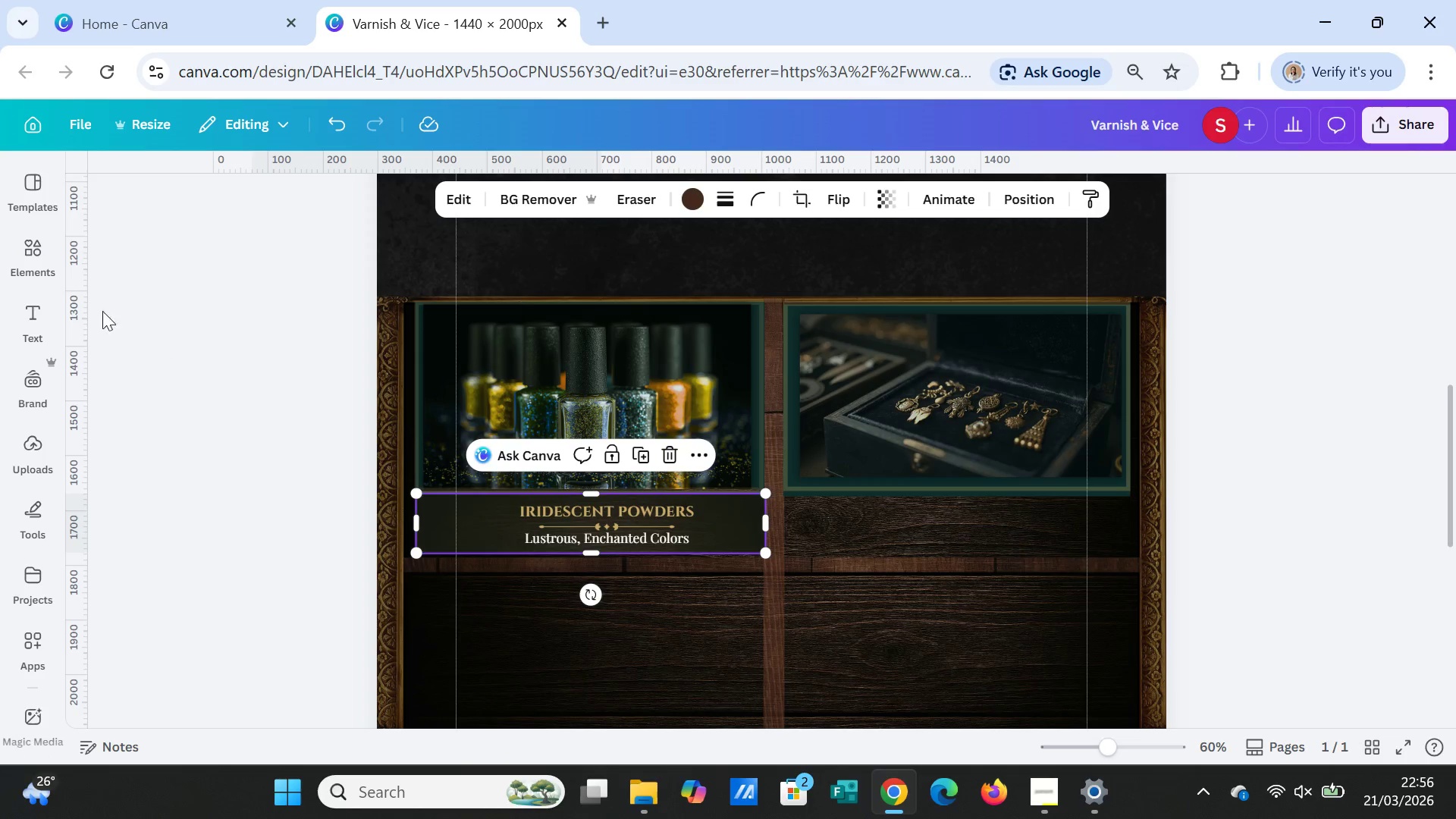 
key(Control+C)
 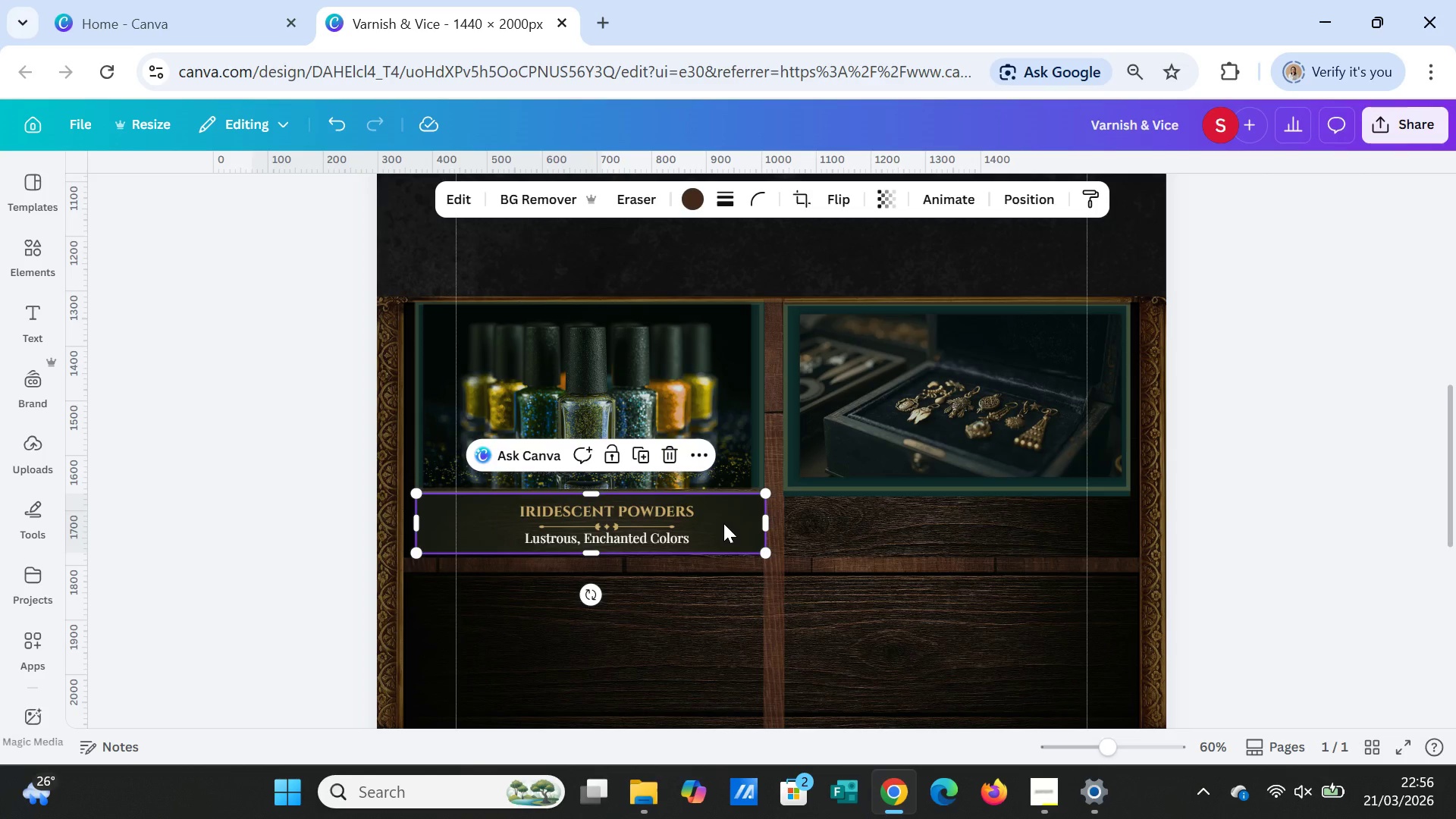 
key(Control+V)
 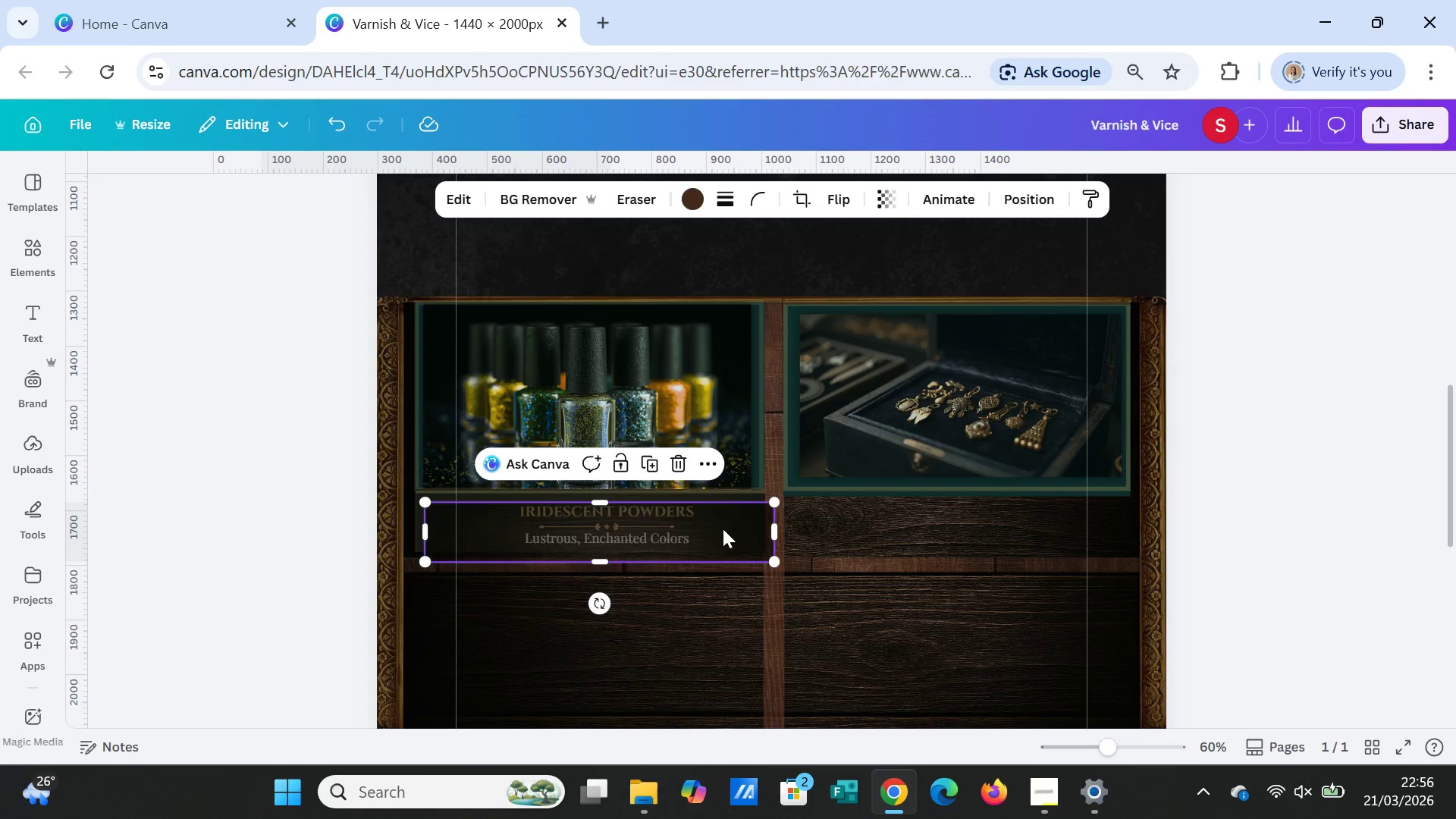 
left_click_drag(start_coordinate=[723, 528], to_coordinate=[1009, 529])
 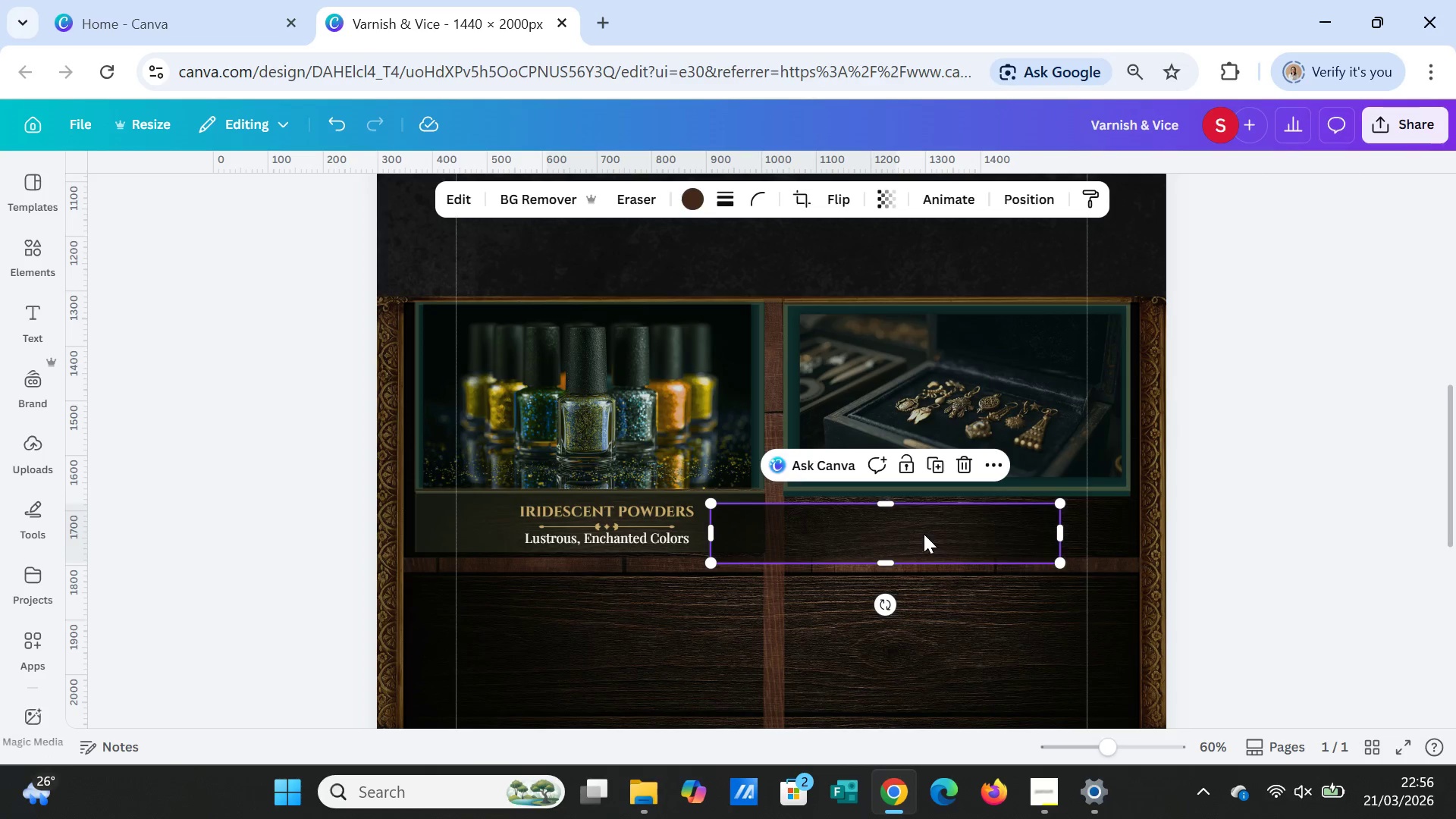 
left_click_drag(start_coordinate=[924, 534], to_coordinate=[996, 521])
 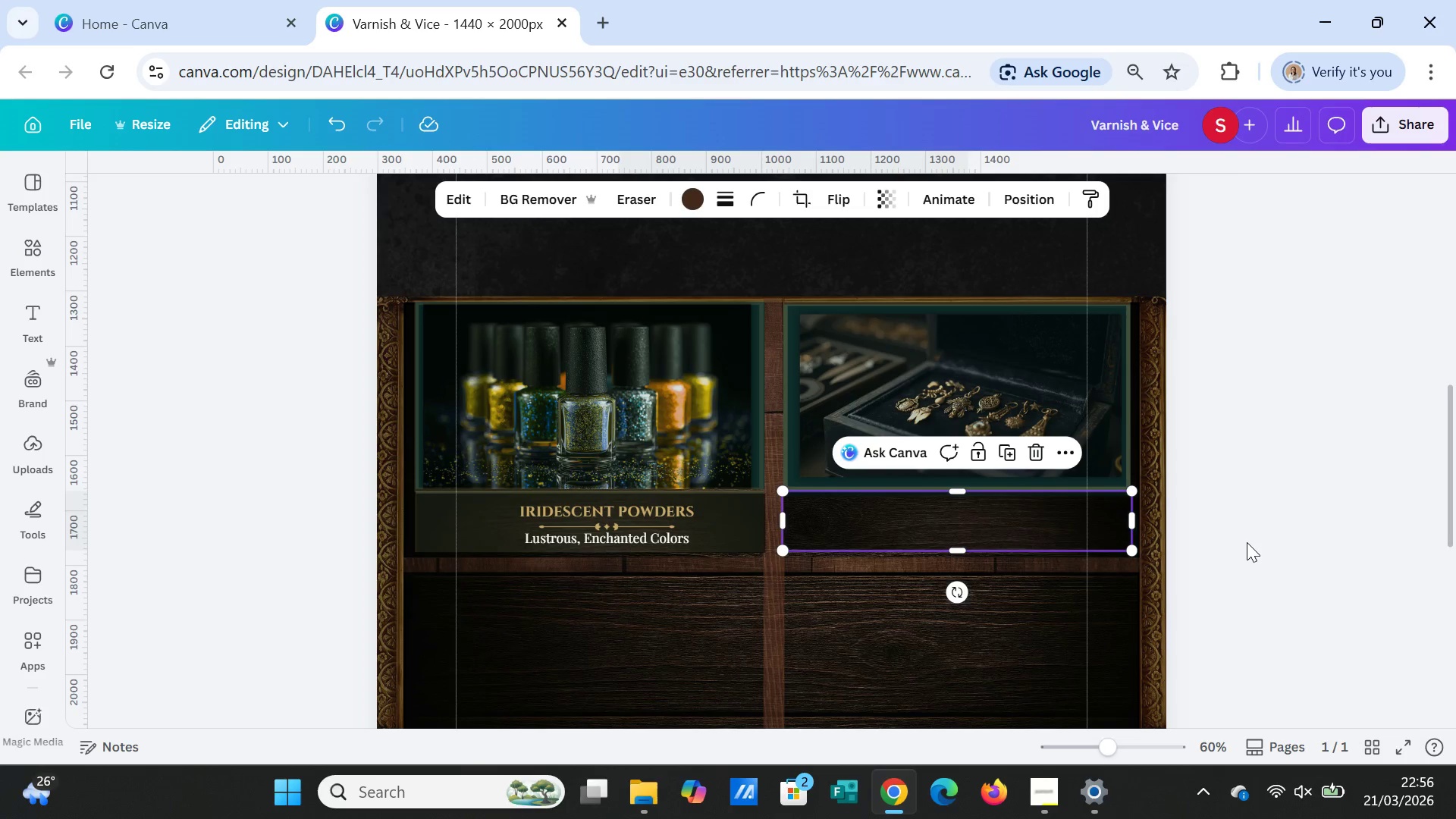 
left_click([1247, 542])
 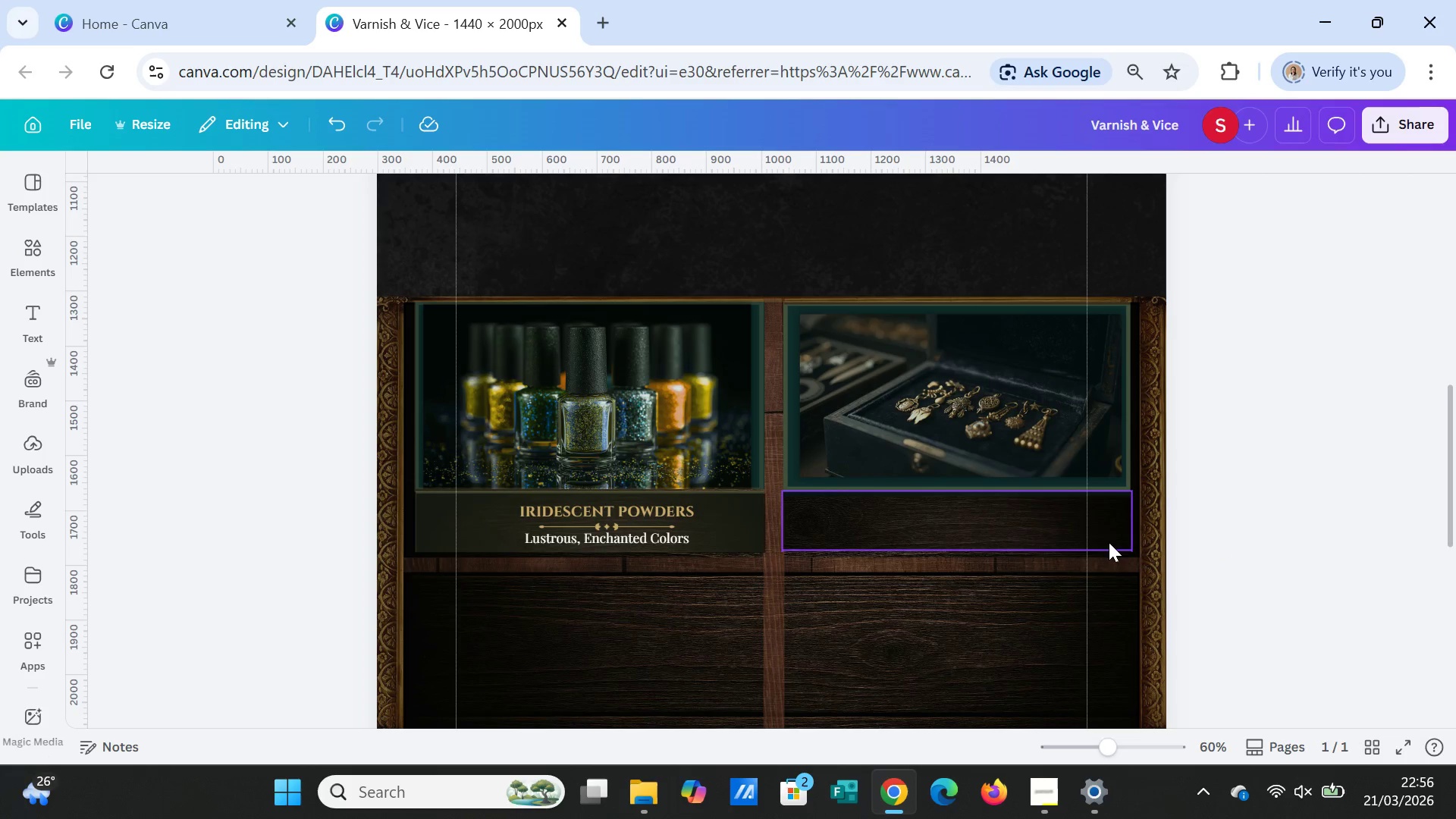 
left_click([1107, 542])
 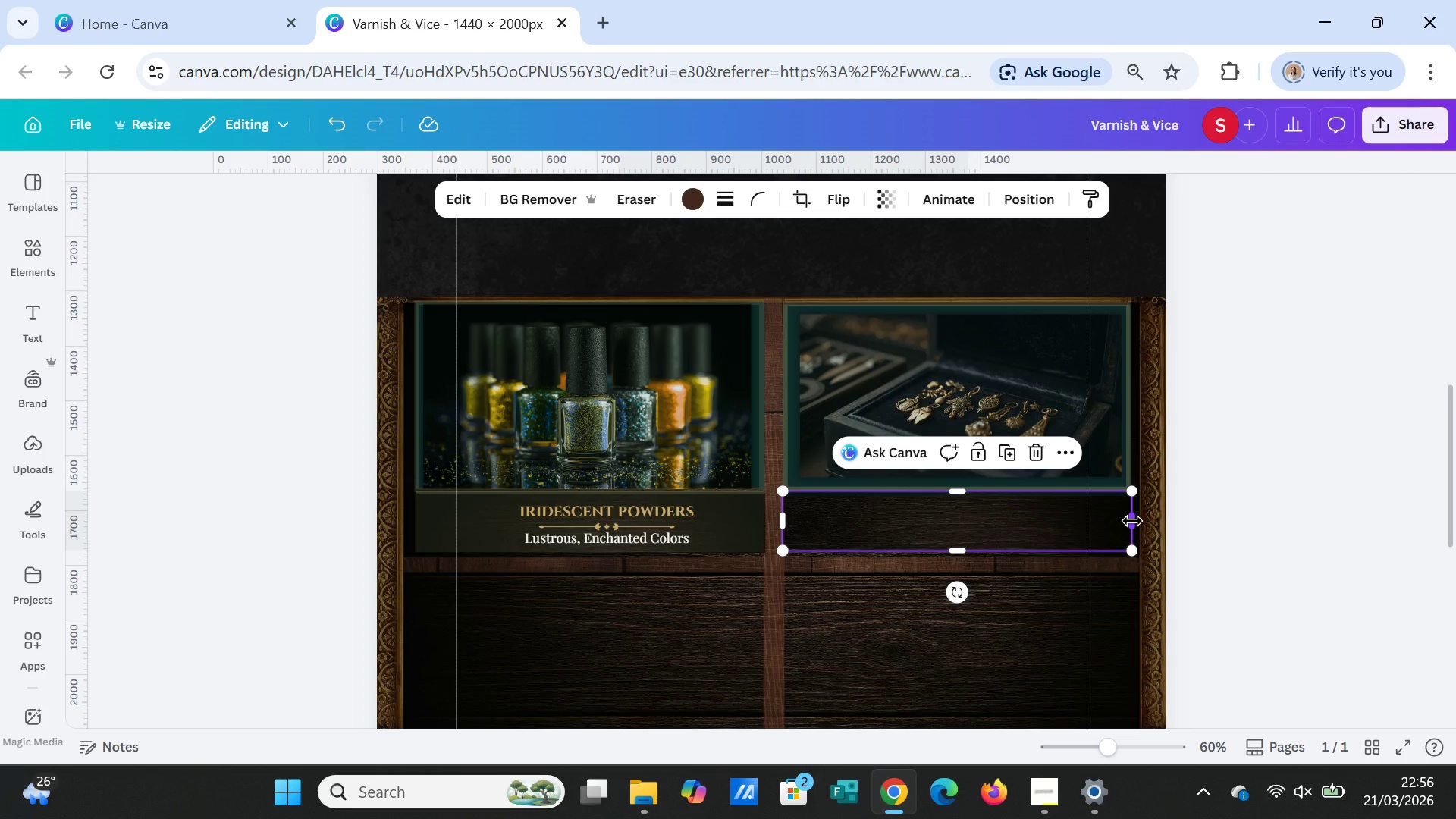 
left_click_drag(start_coordinate=[1132, 521], to_coordinate=[1127, 521])
 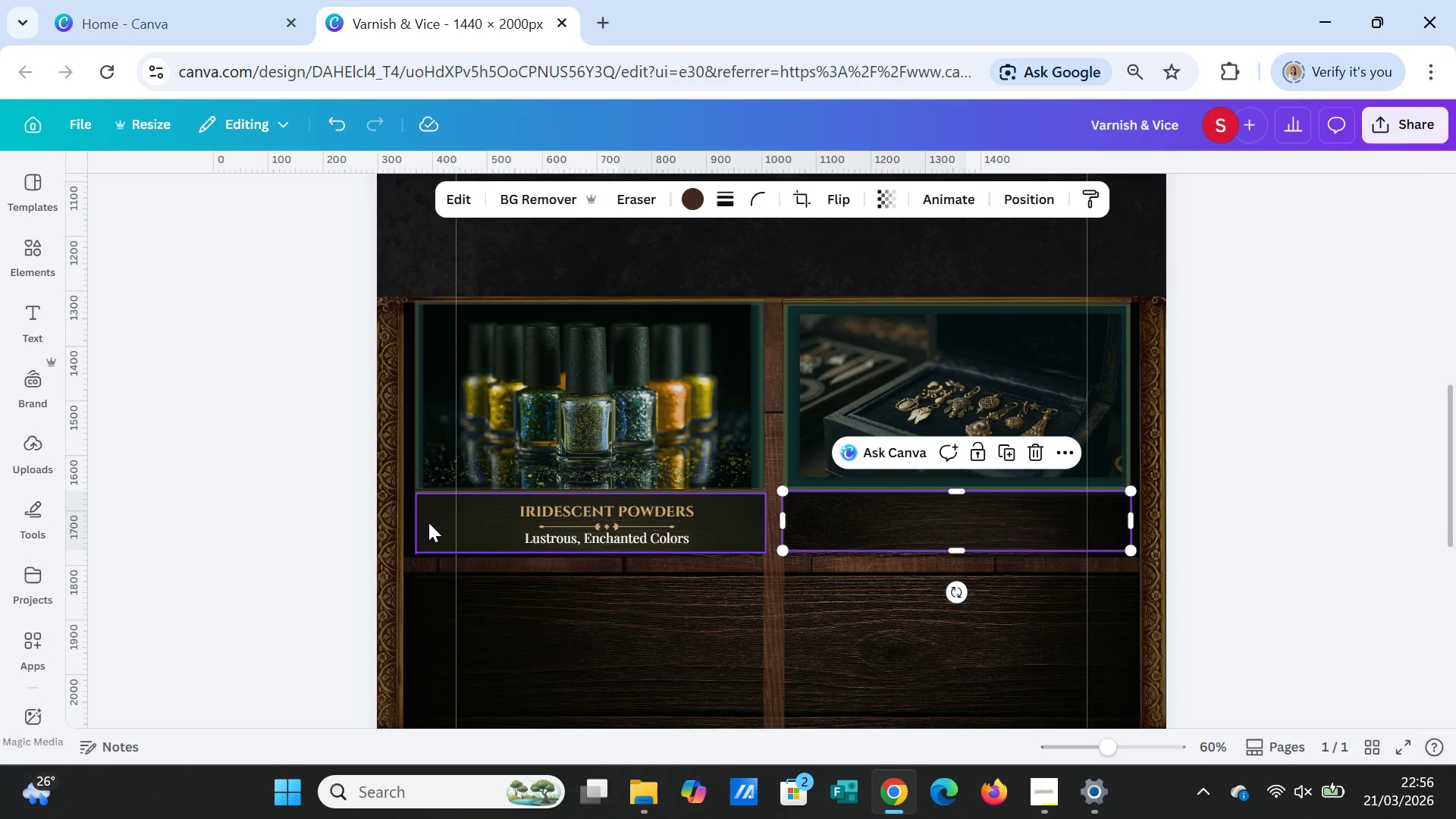 
left_click([428, 522])
 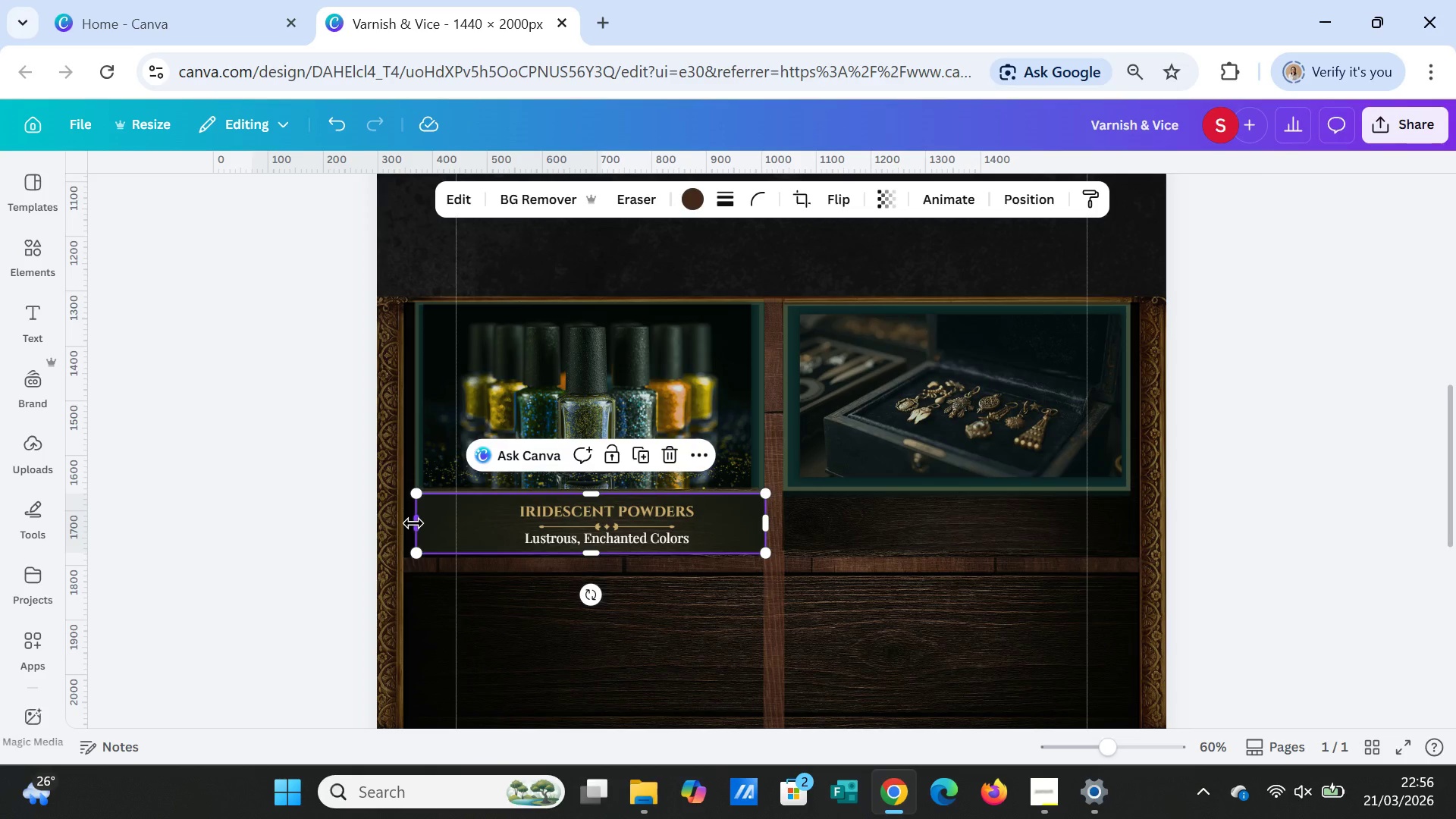 
left_click_drag(start_coordinate=[413, 523], to_coordinate=[417, 523])
 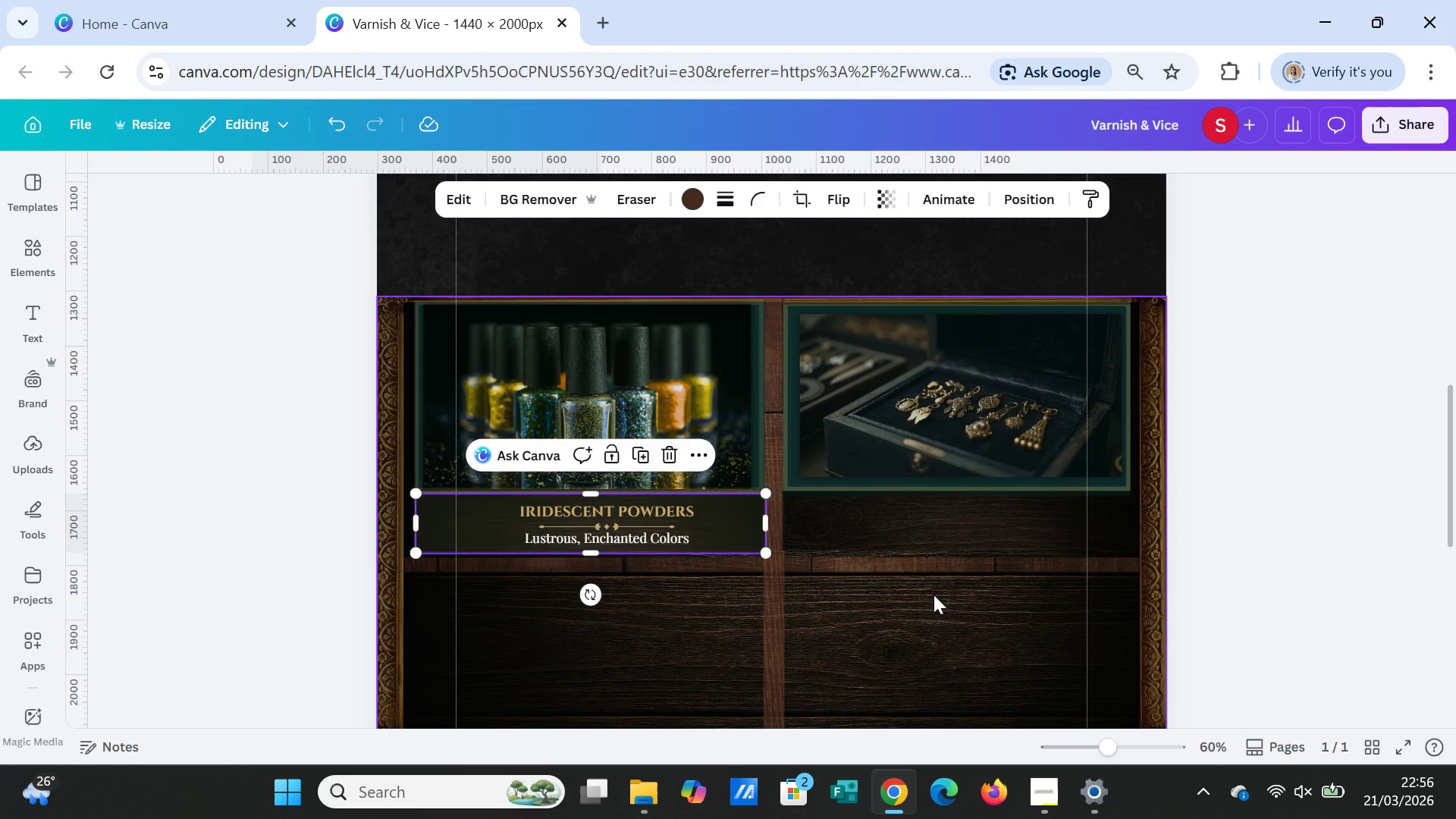 
left_click([934, 595])
 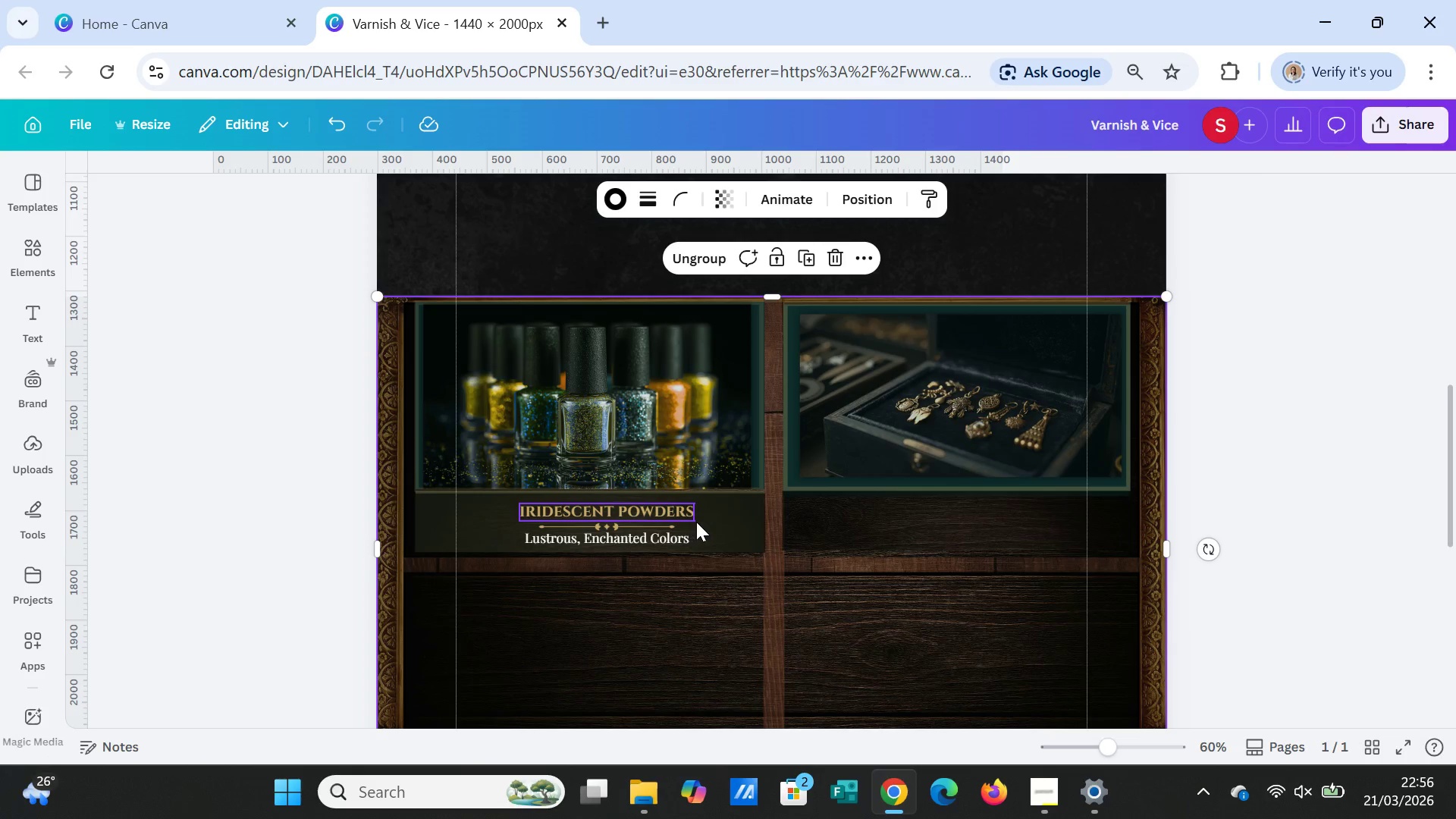 
left_click([710, 533])
 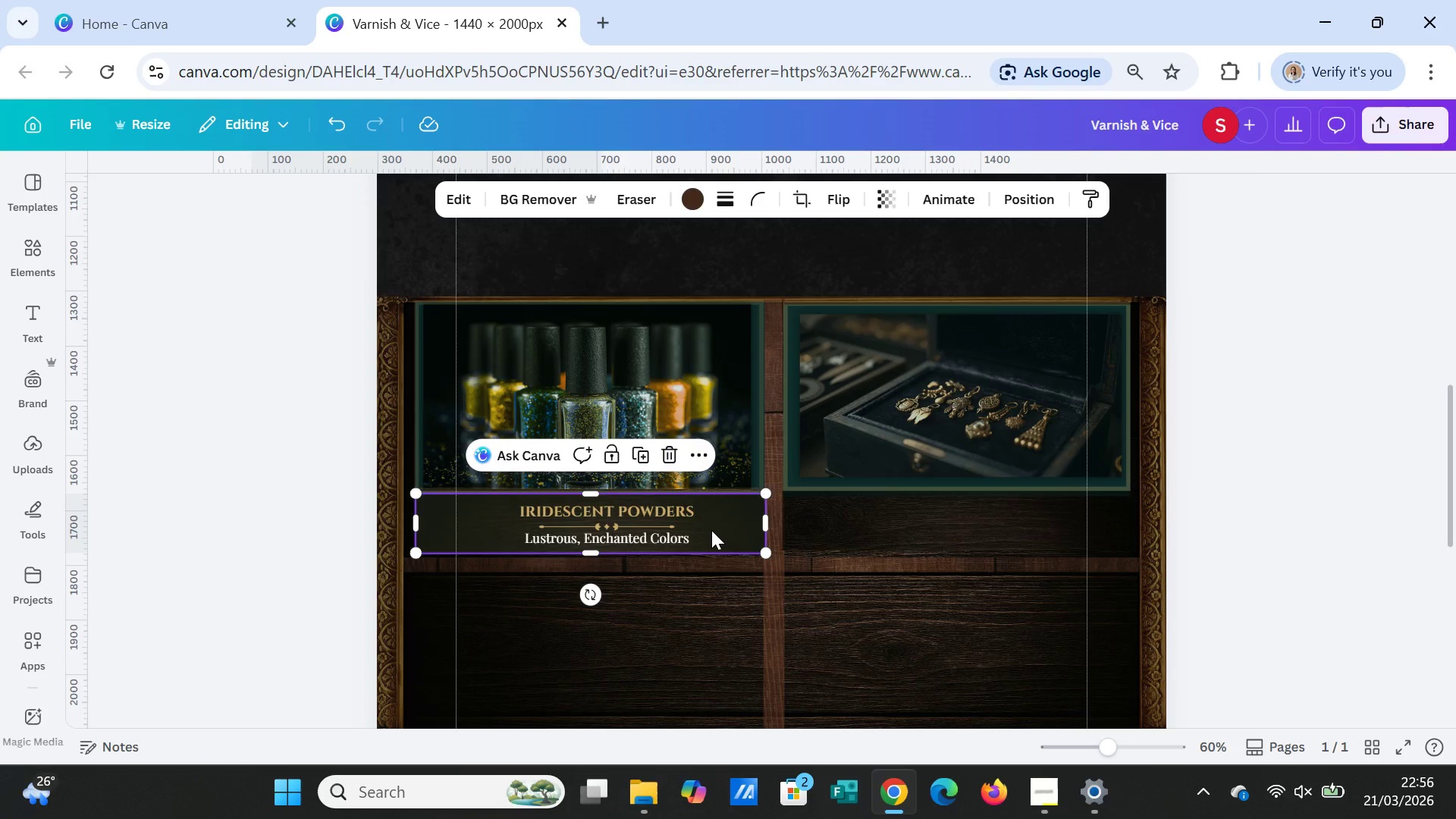 
hold_key(key=ShiftLeft, duration=3.17)
left_click([654, 507])
 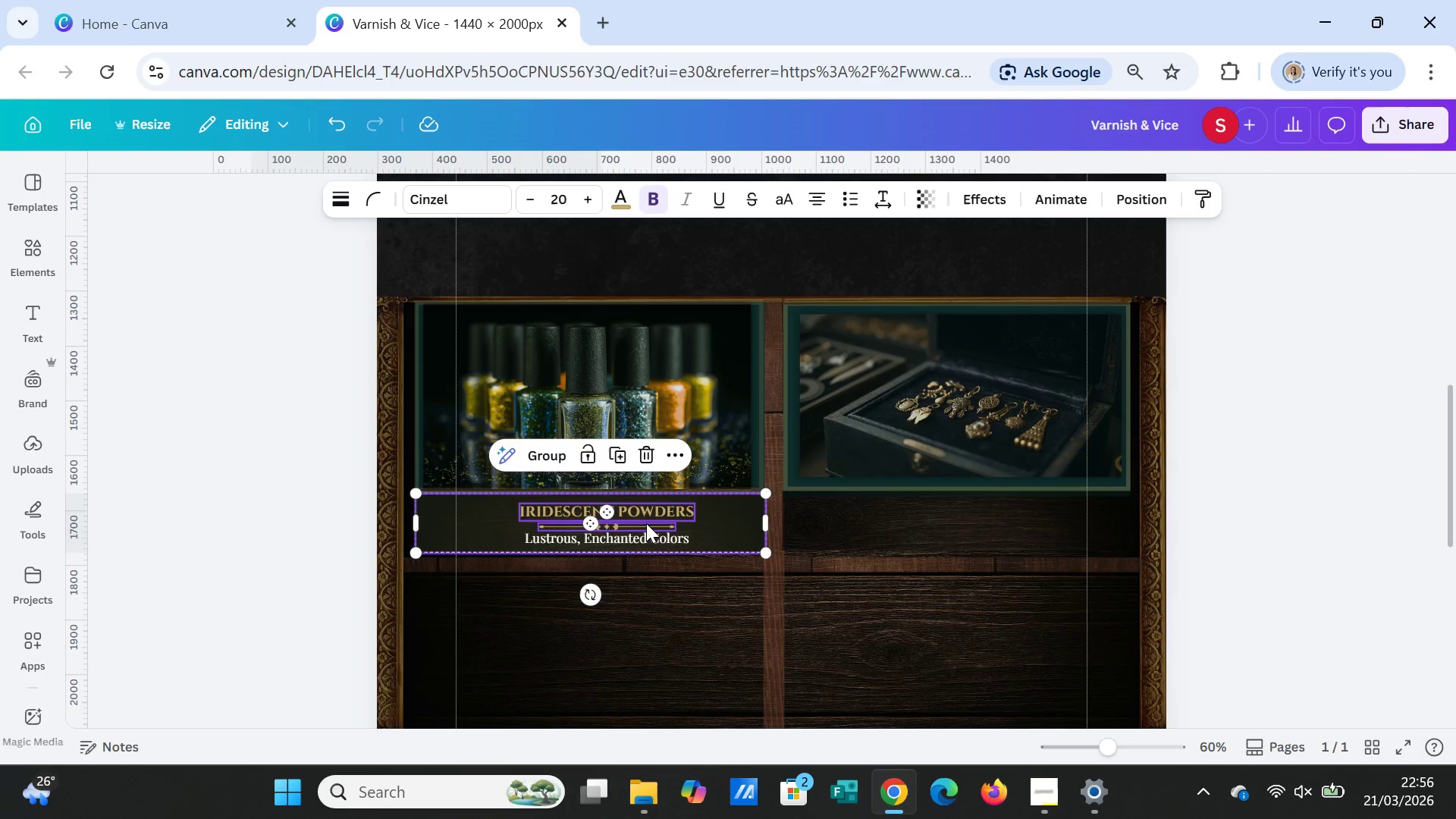 
left_click([646, 523])
 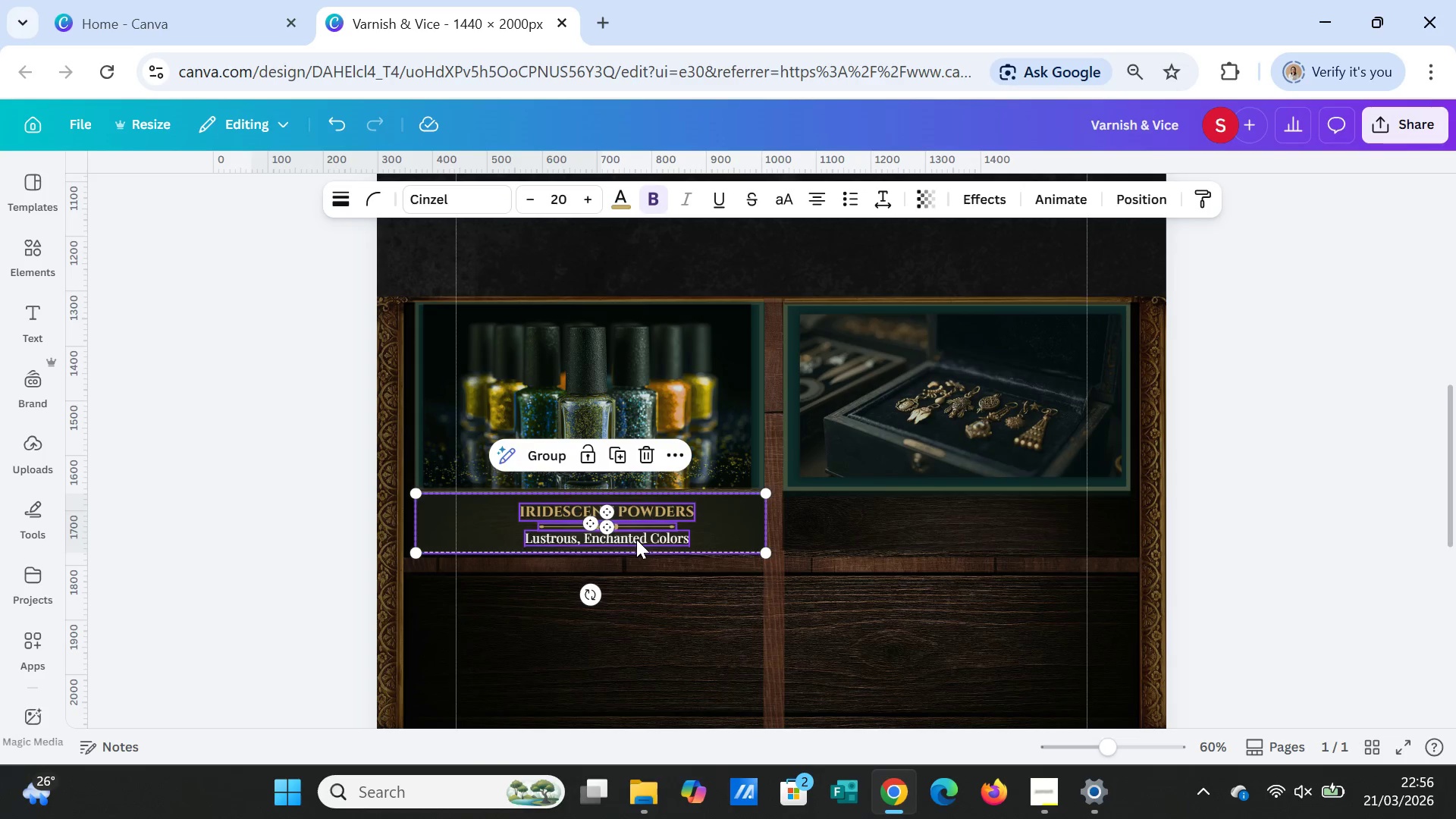 
left_click([636, 539])
 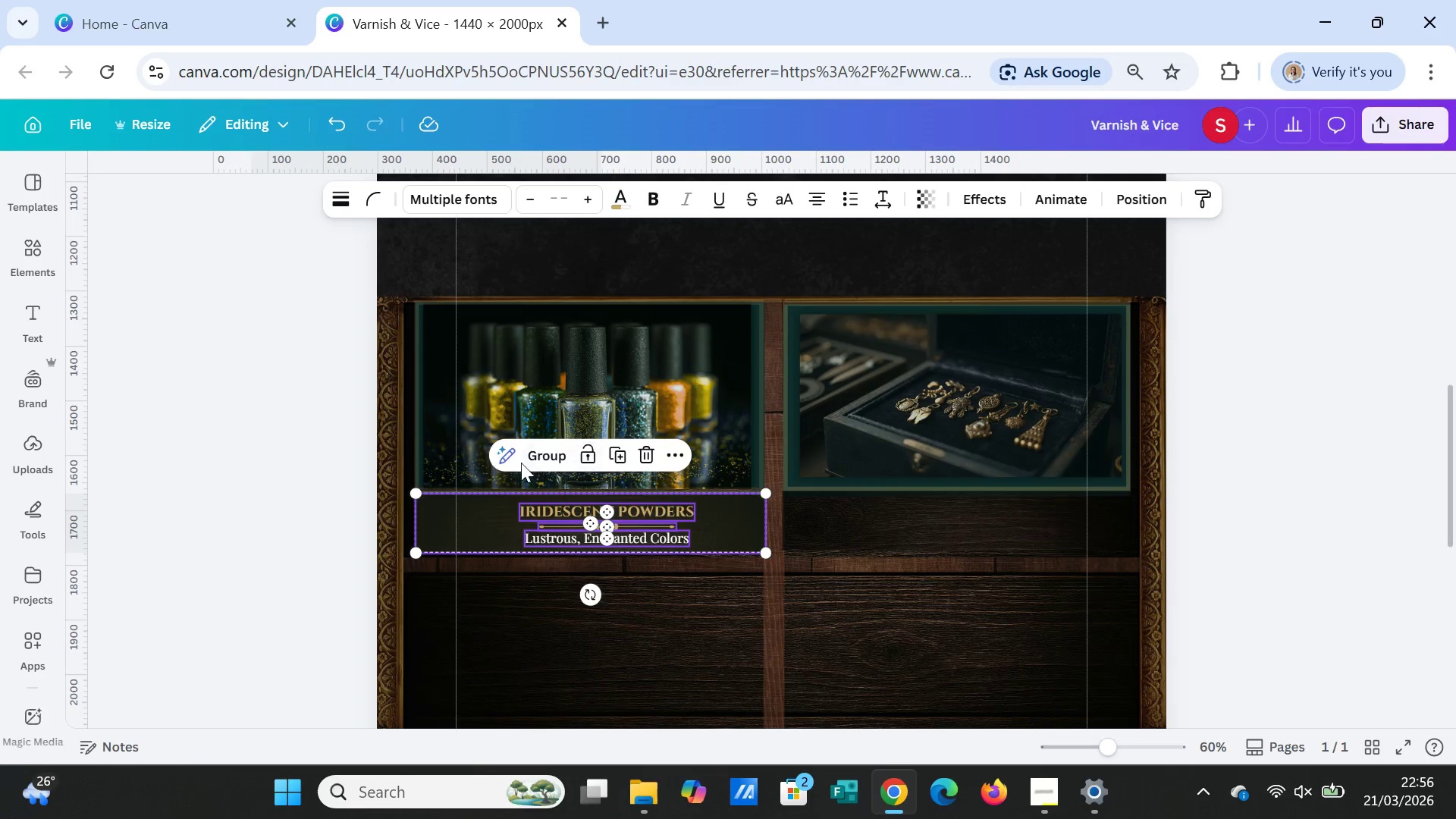 
left_click([529, 455])
 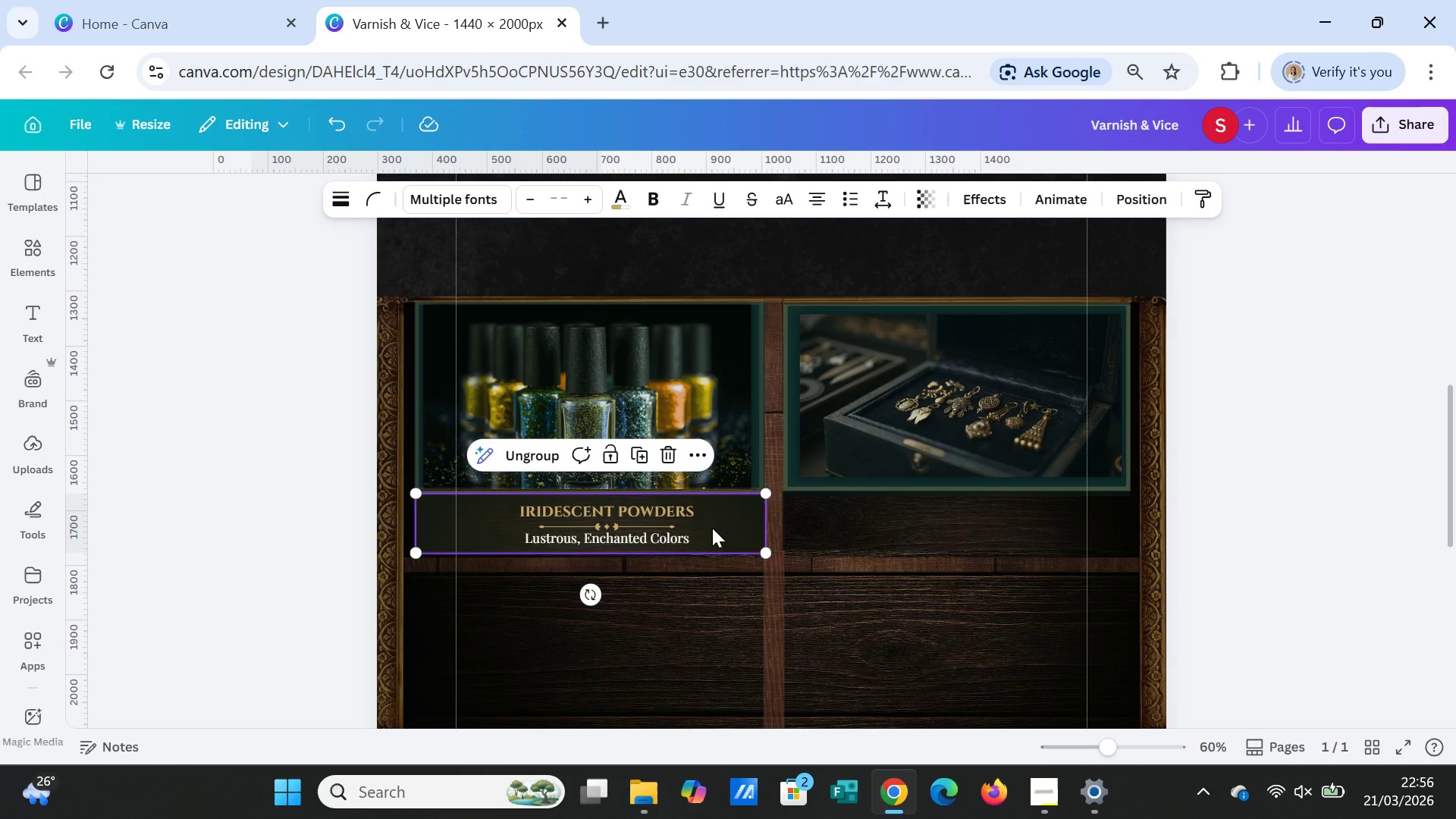 
left_click_drag(start_coordinate=[712, 528], to_coordinate=[698, 628])
 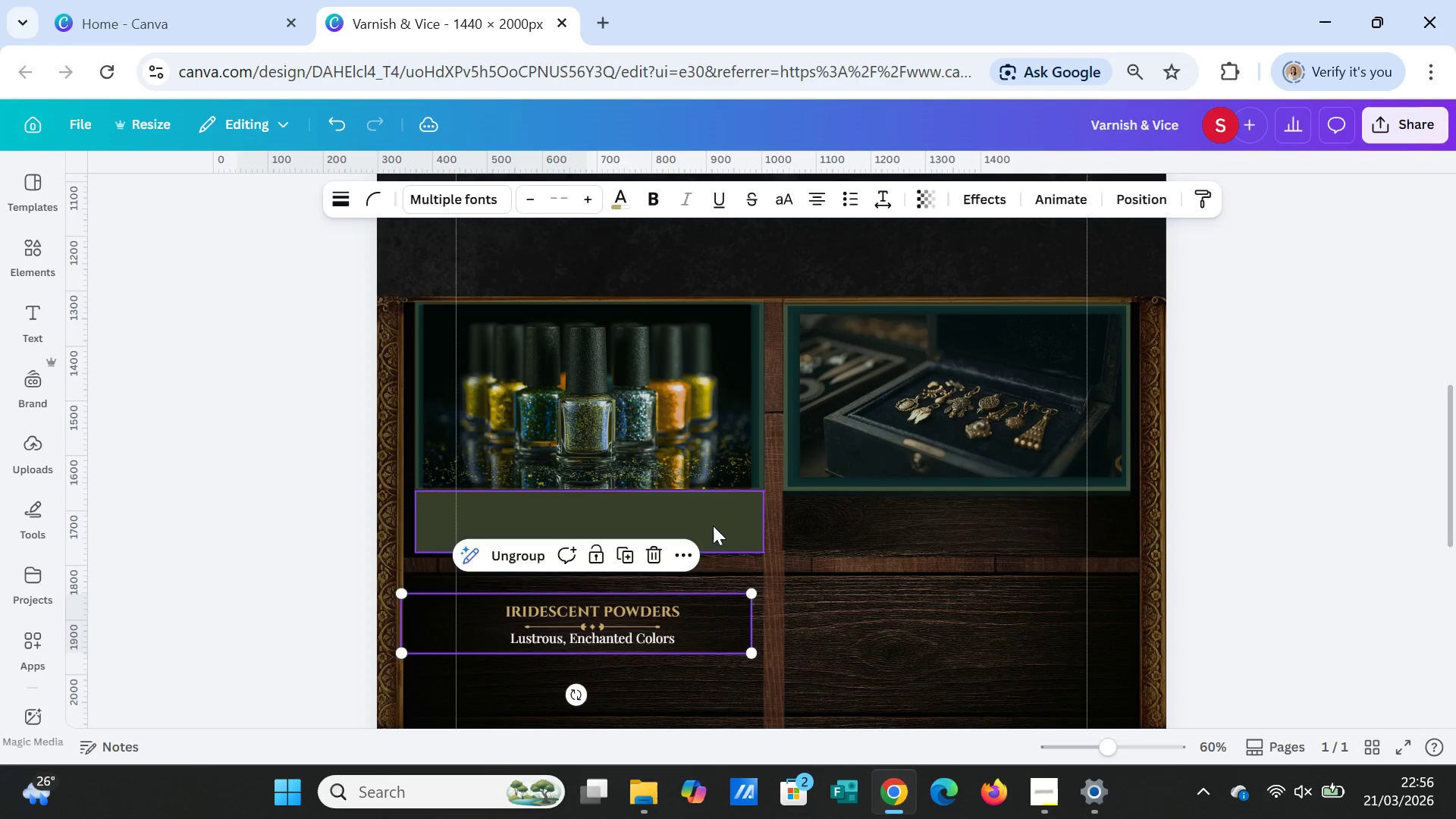 
left_click([713, 526])
 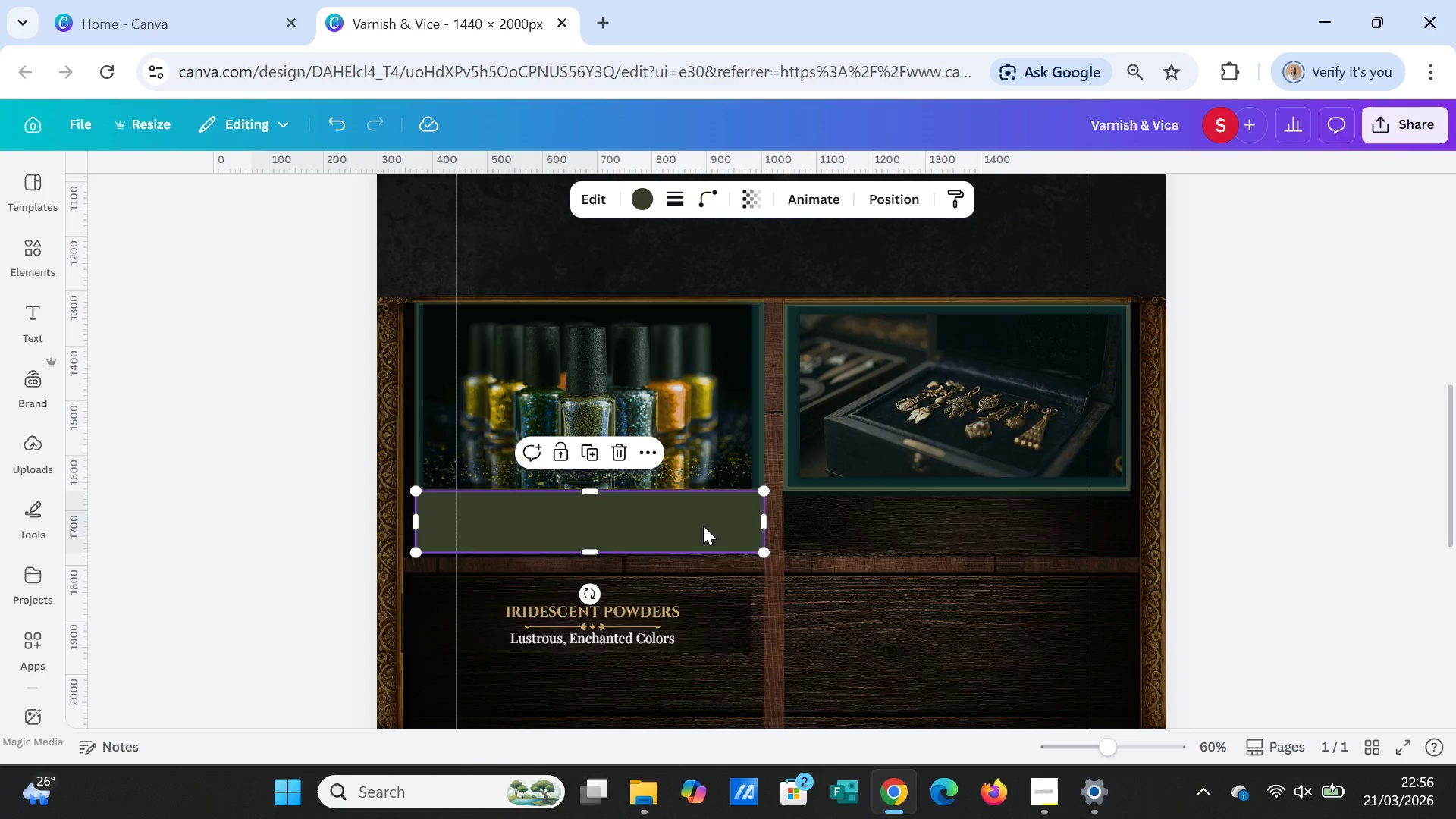 
key(Delete)
 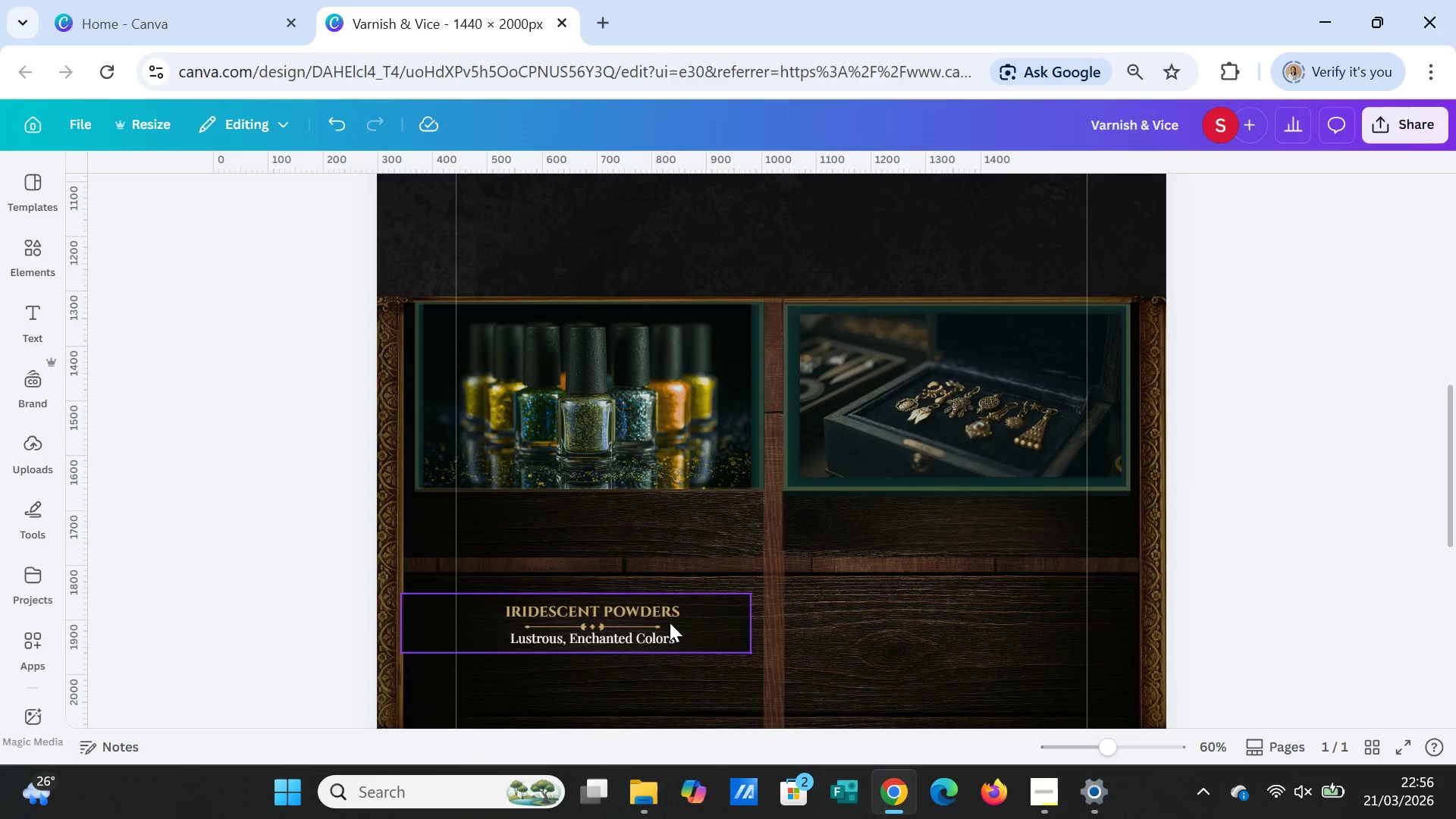 
left_click([670, 623])
 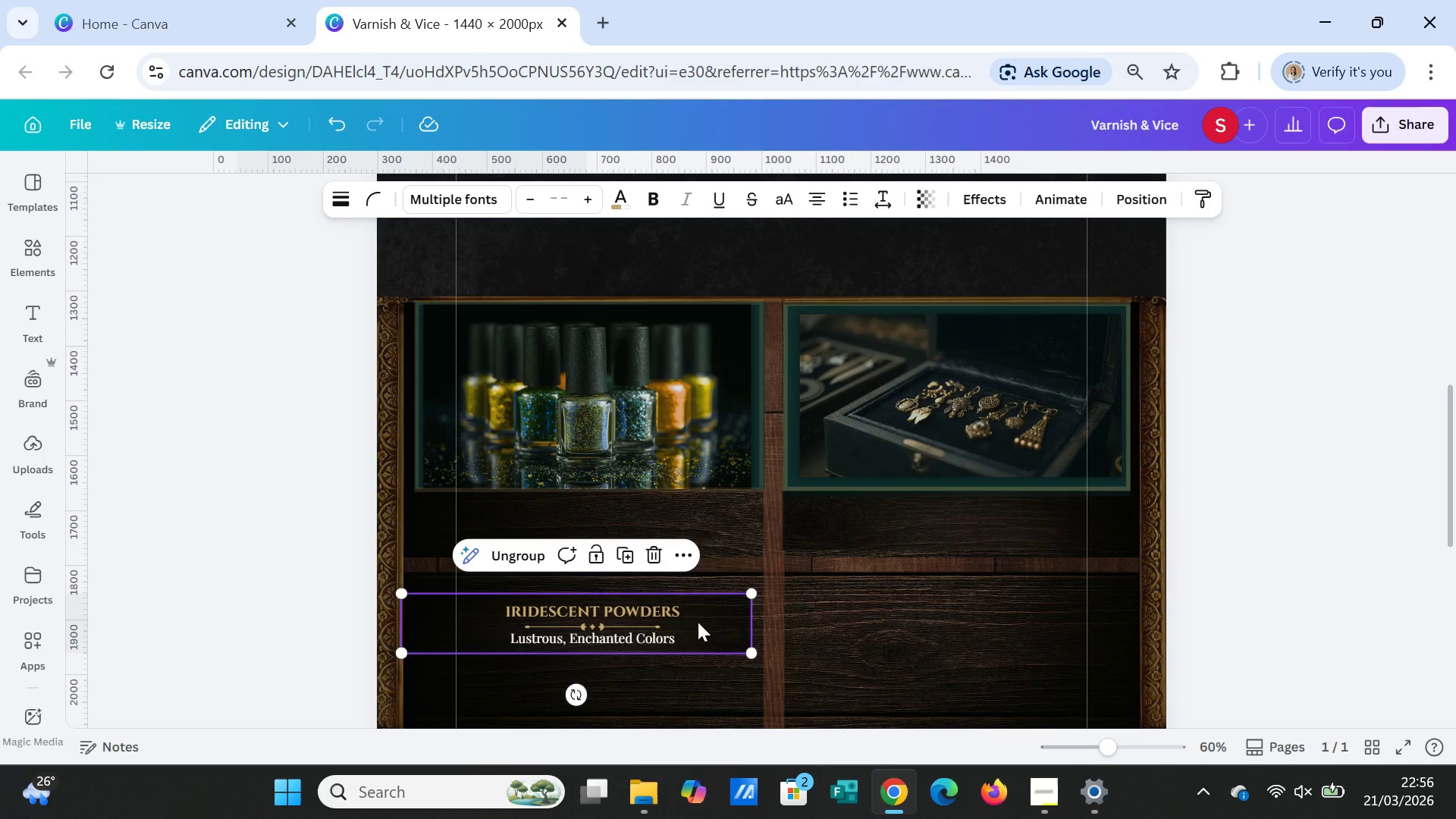 
left_click_drag(start_coordinate=[696, 622], to_coordinate=[710, 519])
 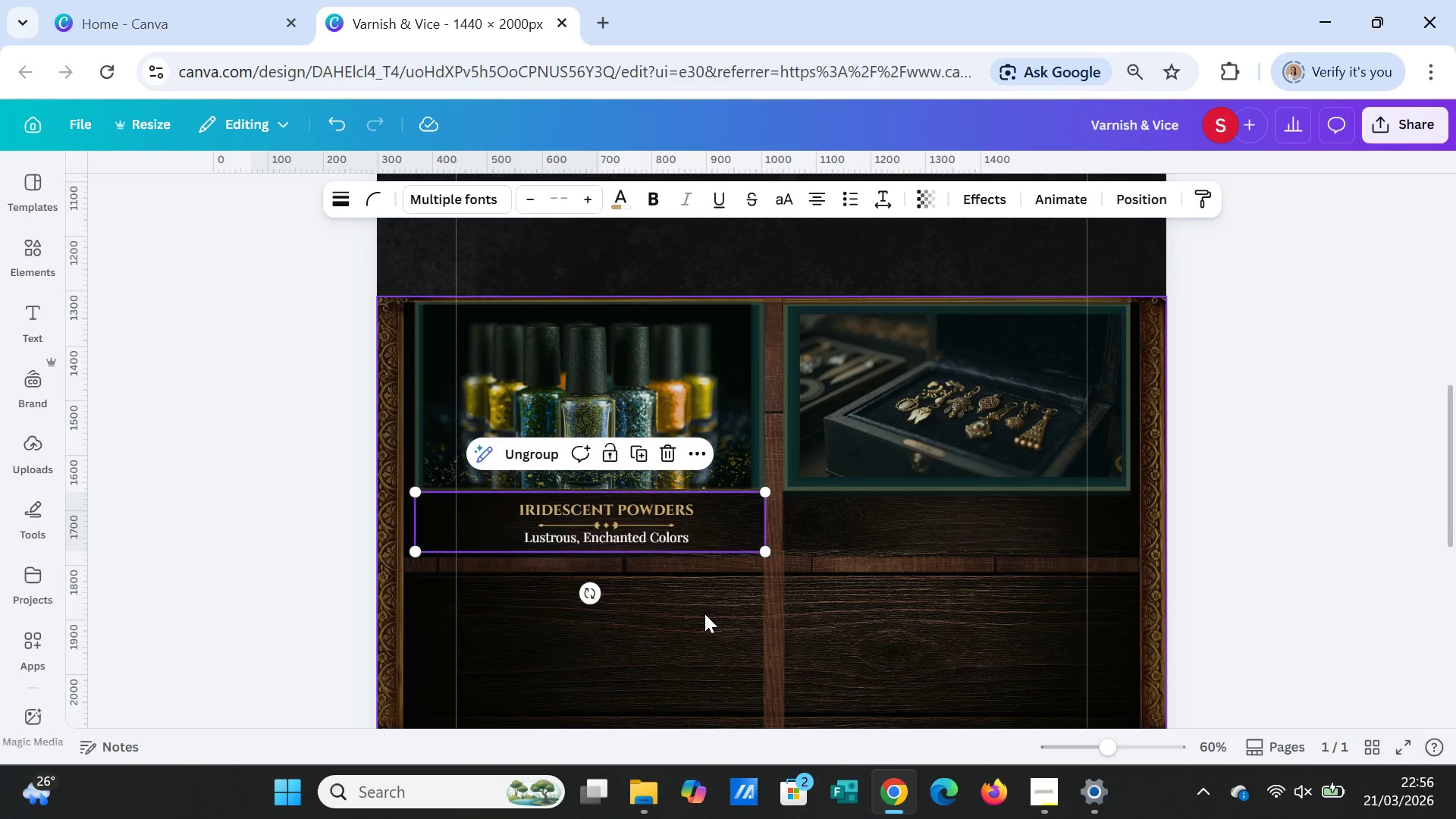 
left_click([704, 613])
 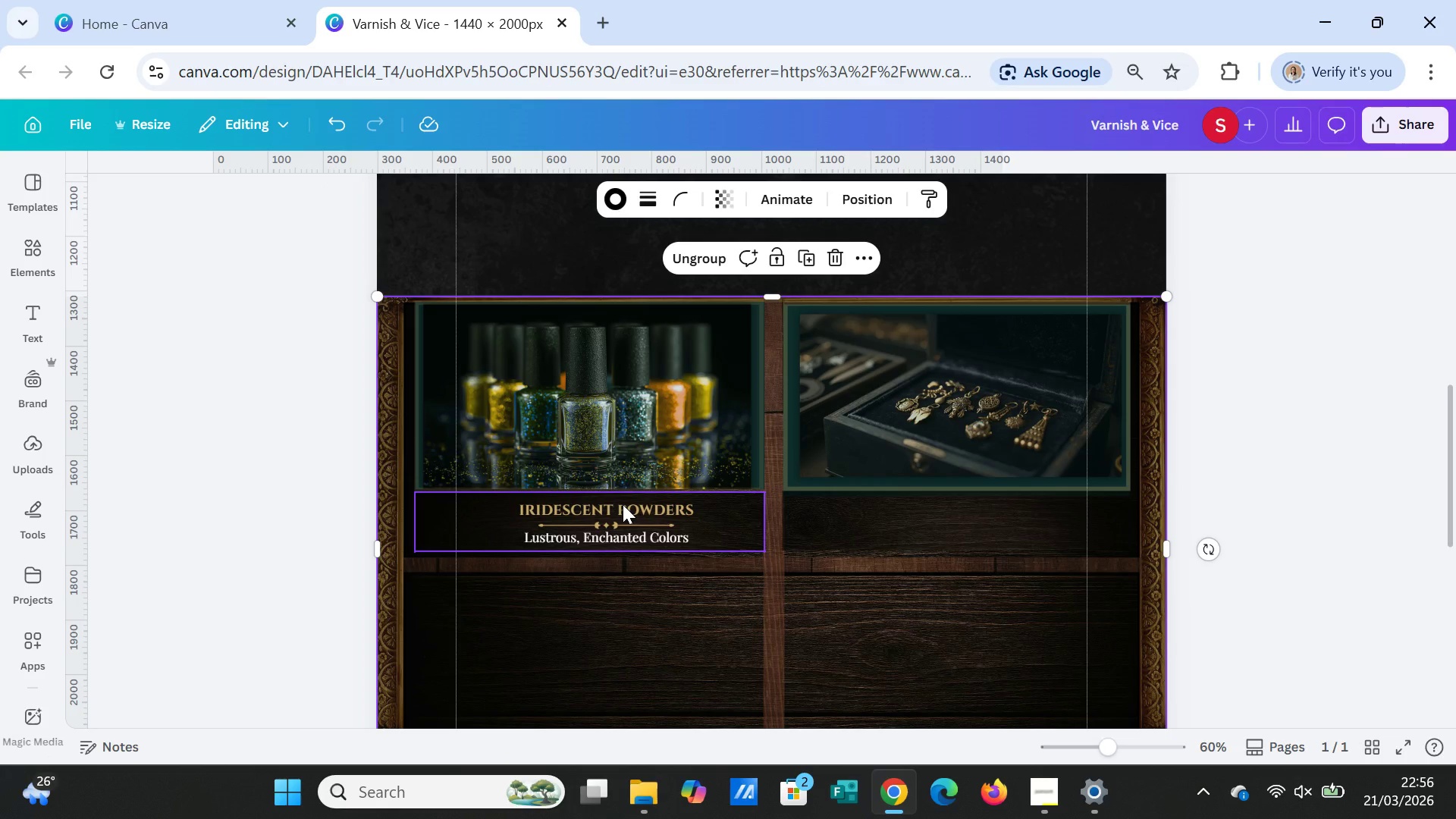 
left_click([648, 648])
 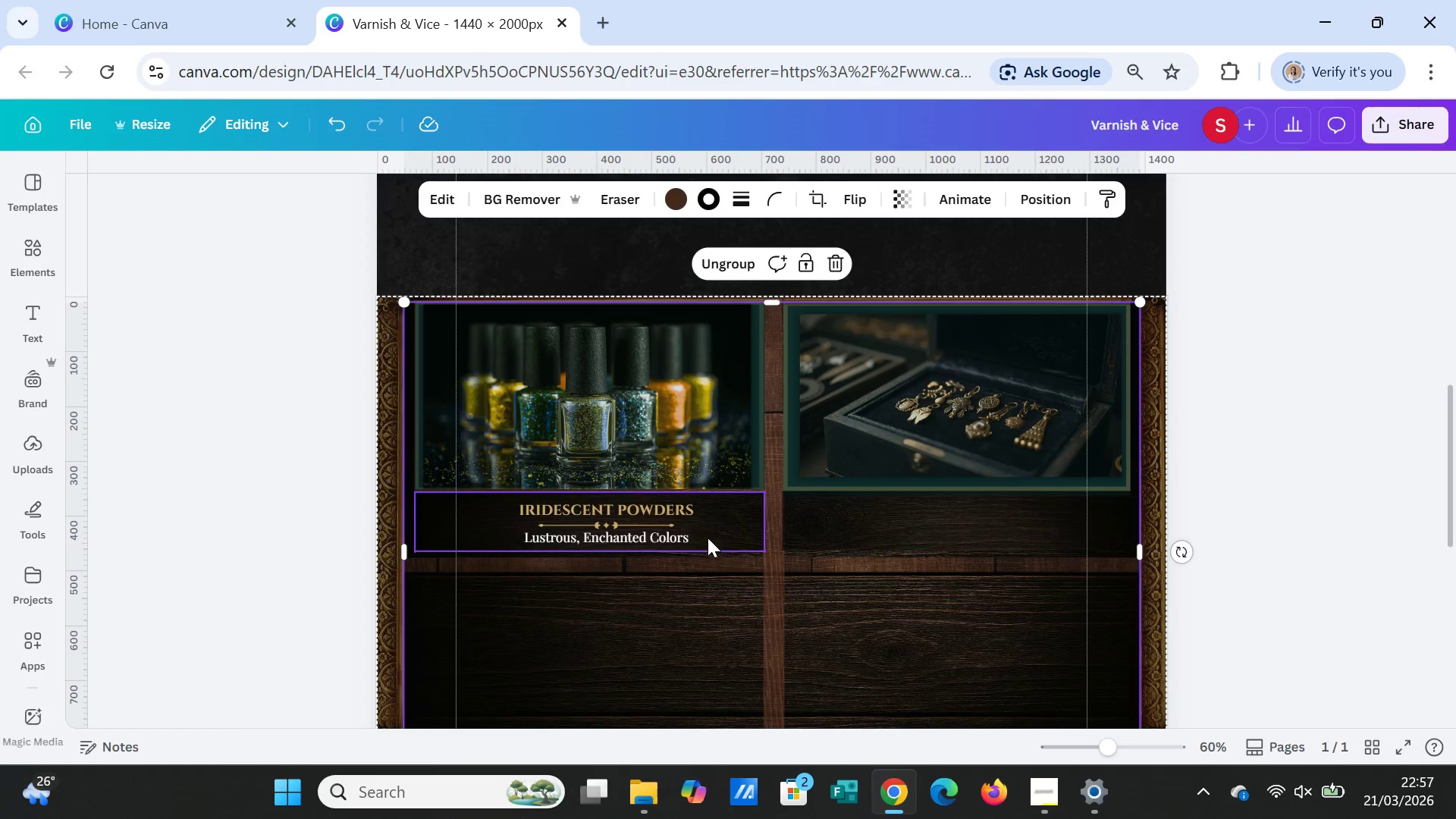 
left_click([708, 537])
 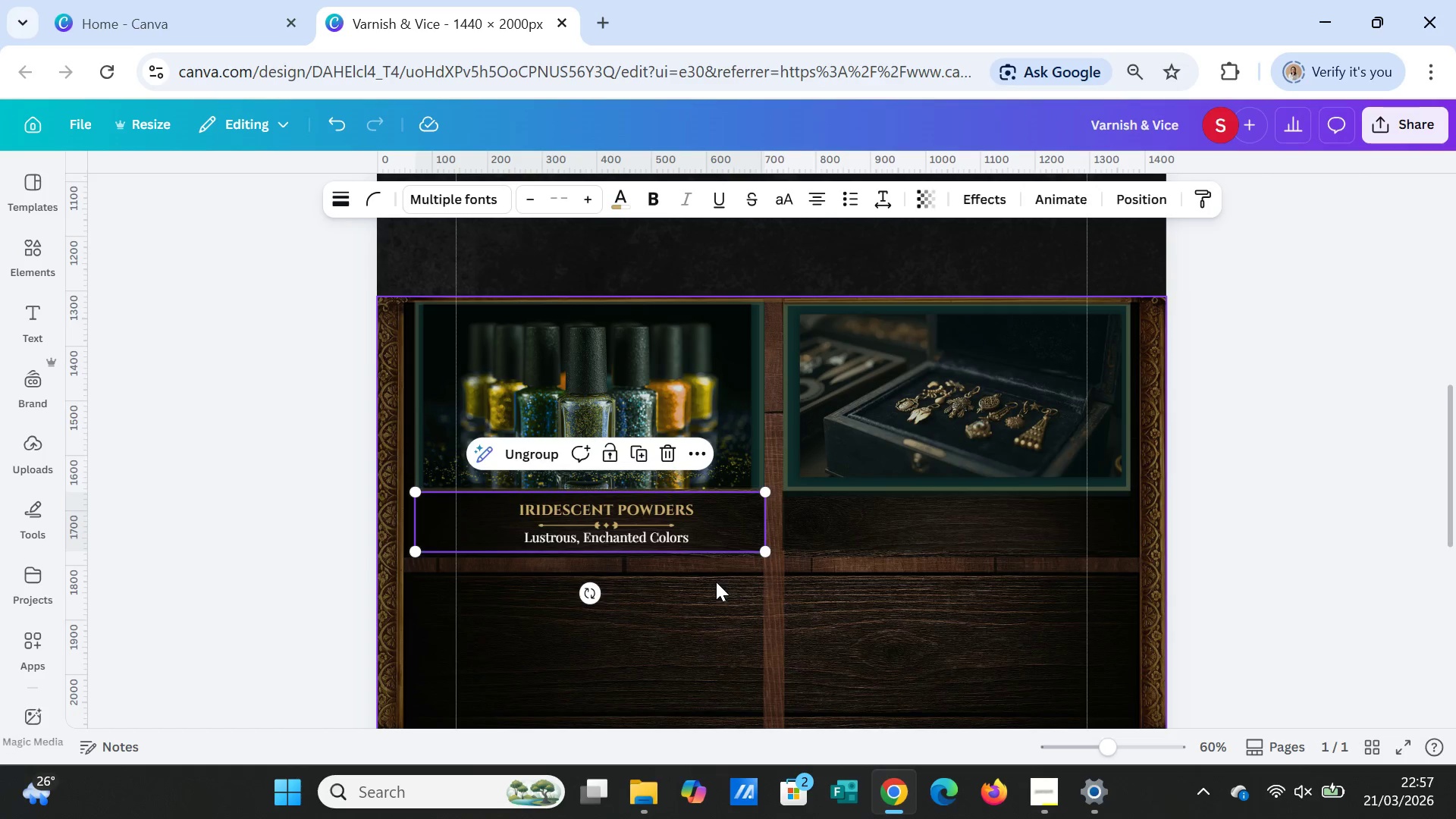 
left_click([716, 582])
 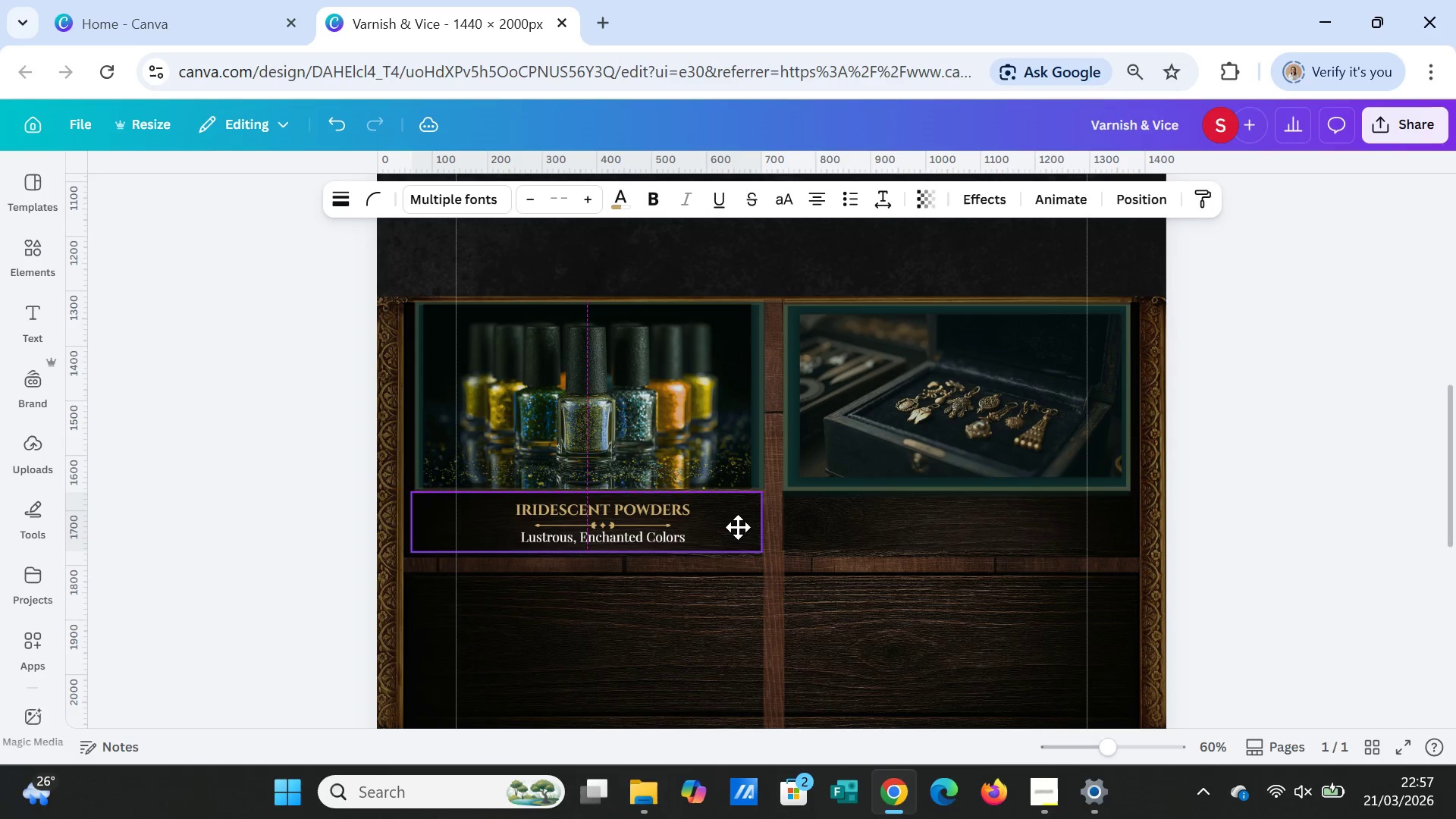 
wait(11.38)
 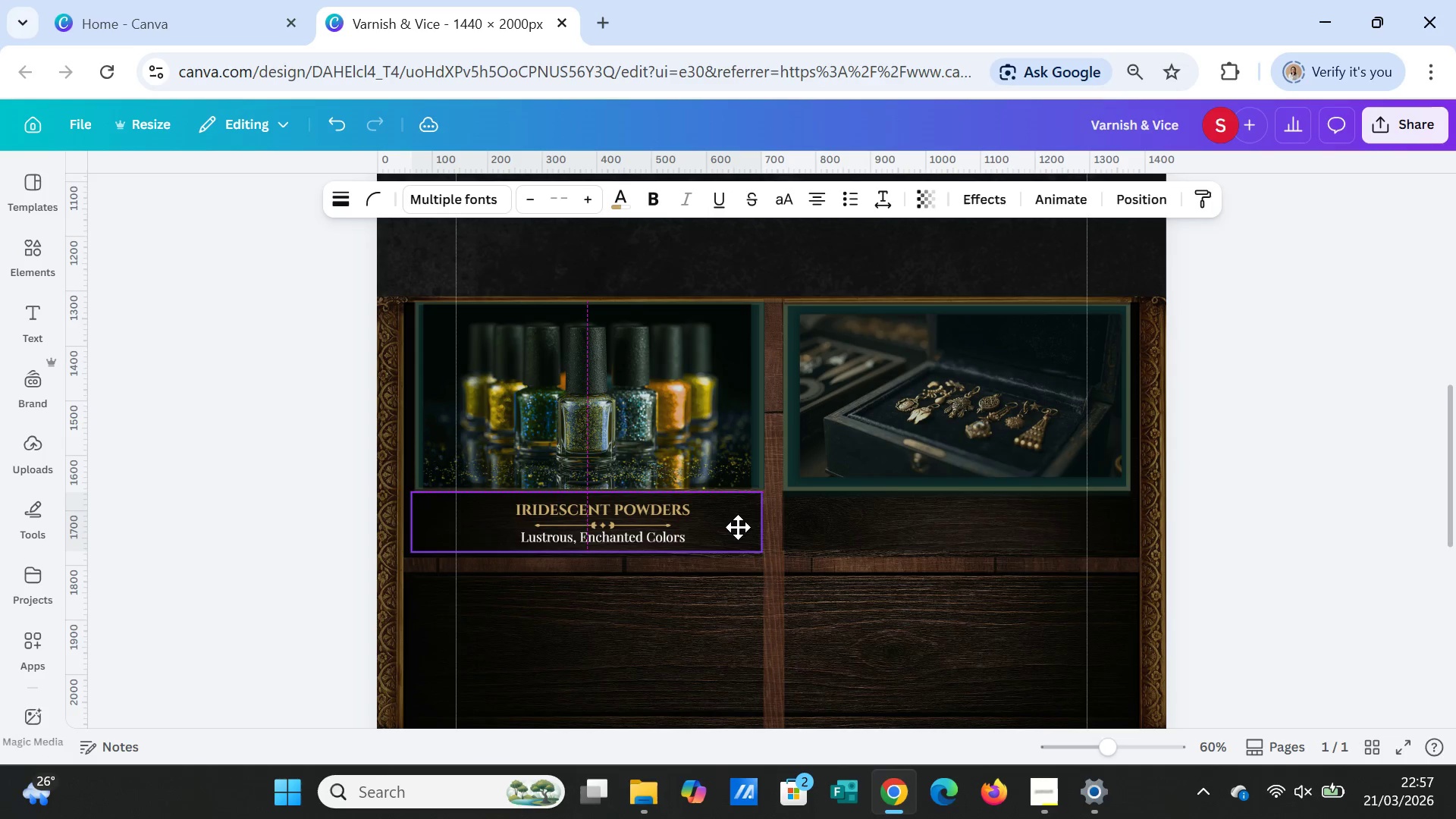 
left_click([676, 639])
 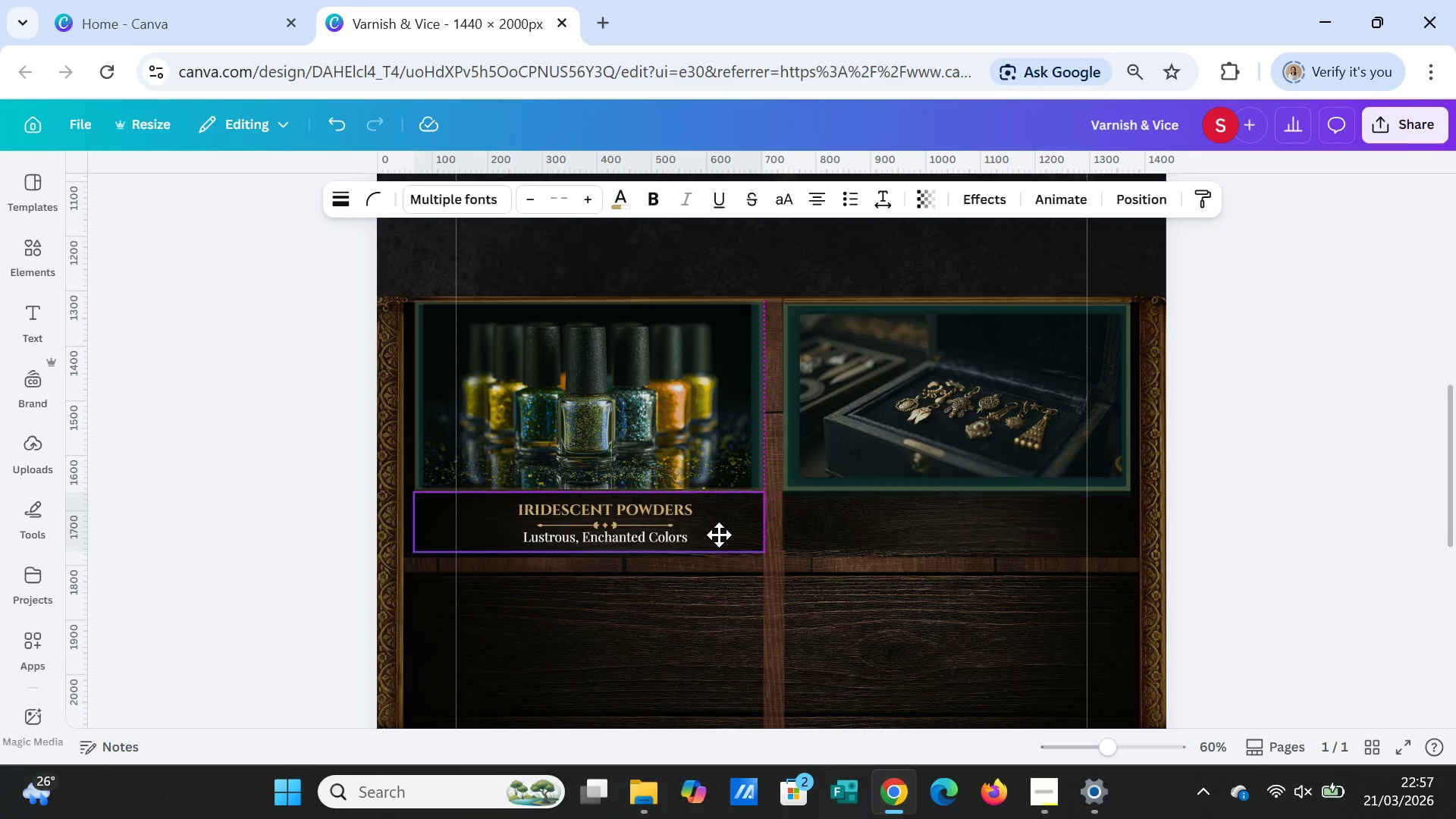 
wait(6.28)
 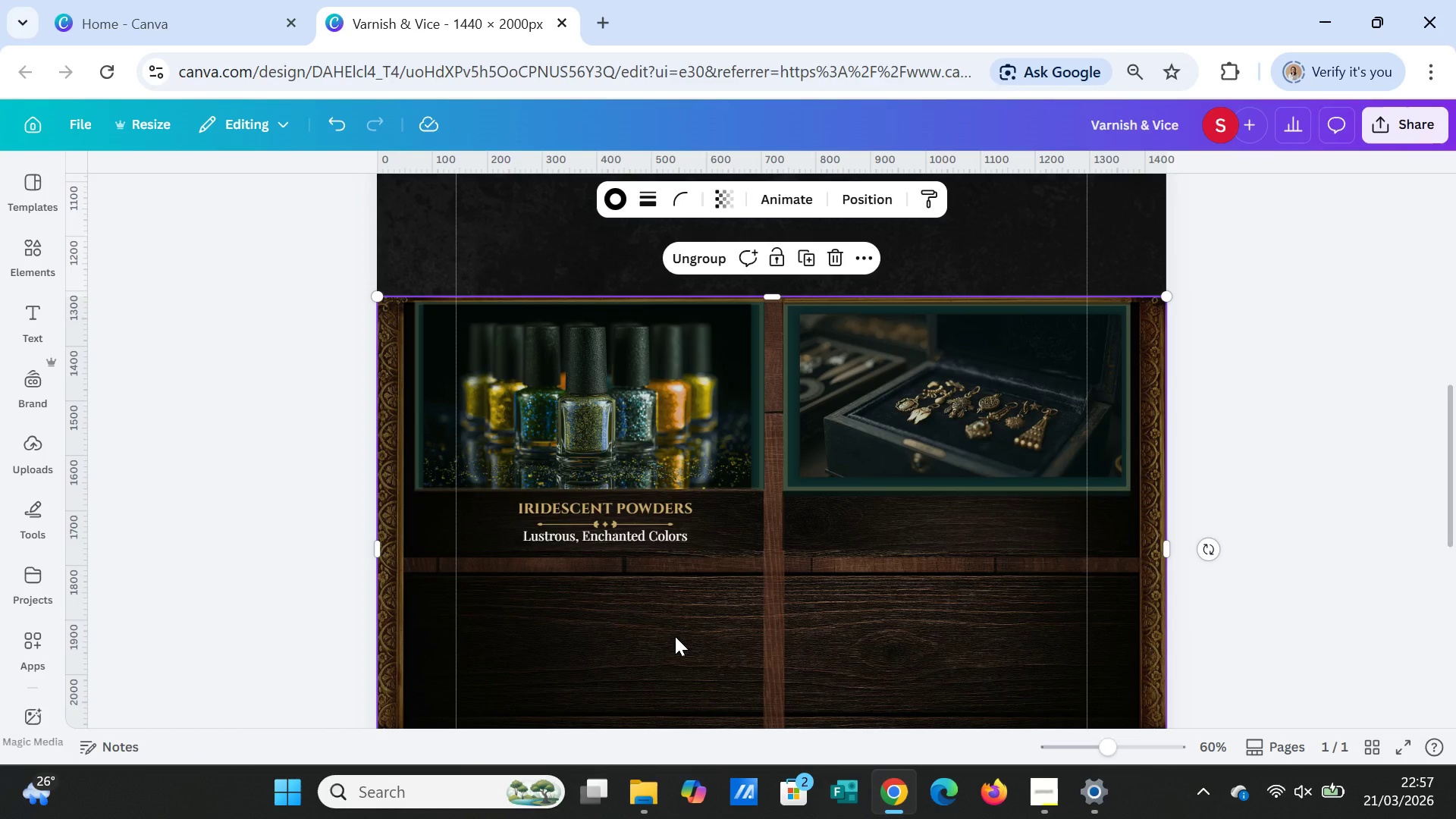 
left_click([724, 611])
 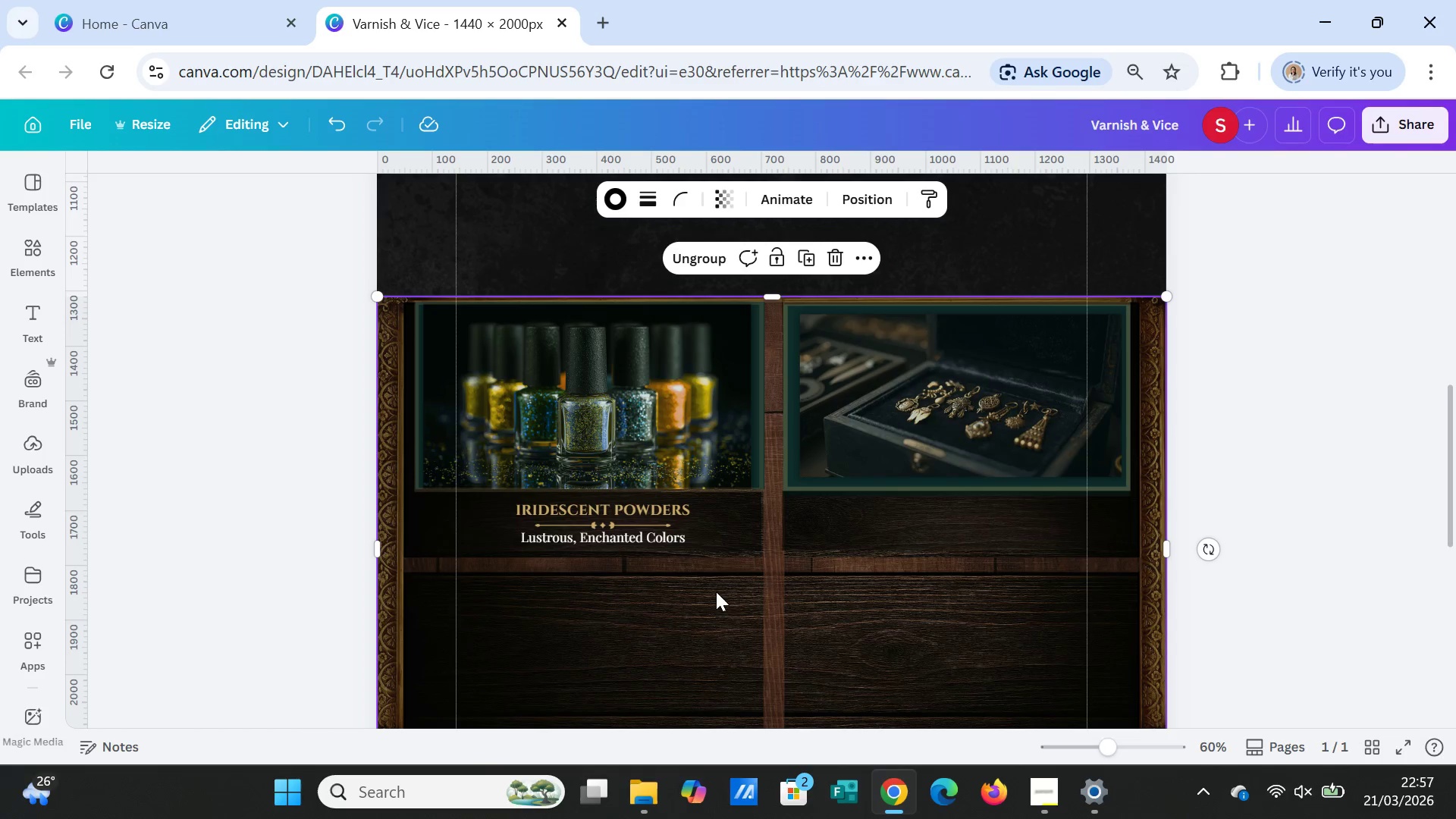 
left_click([708, 526])
 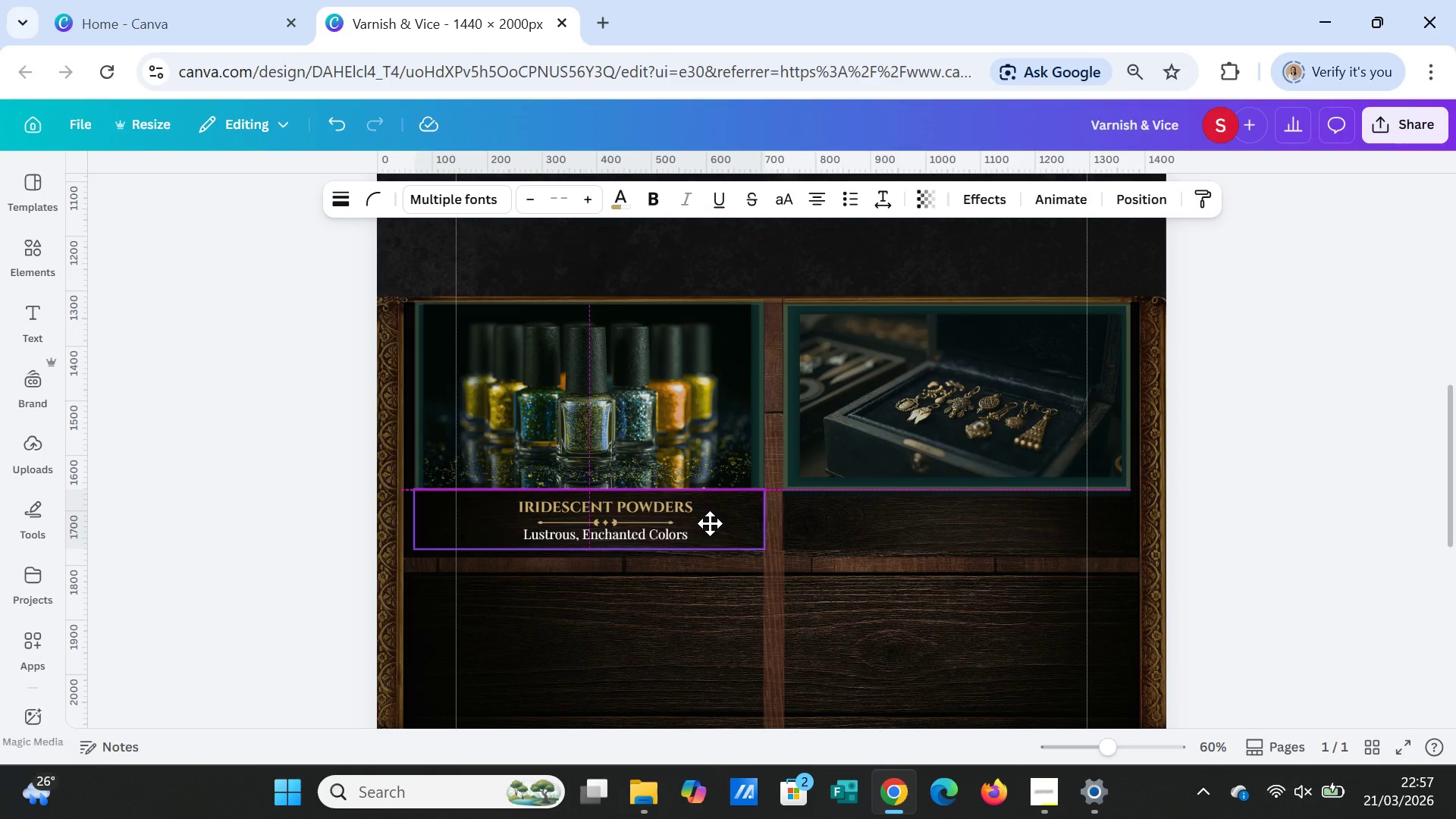 
wait(5.09)
 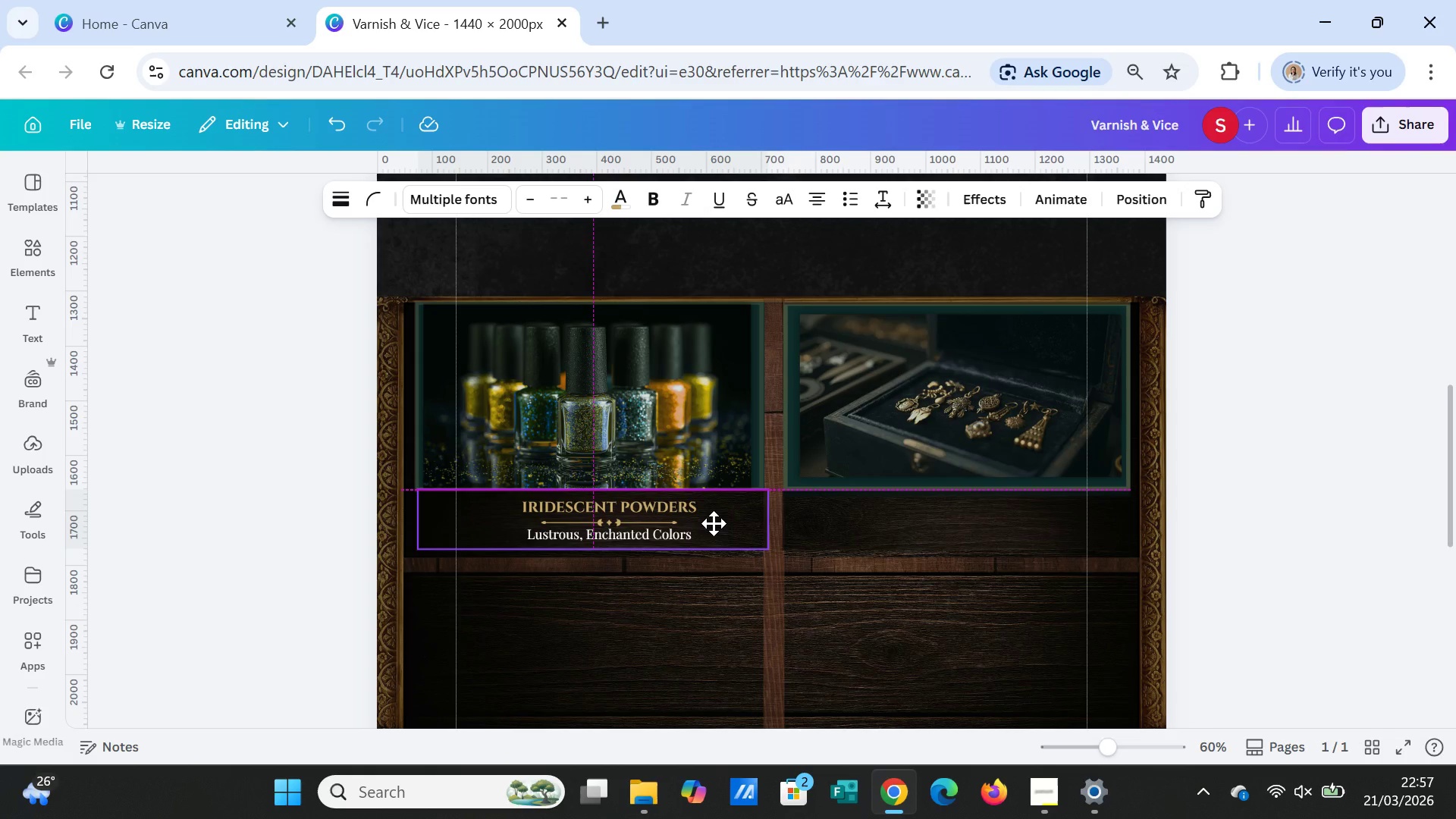 
left_click([723, 589])
 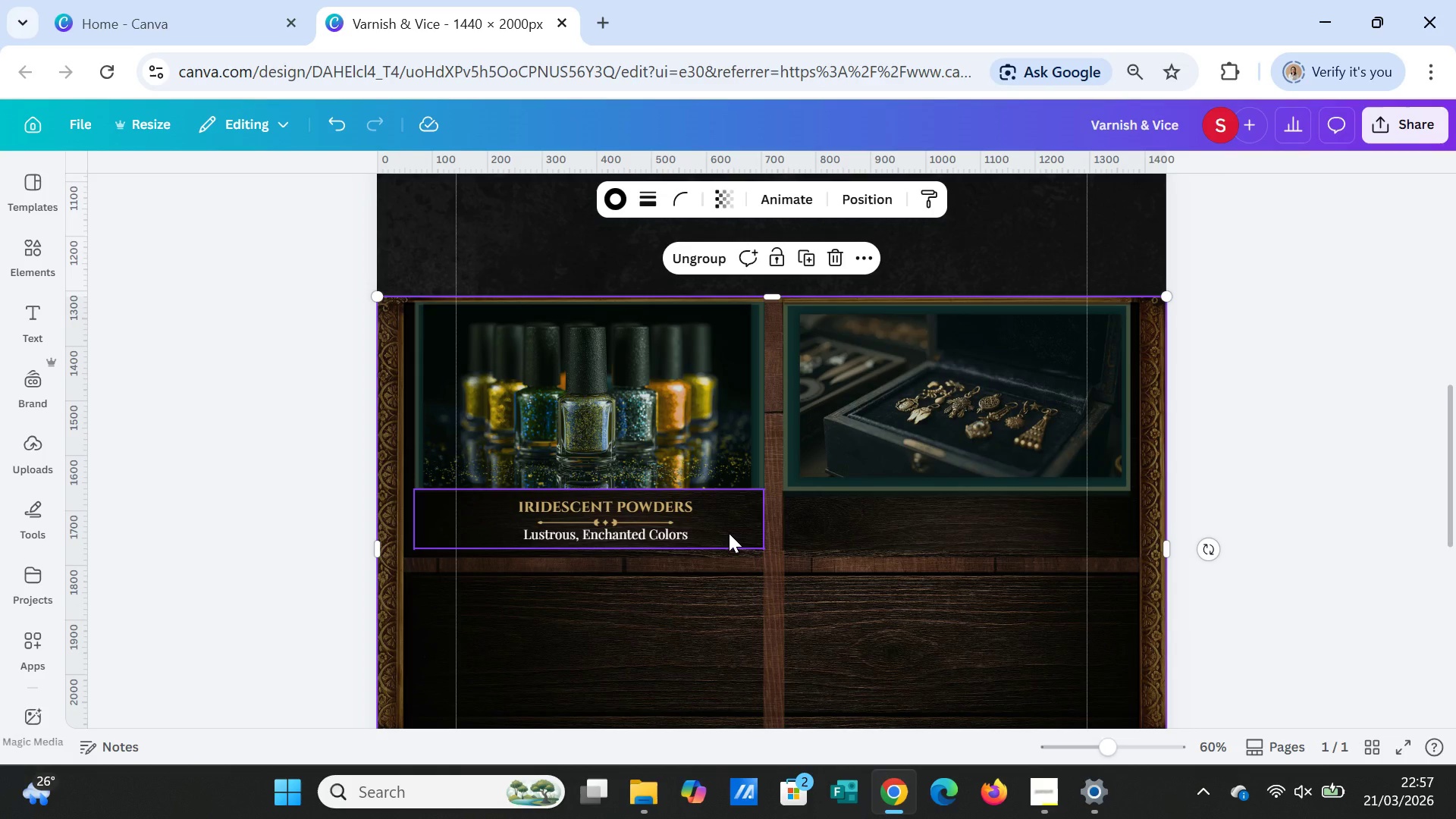 
left_click([850, 522])
 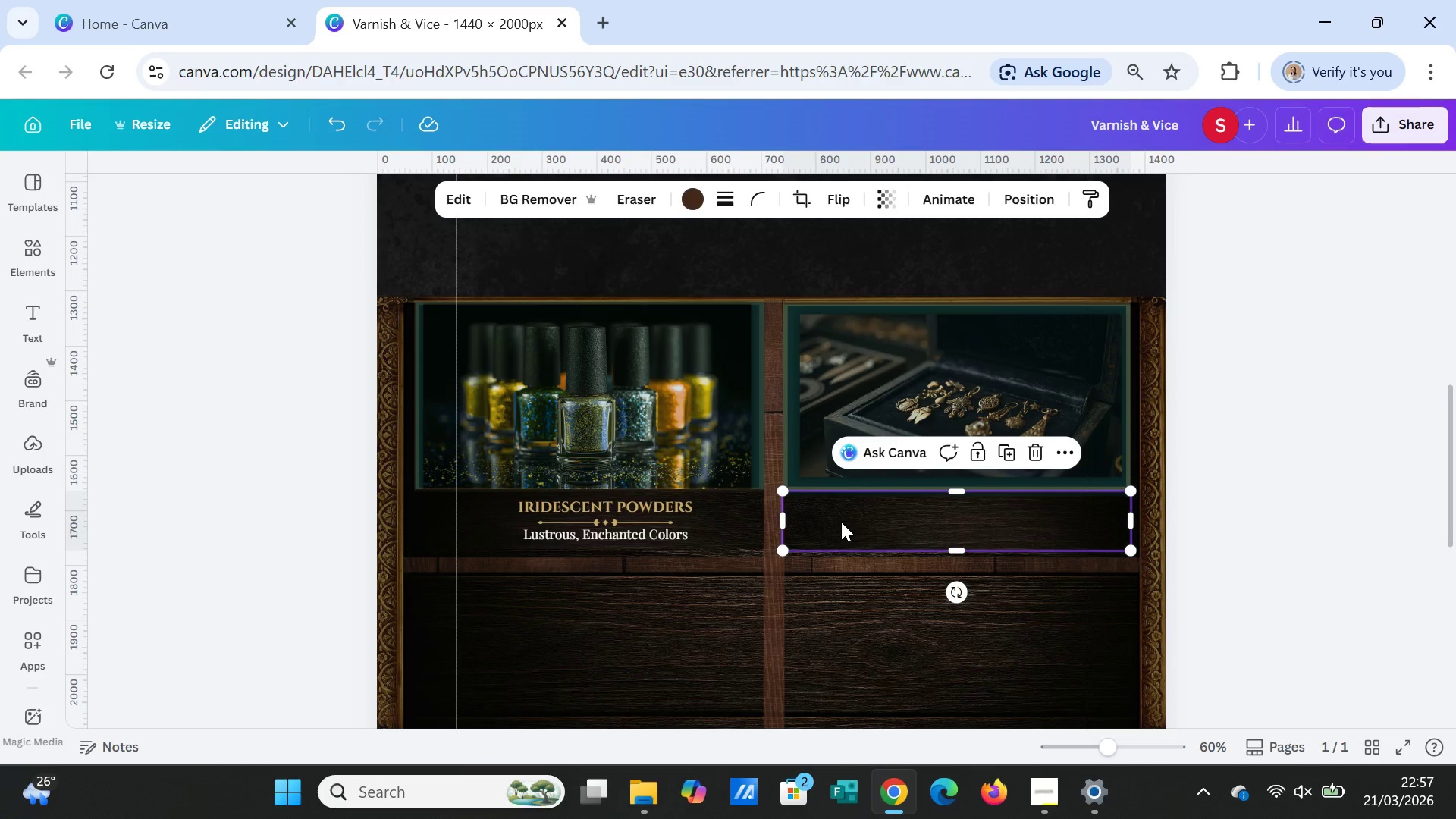 
key(Delete)
 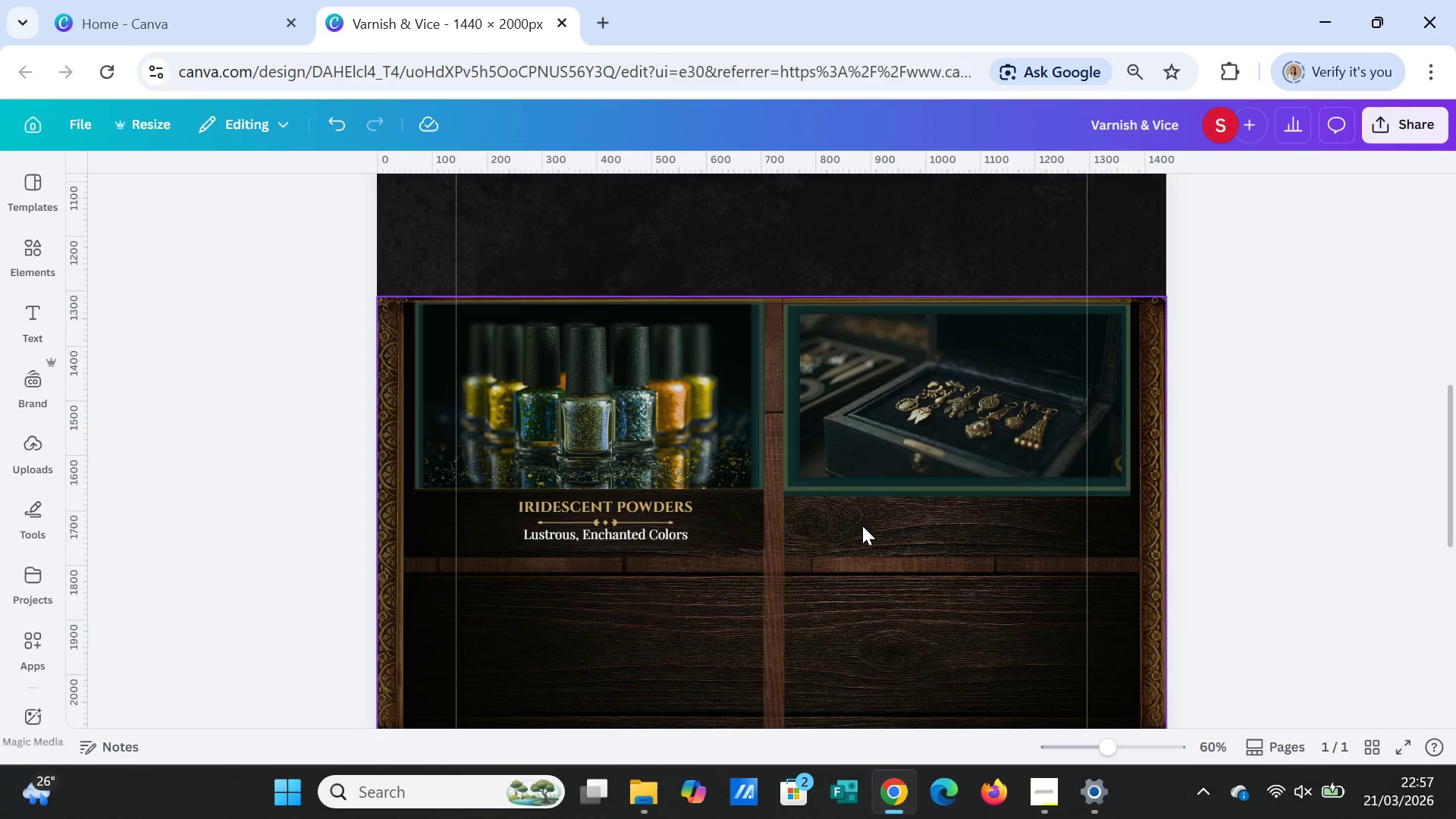 
wait(6.62)
 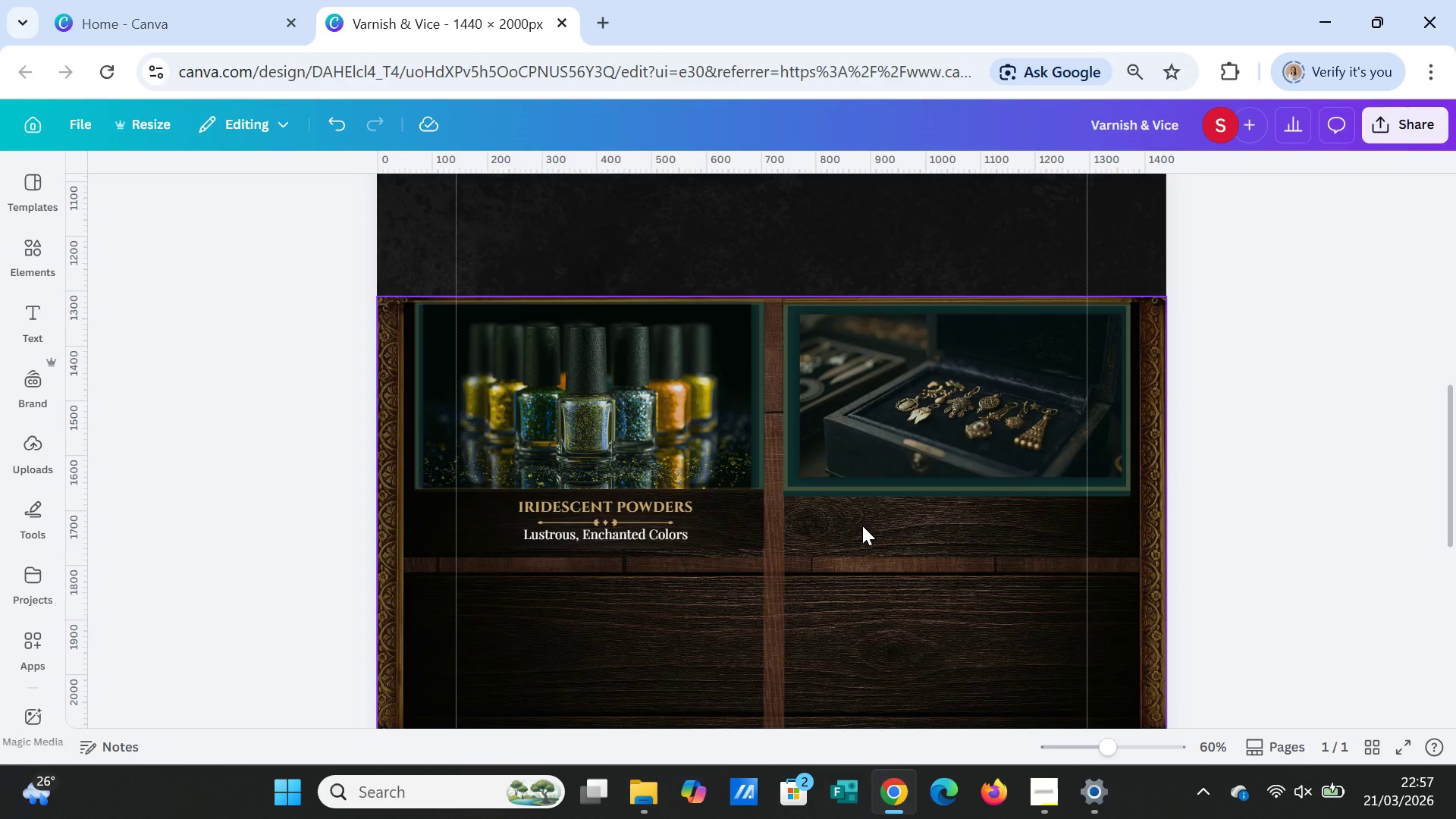 
left_click([722, 529])
 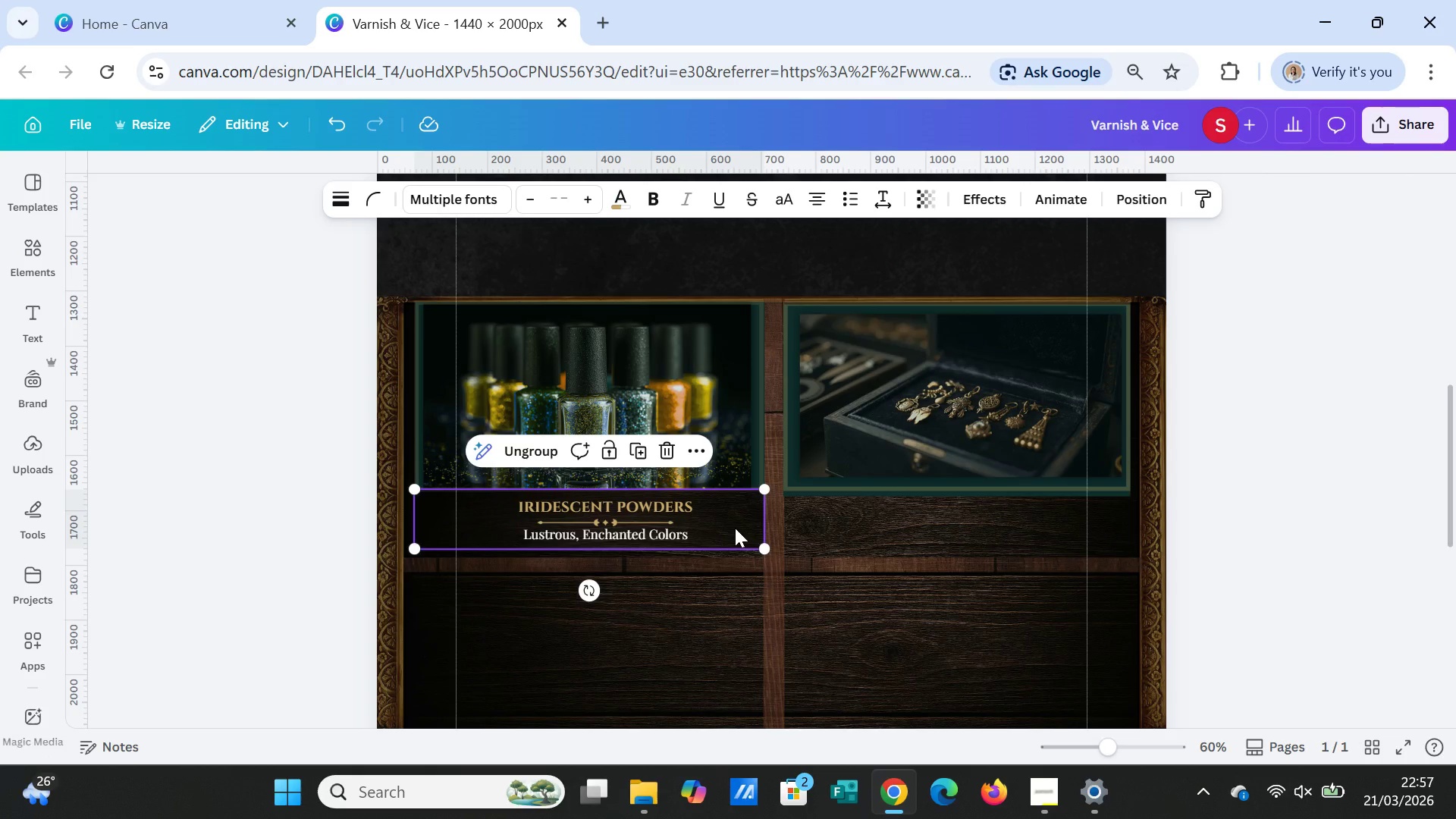 
key(Control+C)
 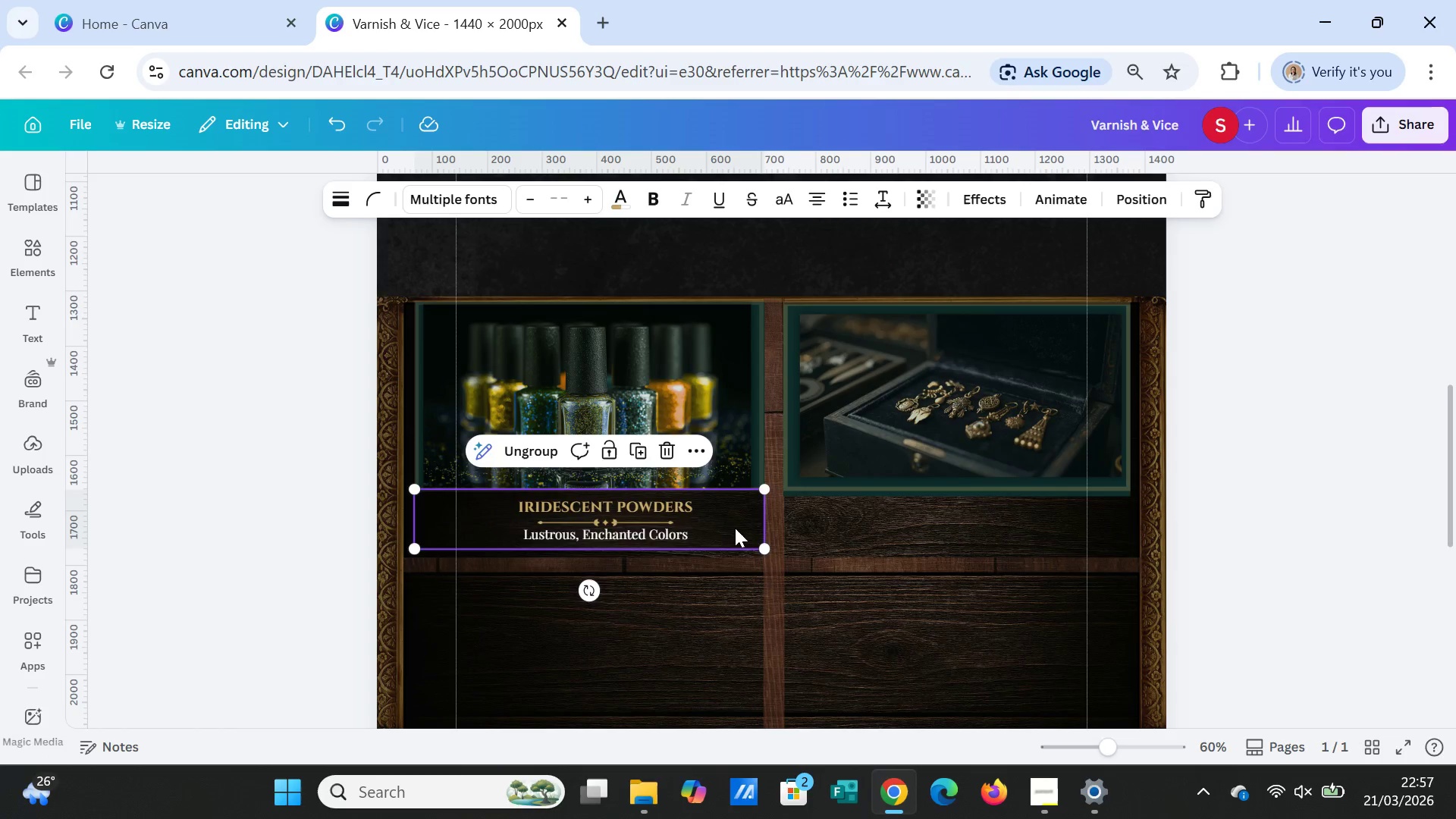 
key(Control+V)
 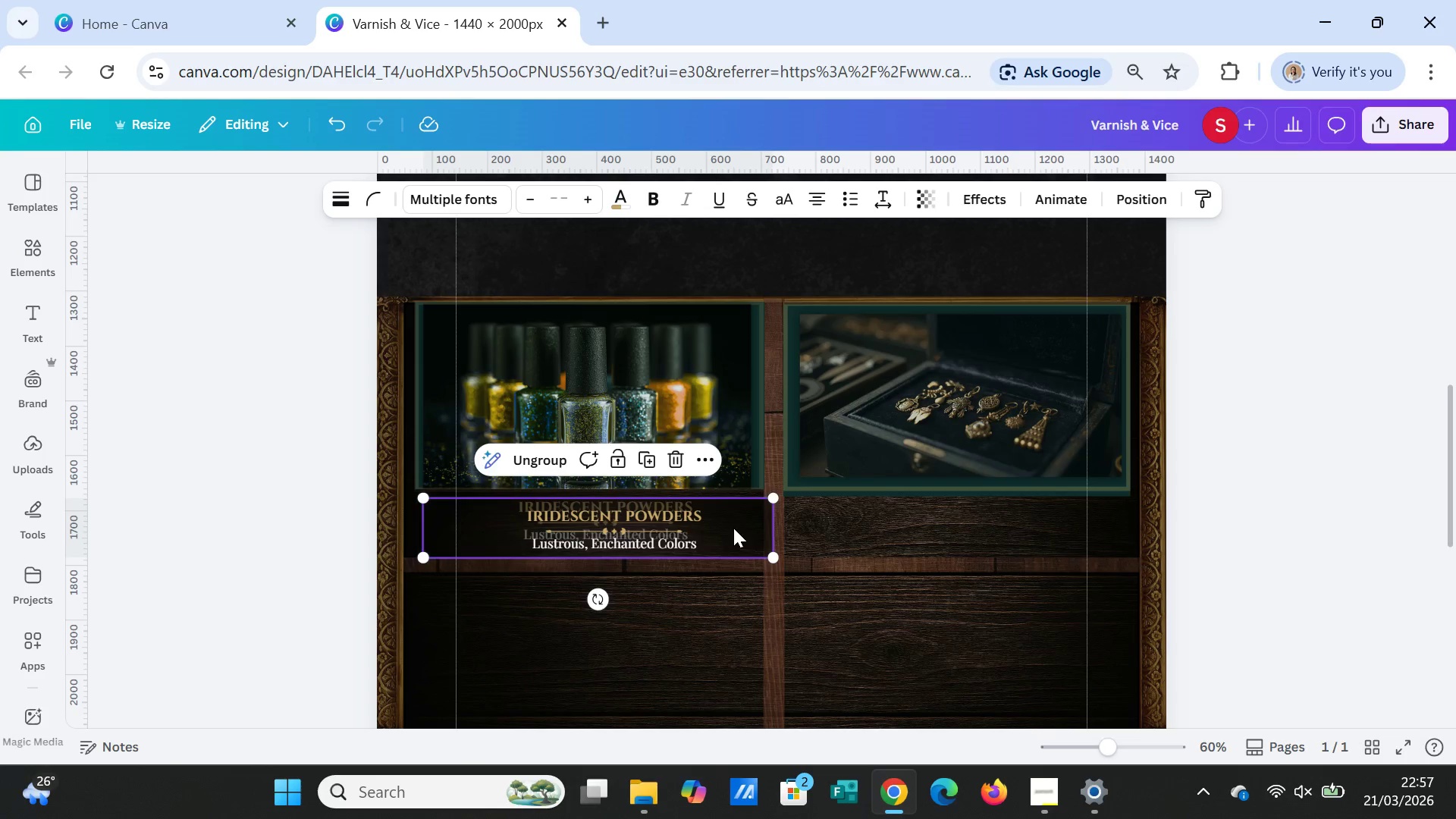 
left_click_drag(start_coordinate=[733, 528], to_coordinate=[1094, 522])
 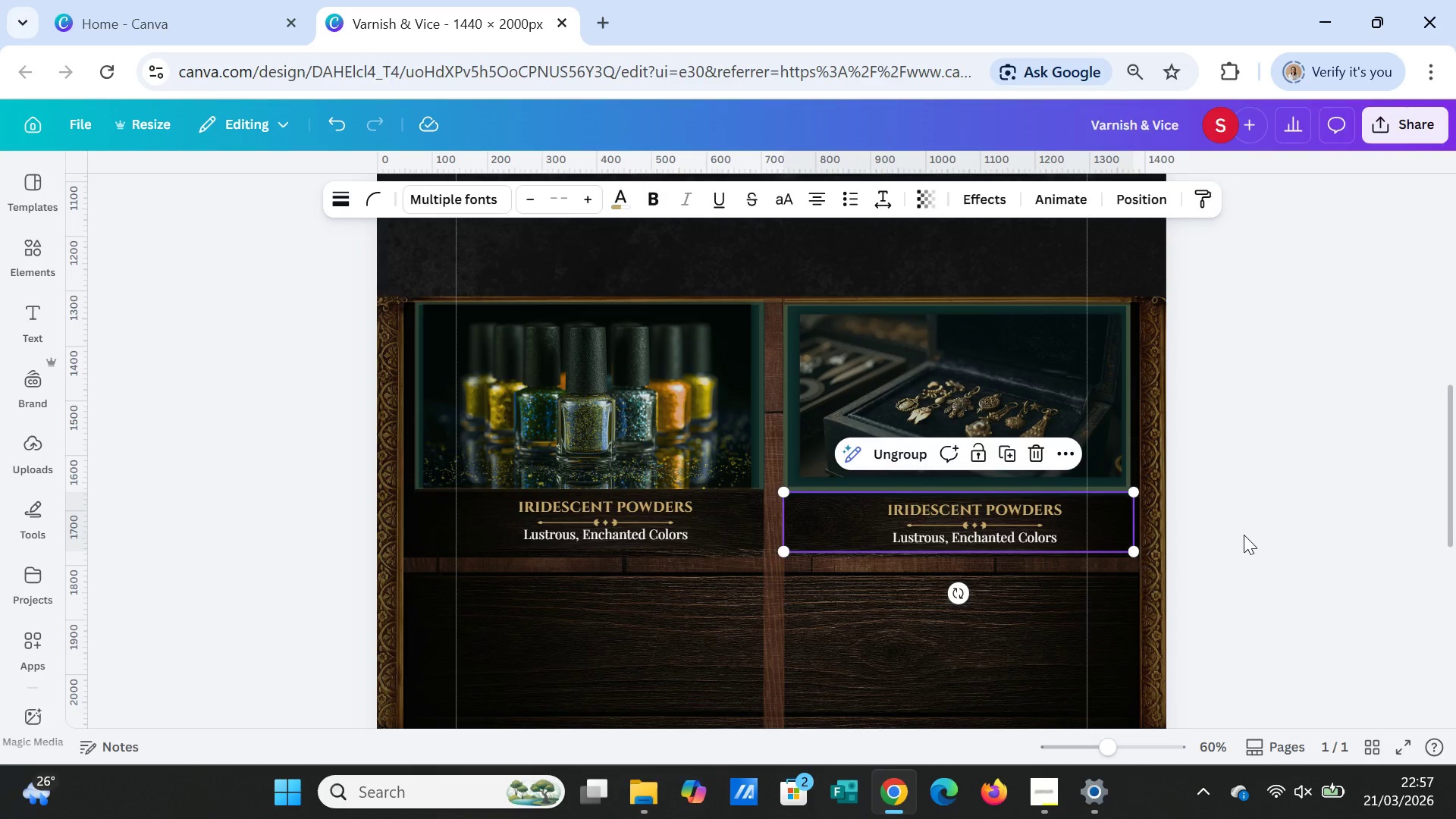 
left_click([1244, 535])
 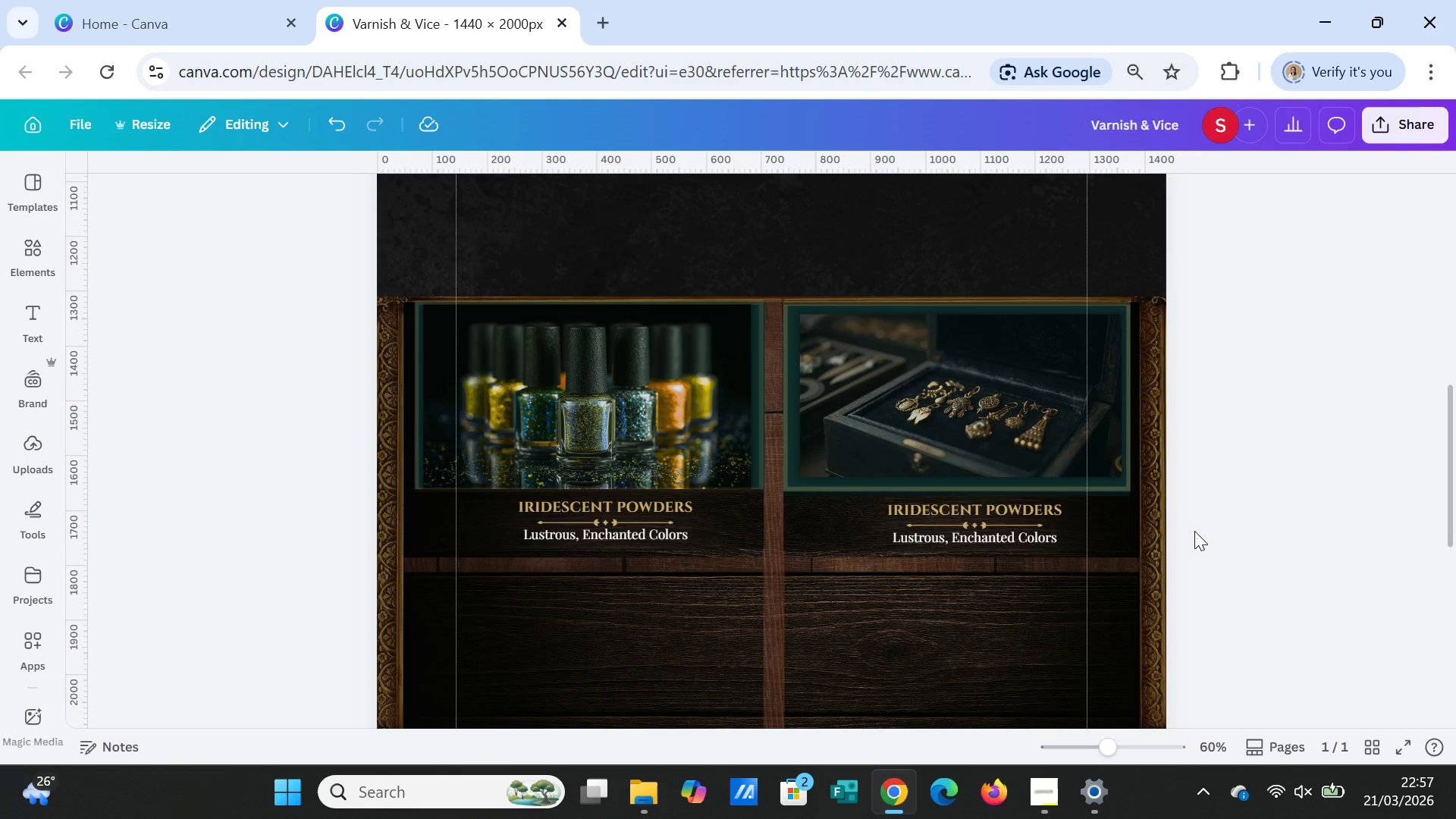 
wait(9.36)
 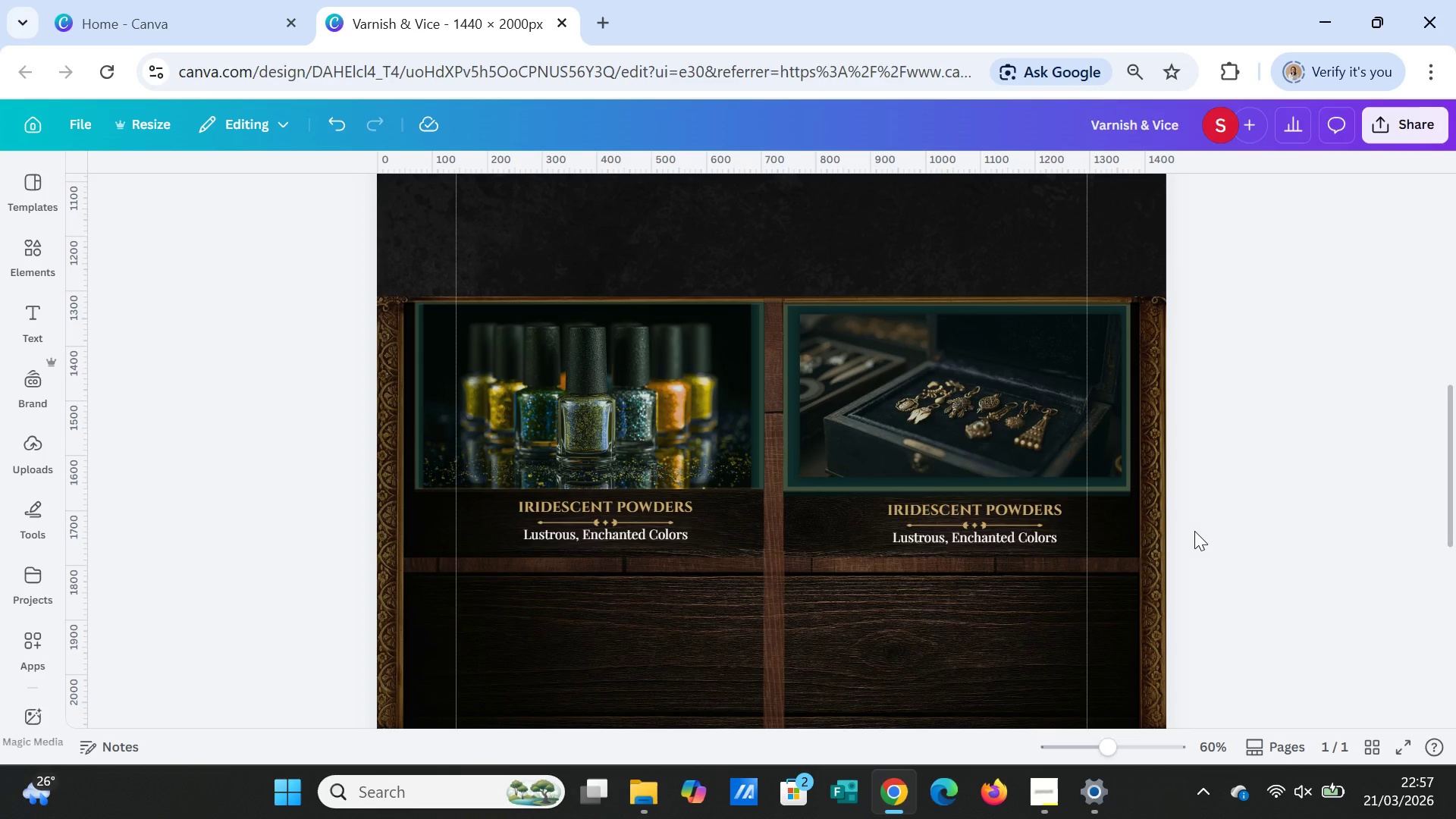 
left_click_drag(start_coordinate=[710, 535], to_coordinate=[704, 535])
 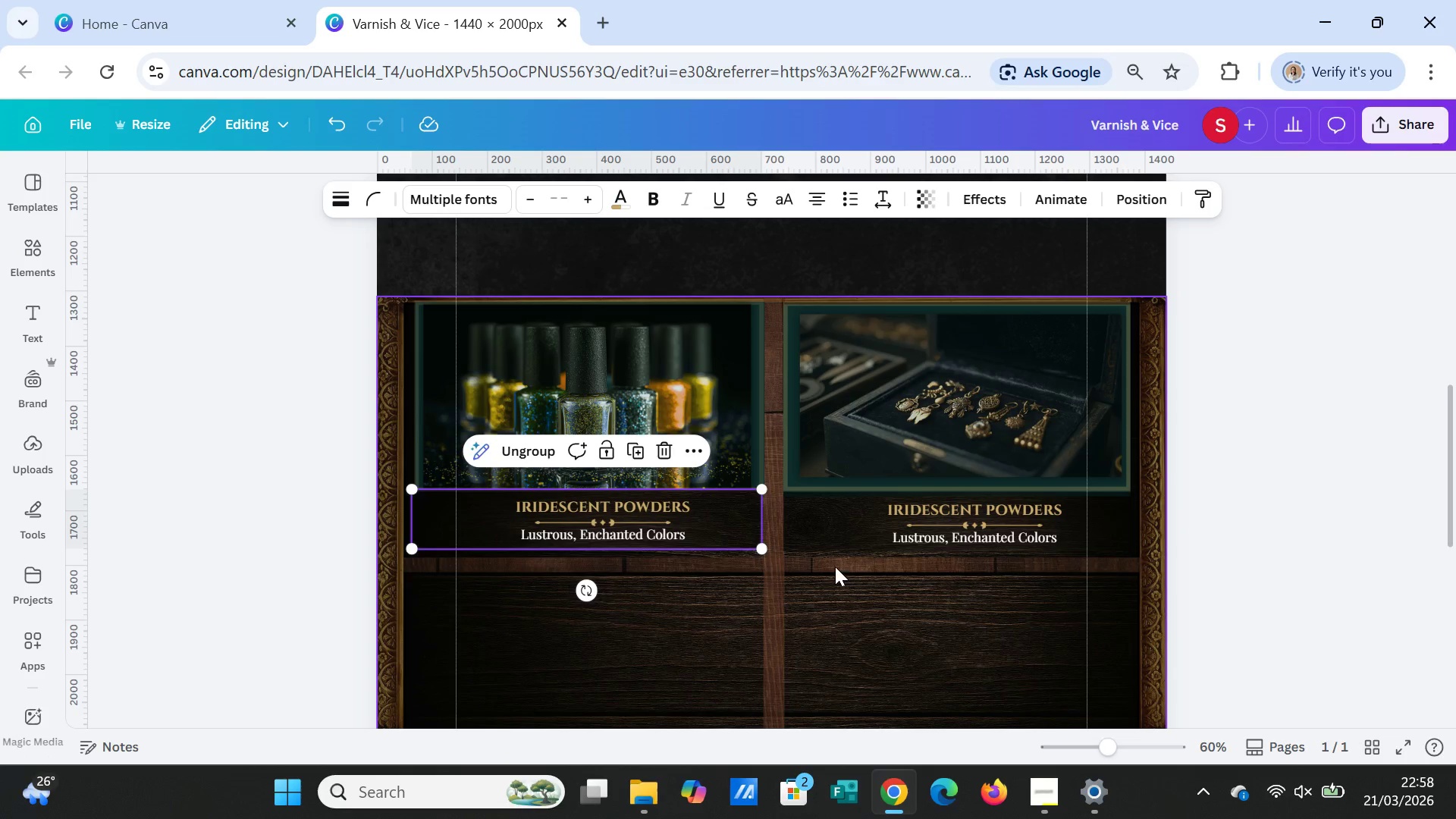 
left_click([835, 566])
 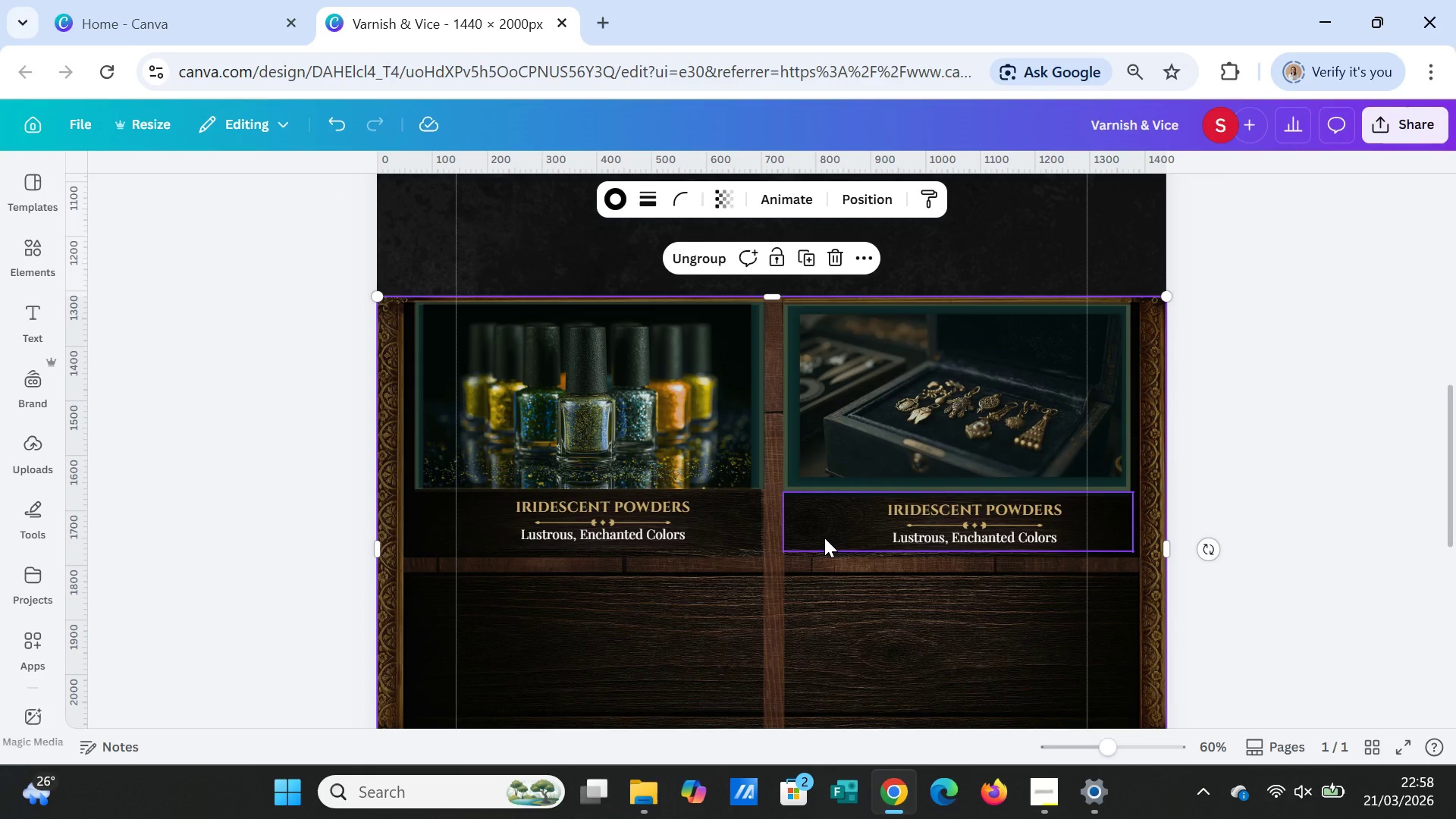 
left_click_drag(start_coordinate=[824, 538], to_coordinate=[829, 537])
 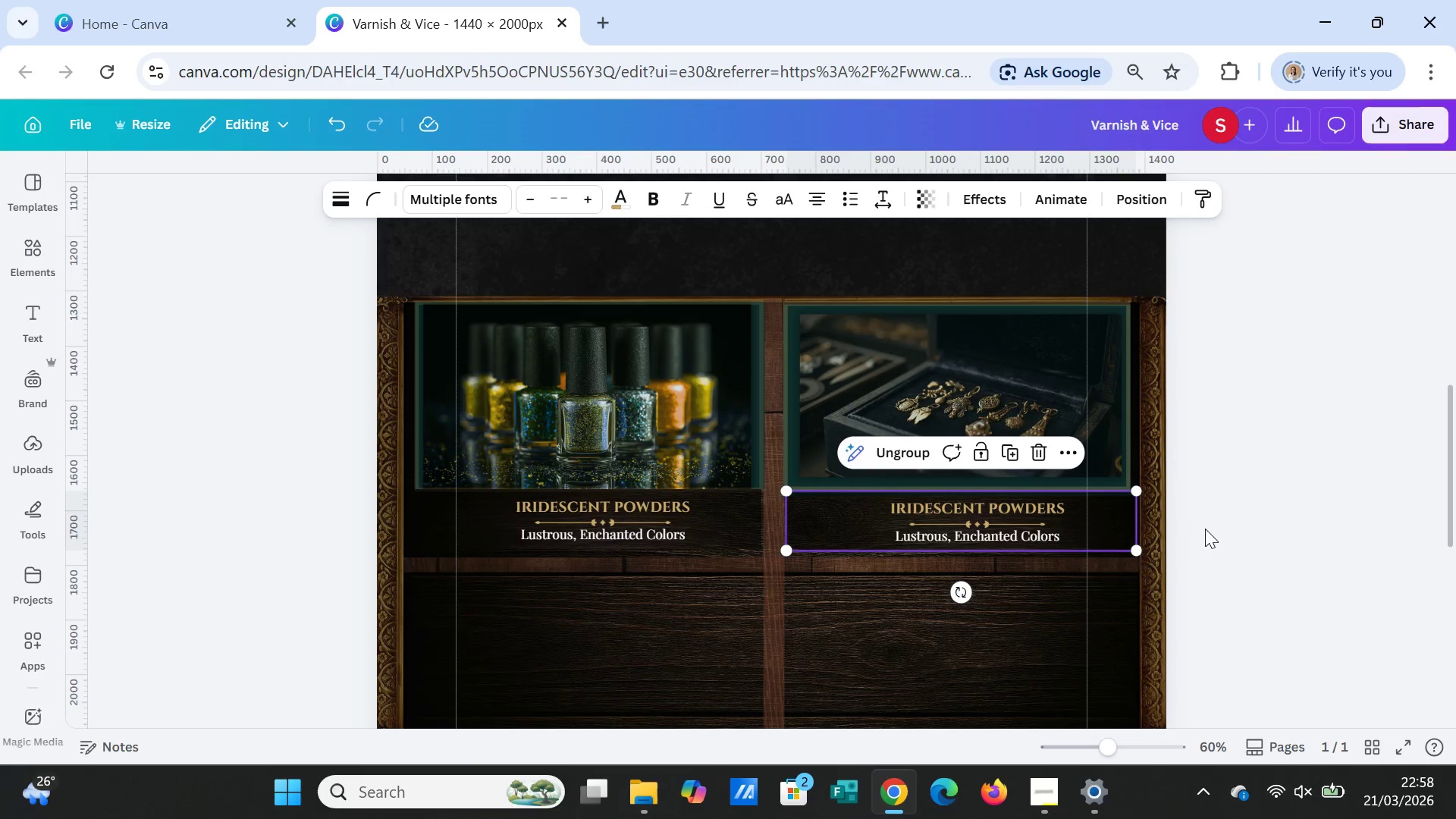 
left_click([1207, 529])
 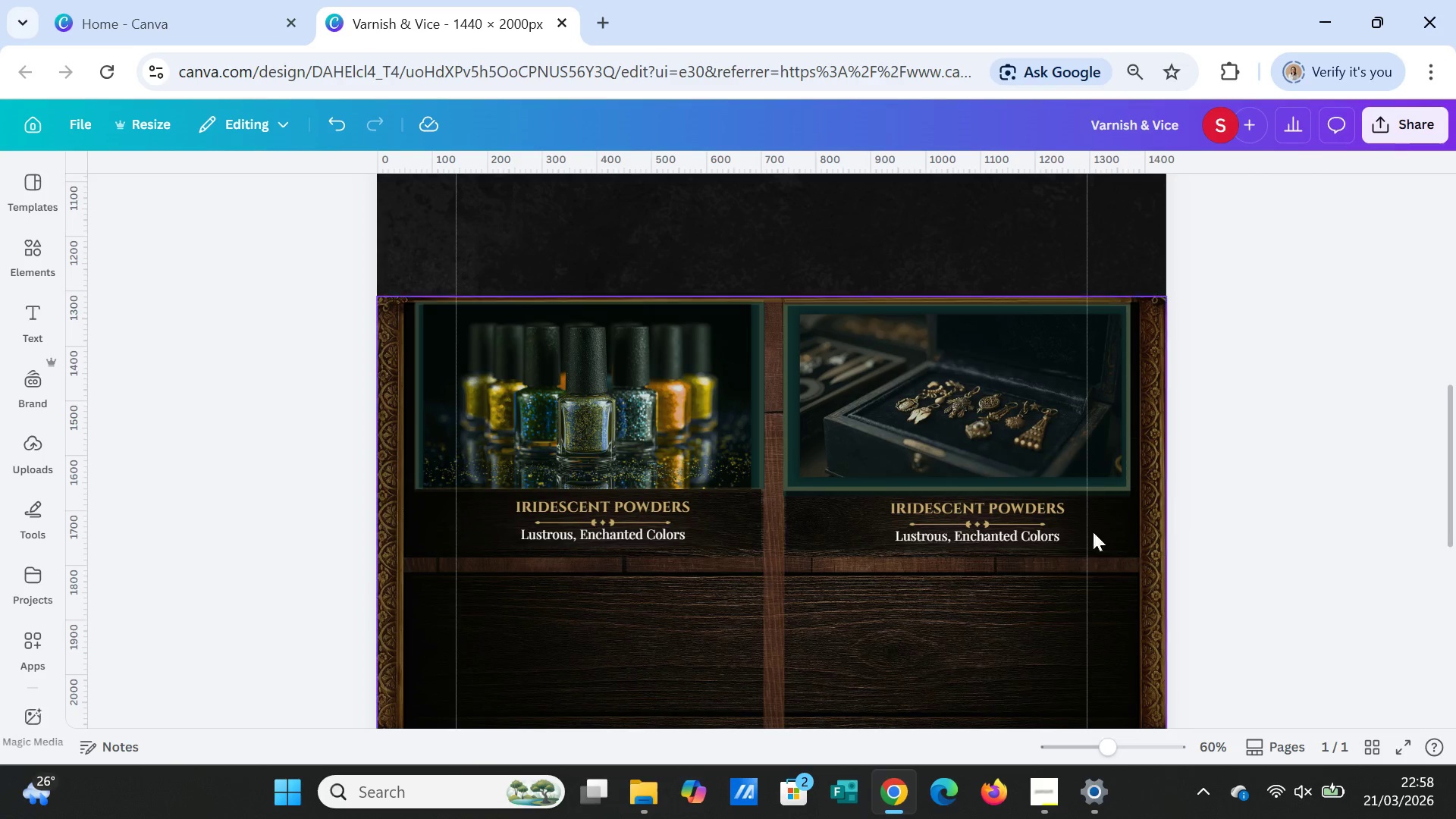 
double_click([978, 507])
 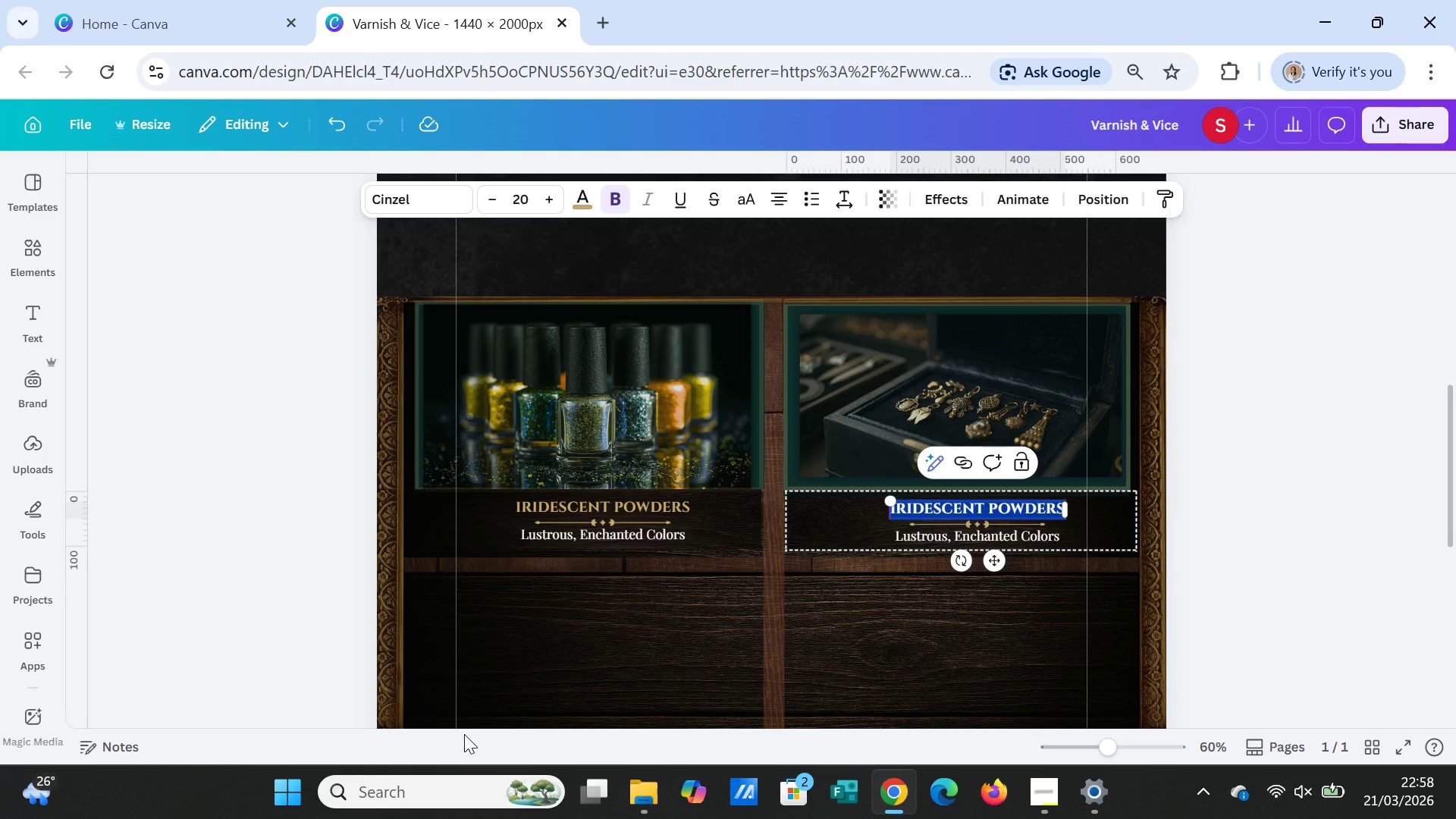 
type(VINTAGE NAIL CHARMS)
 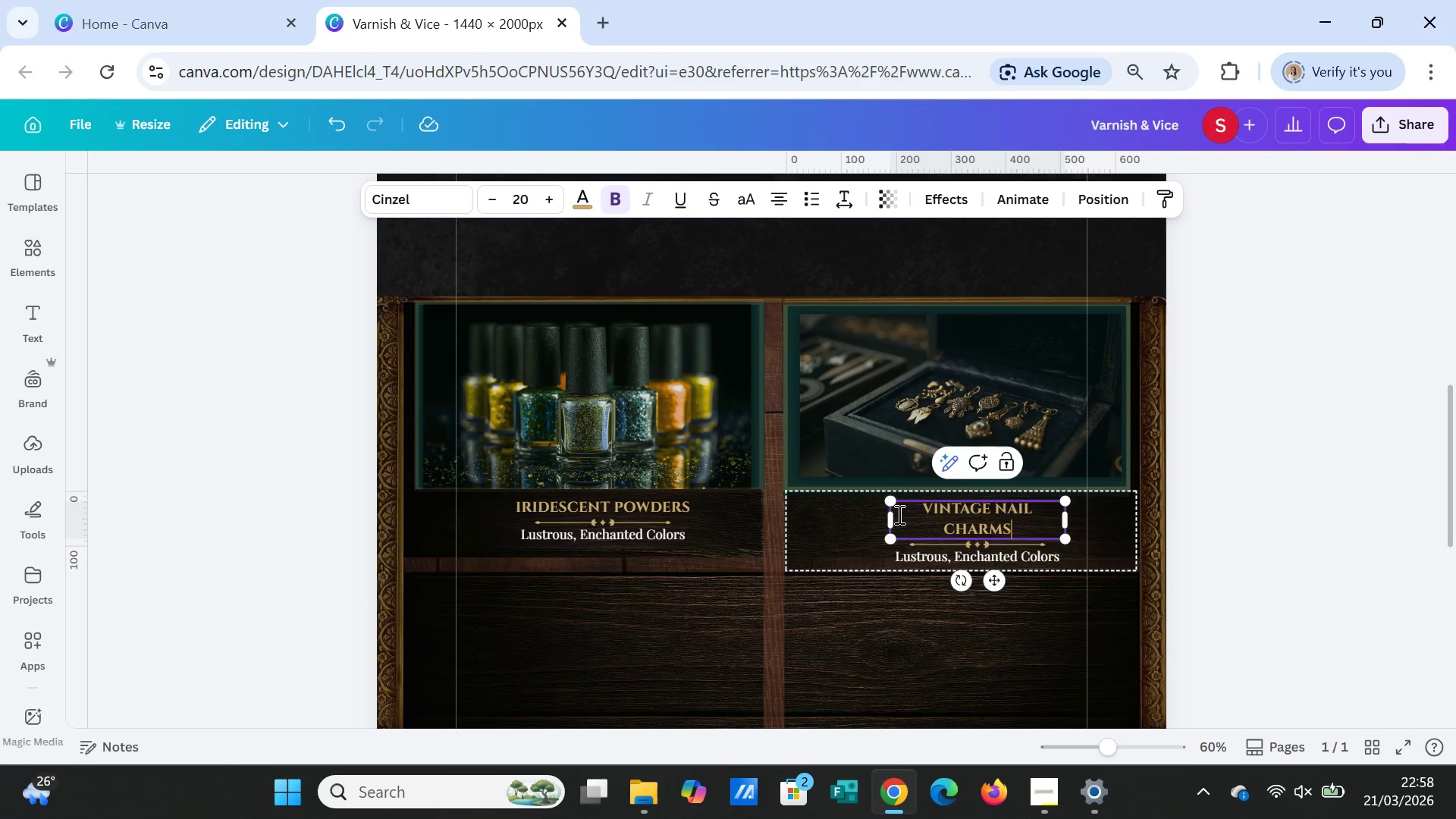 
left_click_drag(start_coordinate=[886, 519], to_coordinate=[880, 519])
 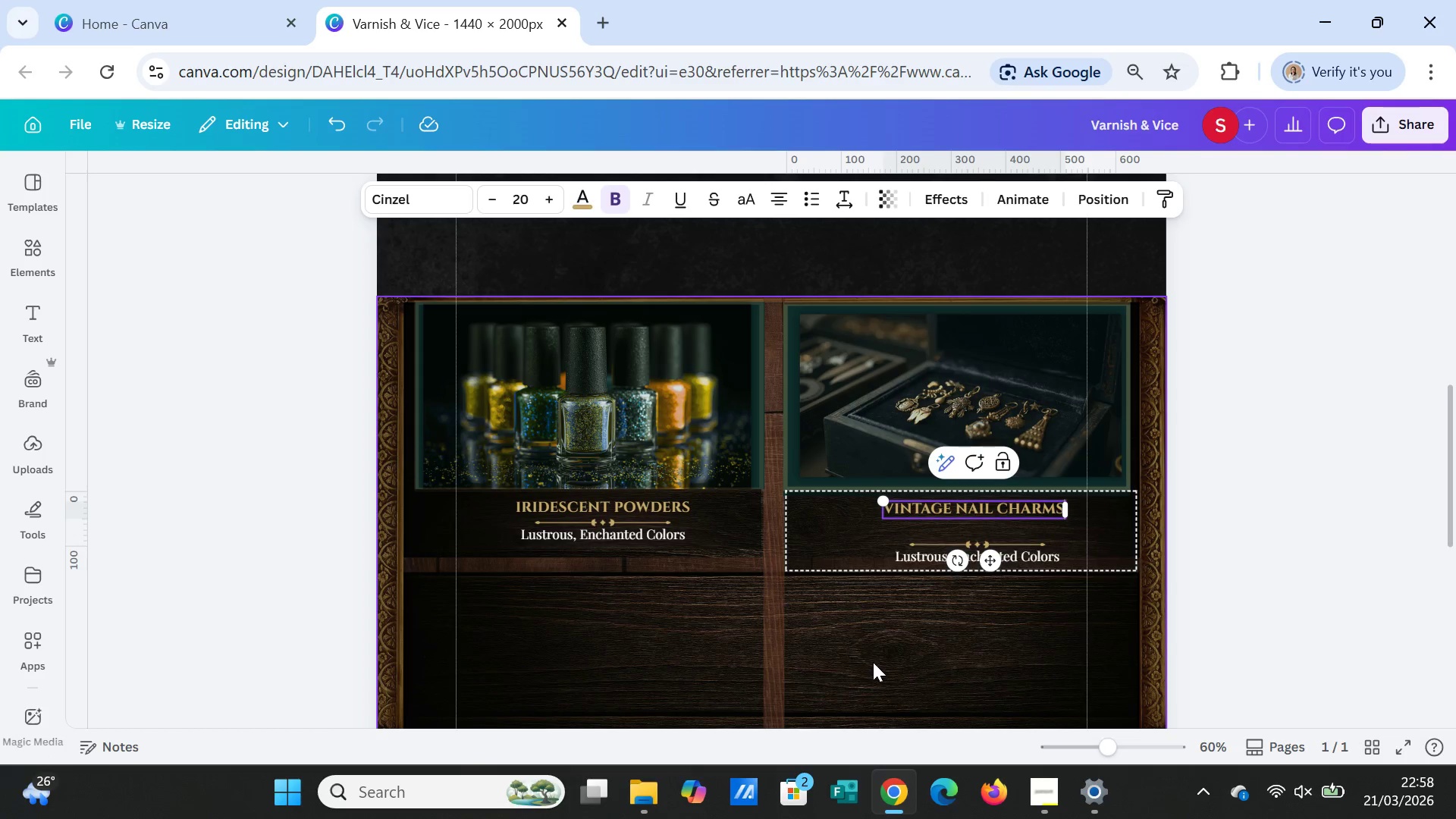 
left_click([893, 661])
 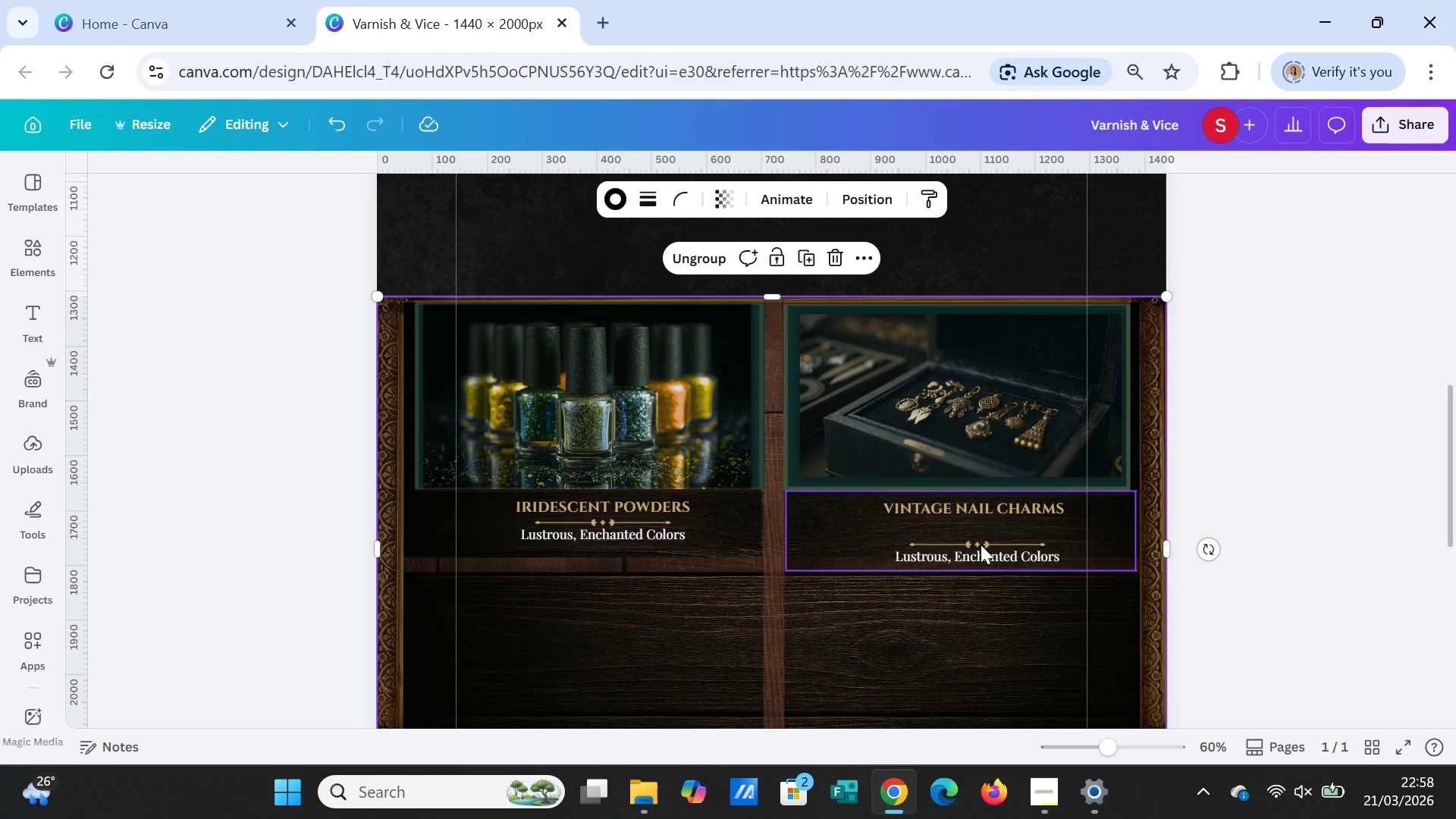 
left_click([981, 544])
 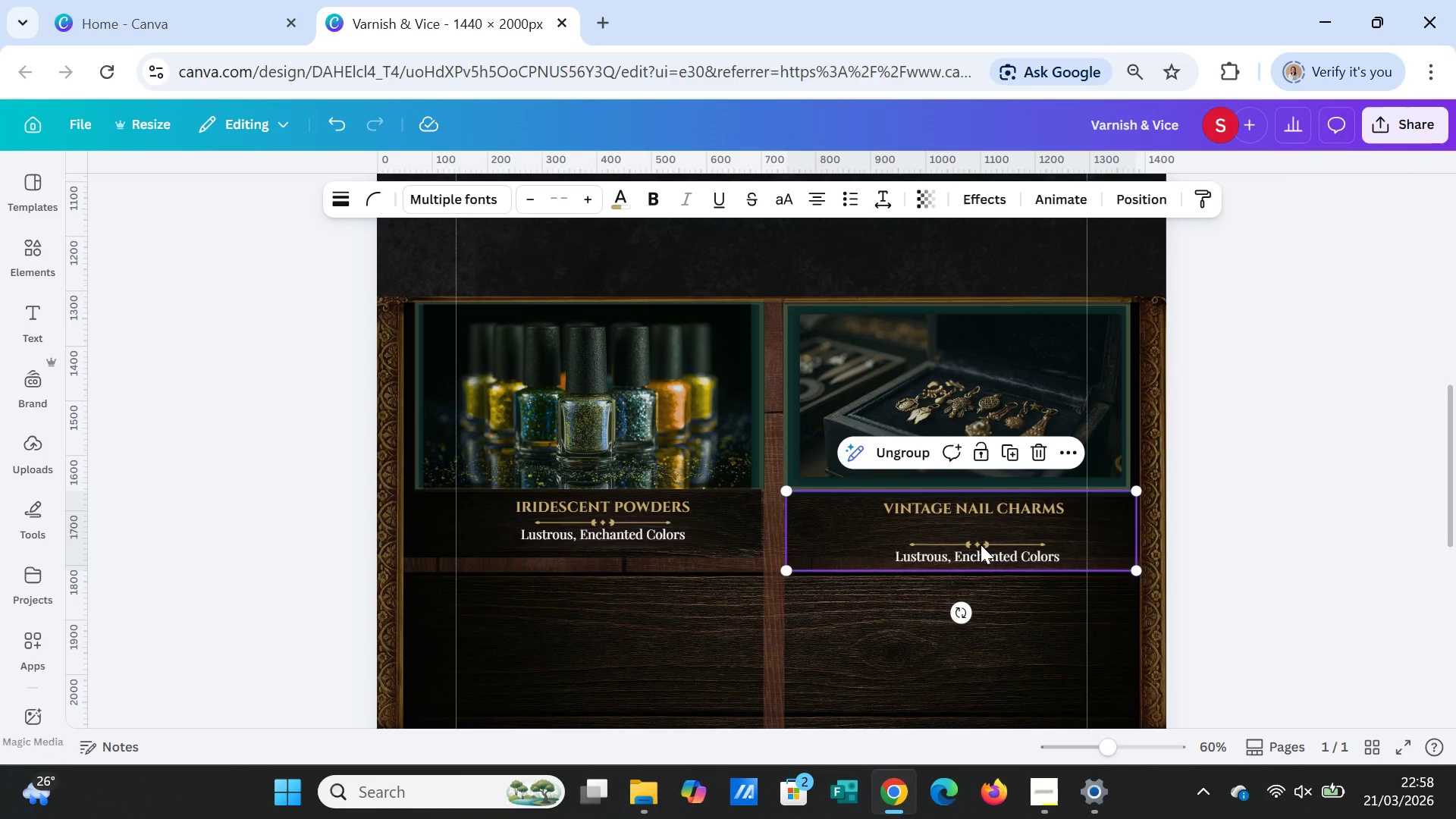 
left_click([981, 544])
 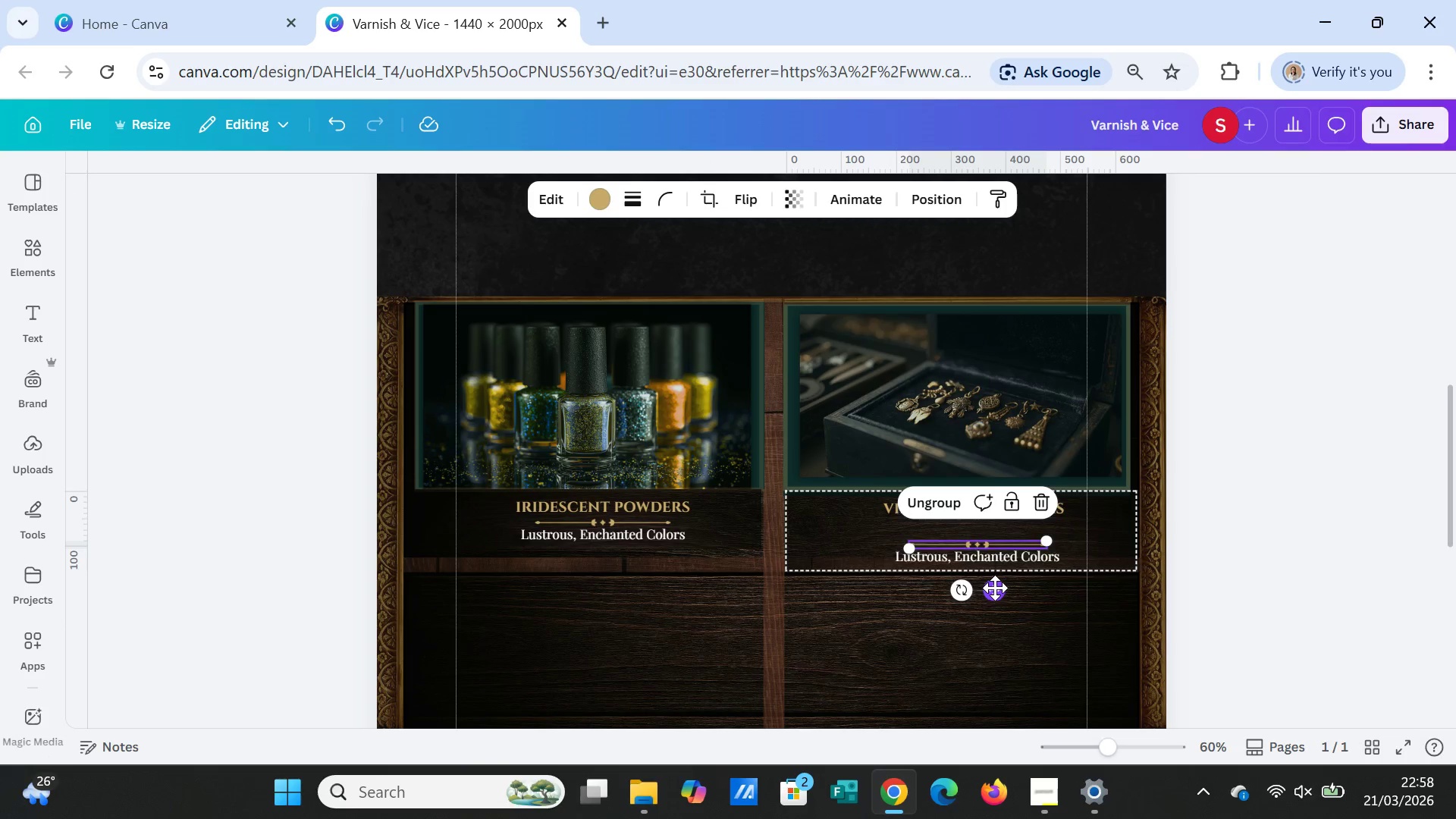 
left_click_drag(start_coordinate=[995, 588], to_coordinate=[996, 573])
 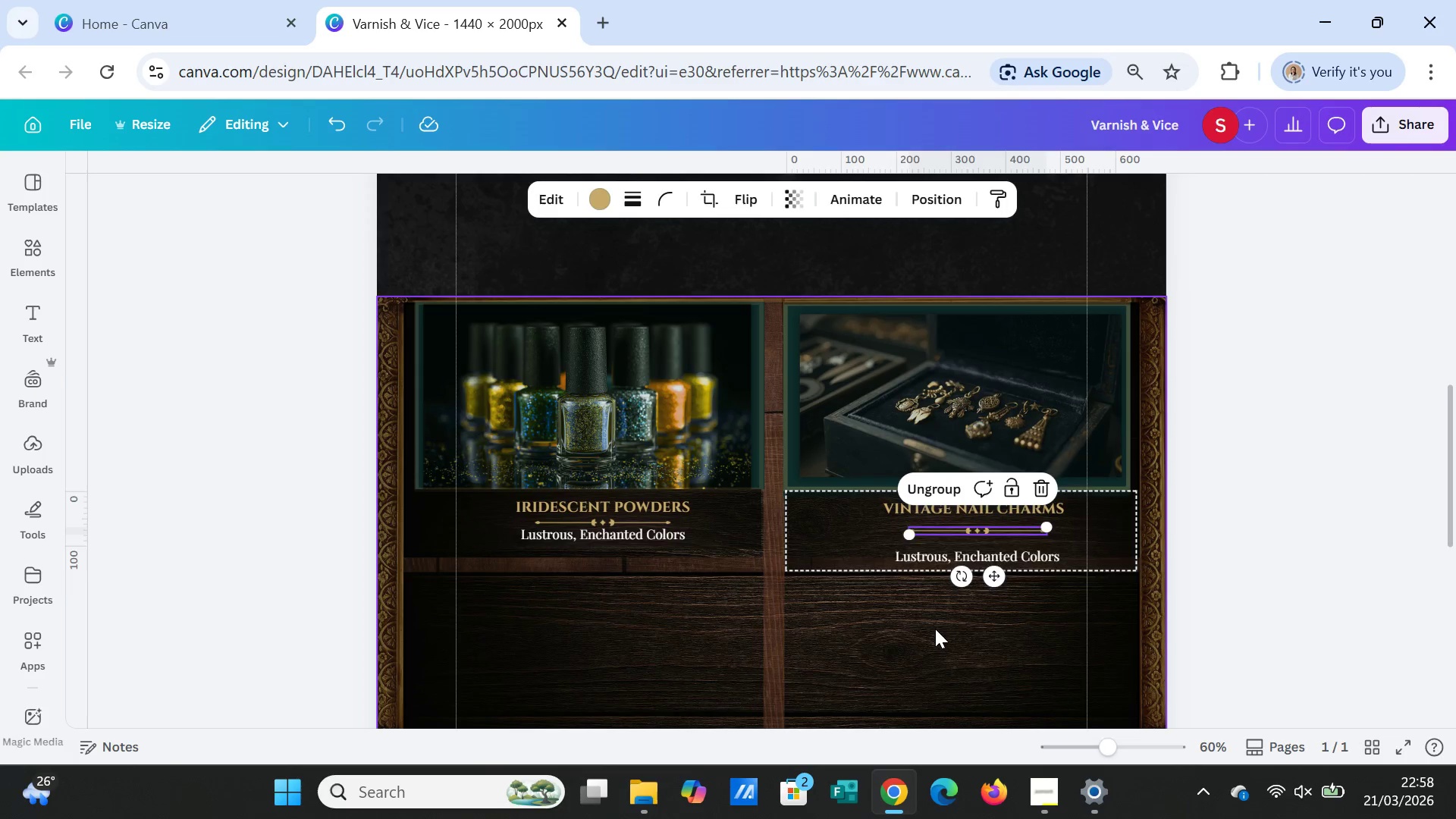 
left_click([935, 629])
 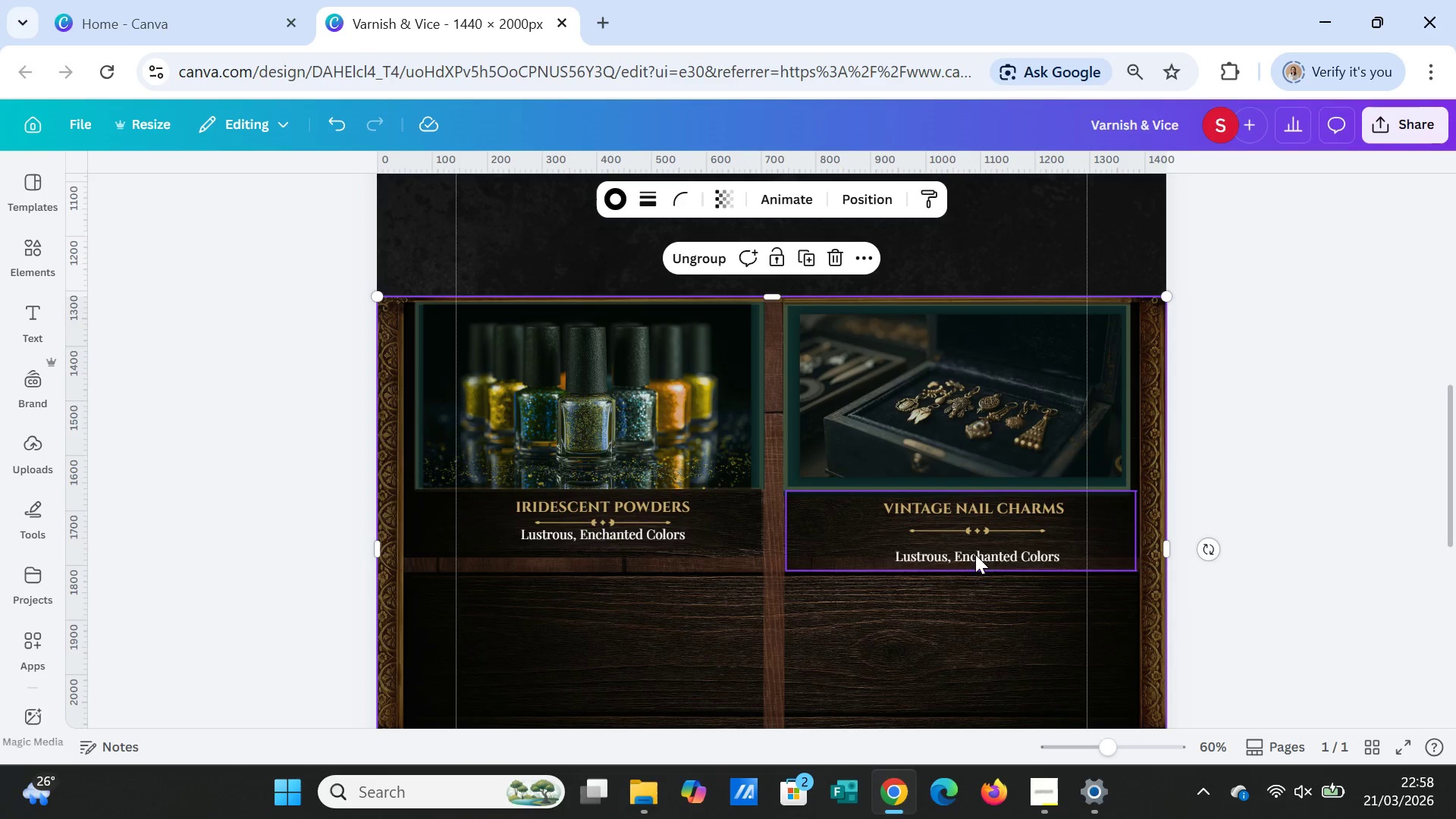 
left_click([975, 558])
 